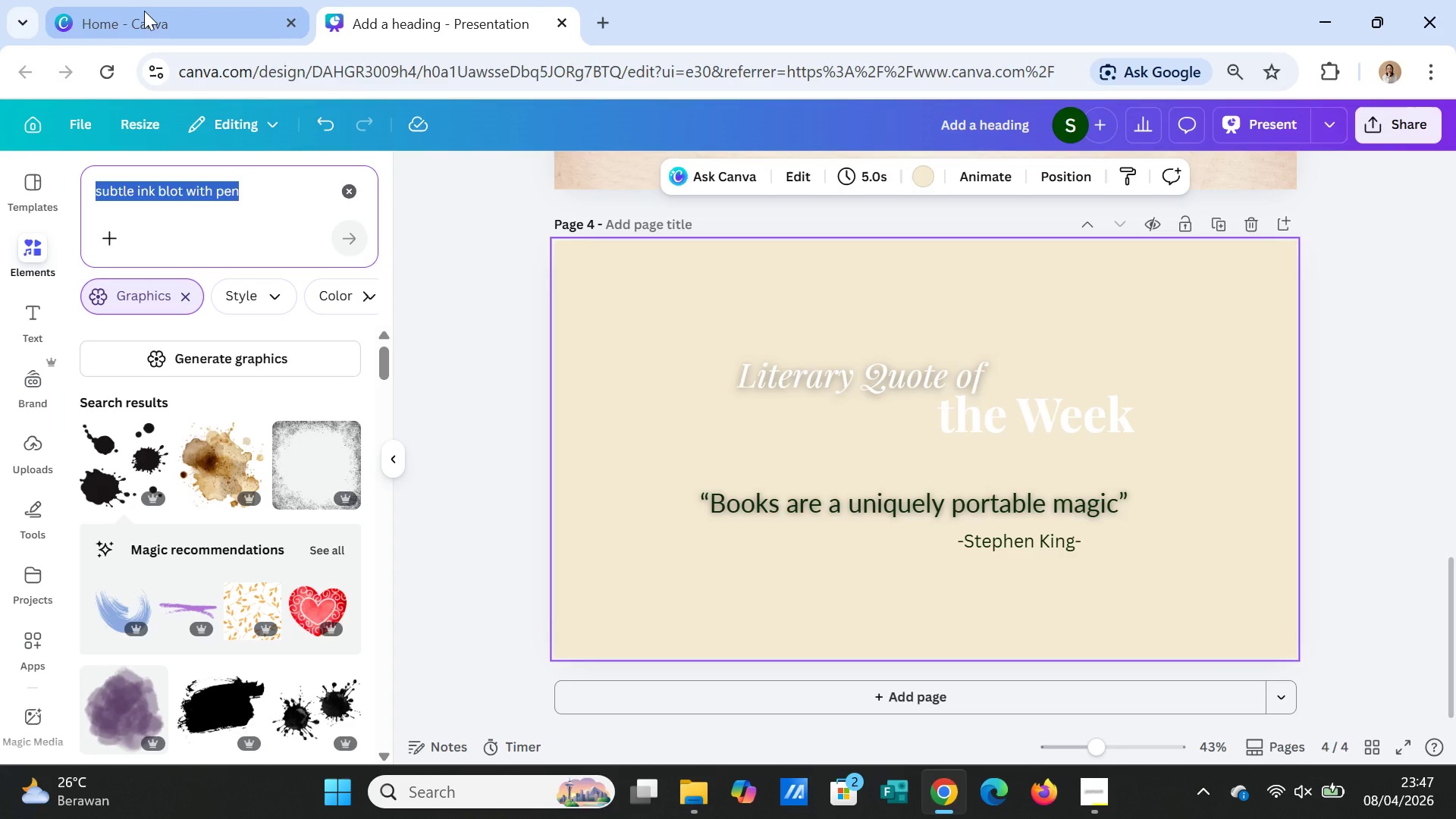 
scroll: coordinate [736, 502], scroll_direction: up, amount: 3.0
 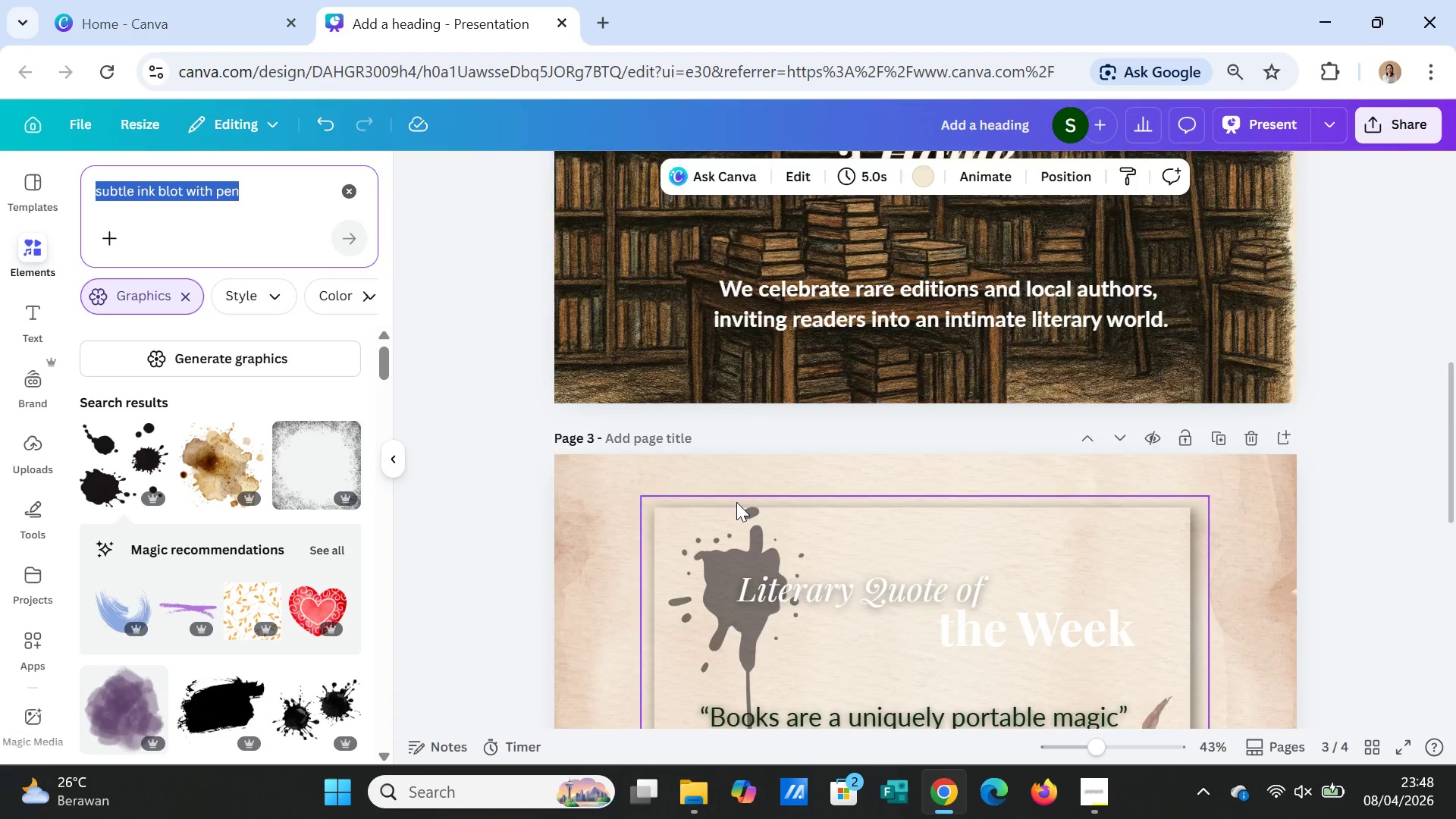 
scroll: coordinate [736, 502], scroll_direction: down, amount: 4.0
 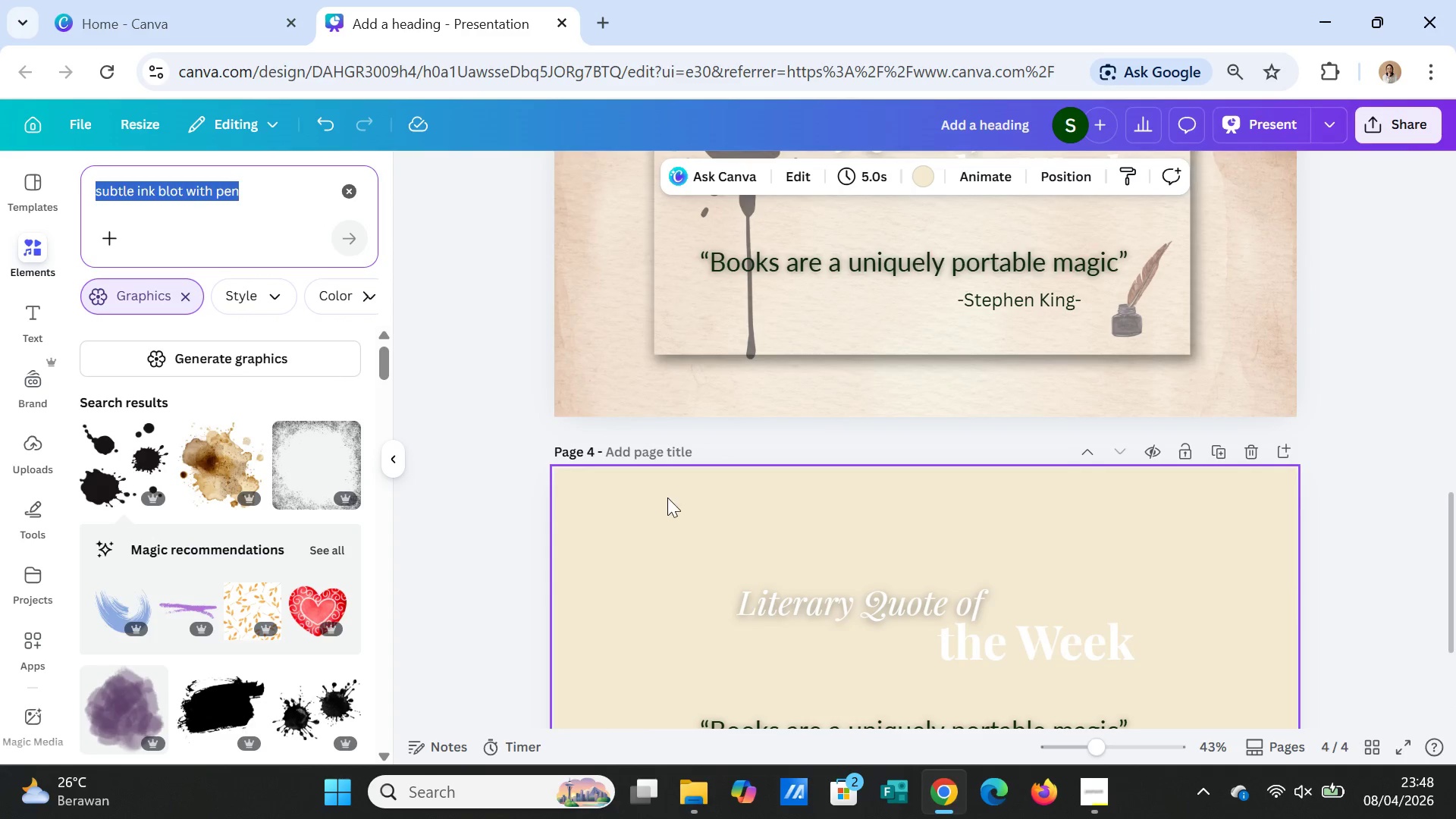 
left_click([667, 497])
 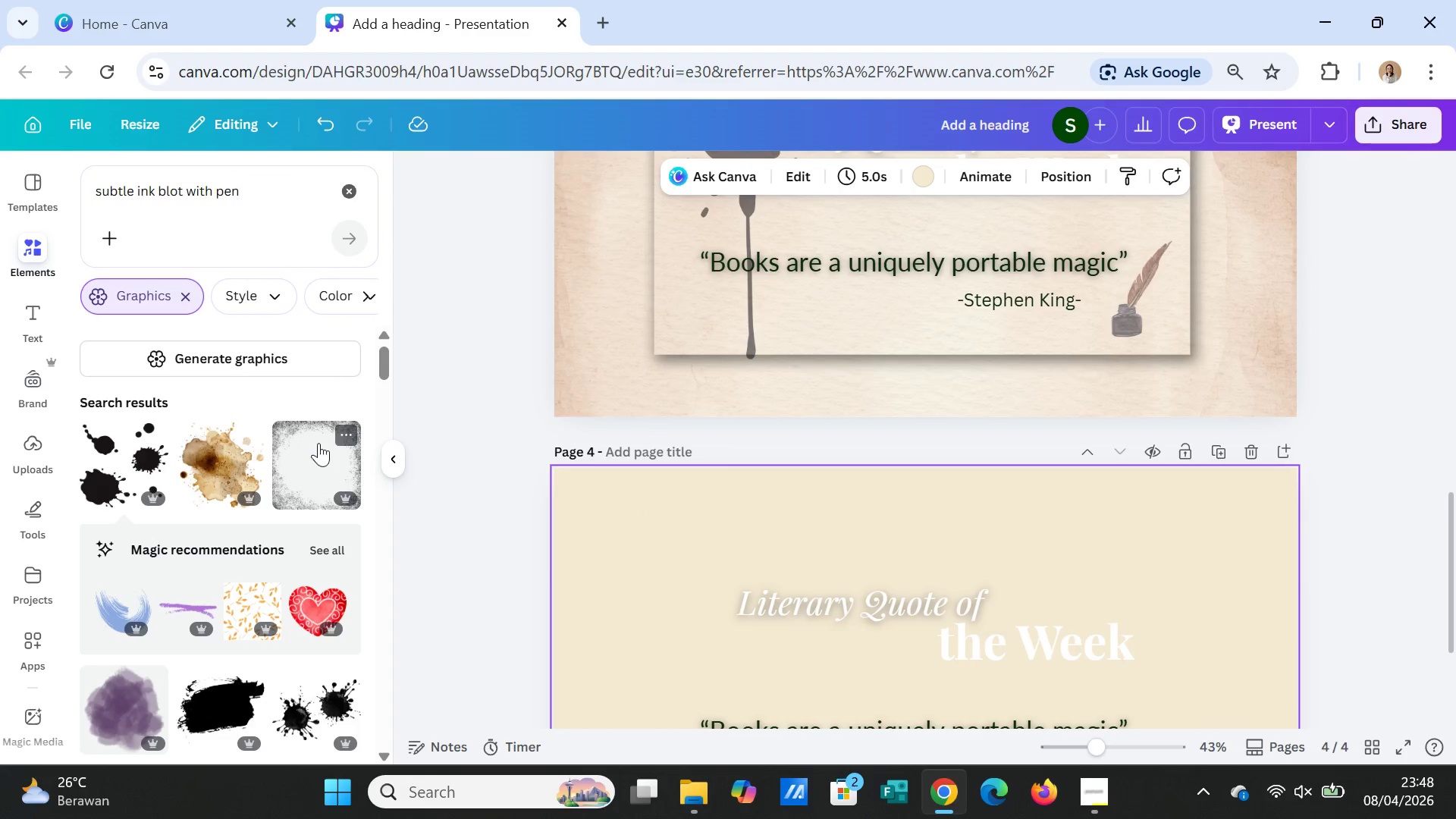 
left_click([308, 453])
 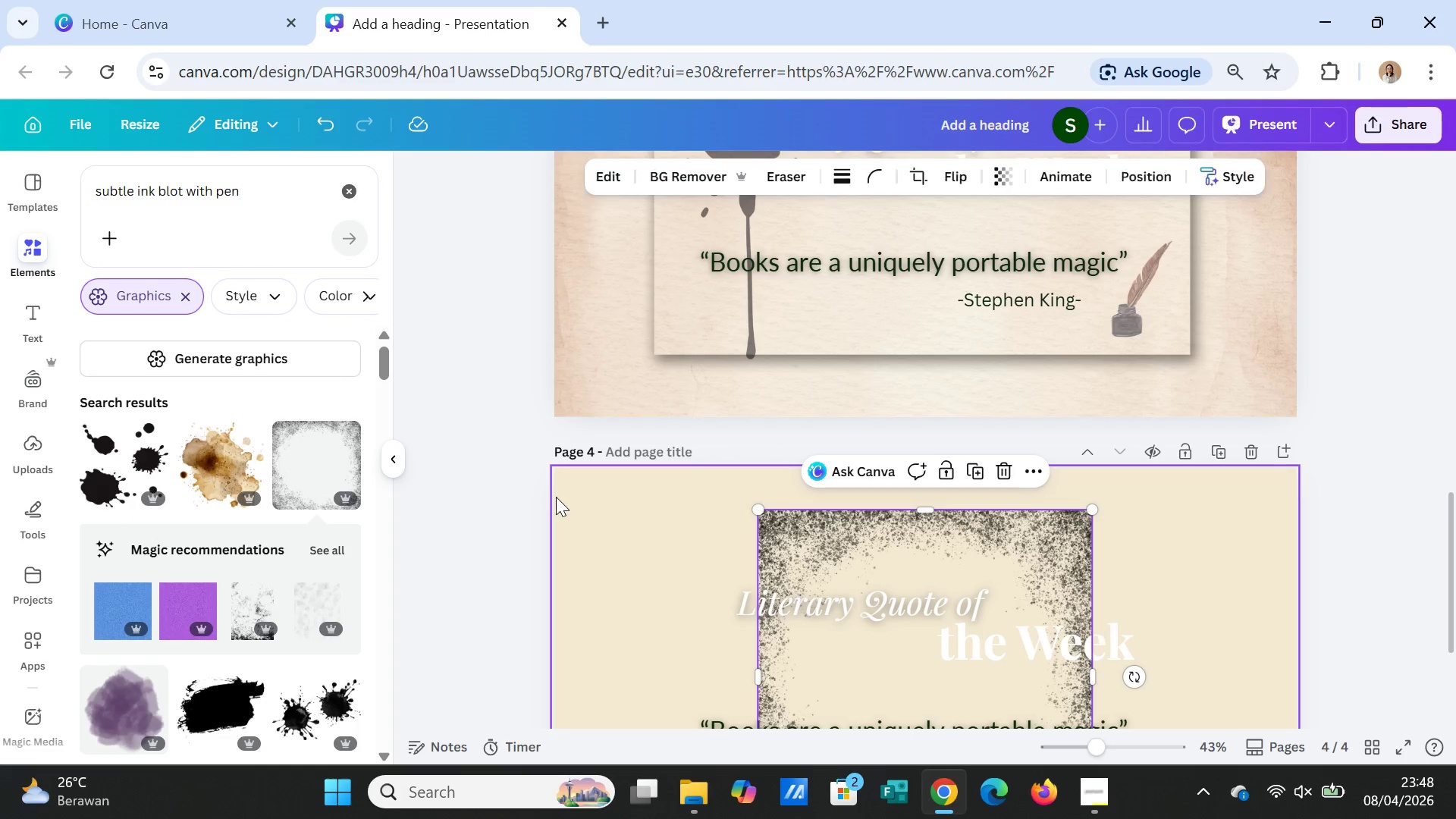 
scroll: coordinate [1114, 595], scroll_direction: down, amount: 1.0
 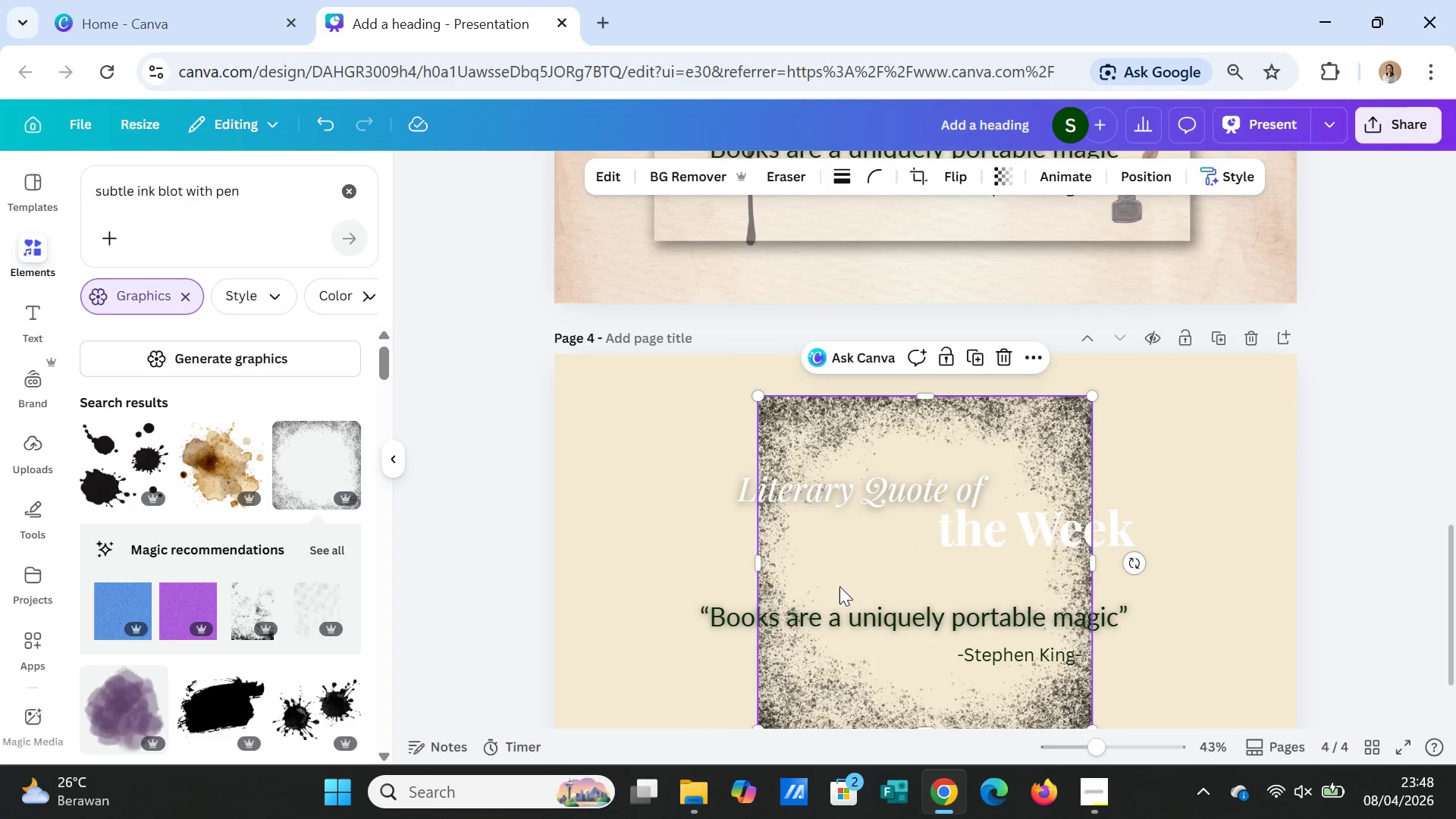 
left_click_drag(start_coordinate=[758, 557], to_coordinate=[552, 541])
 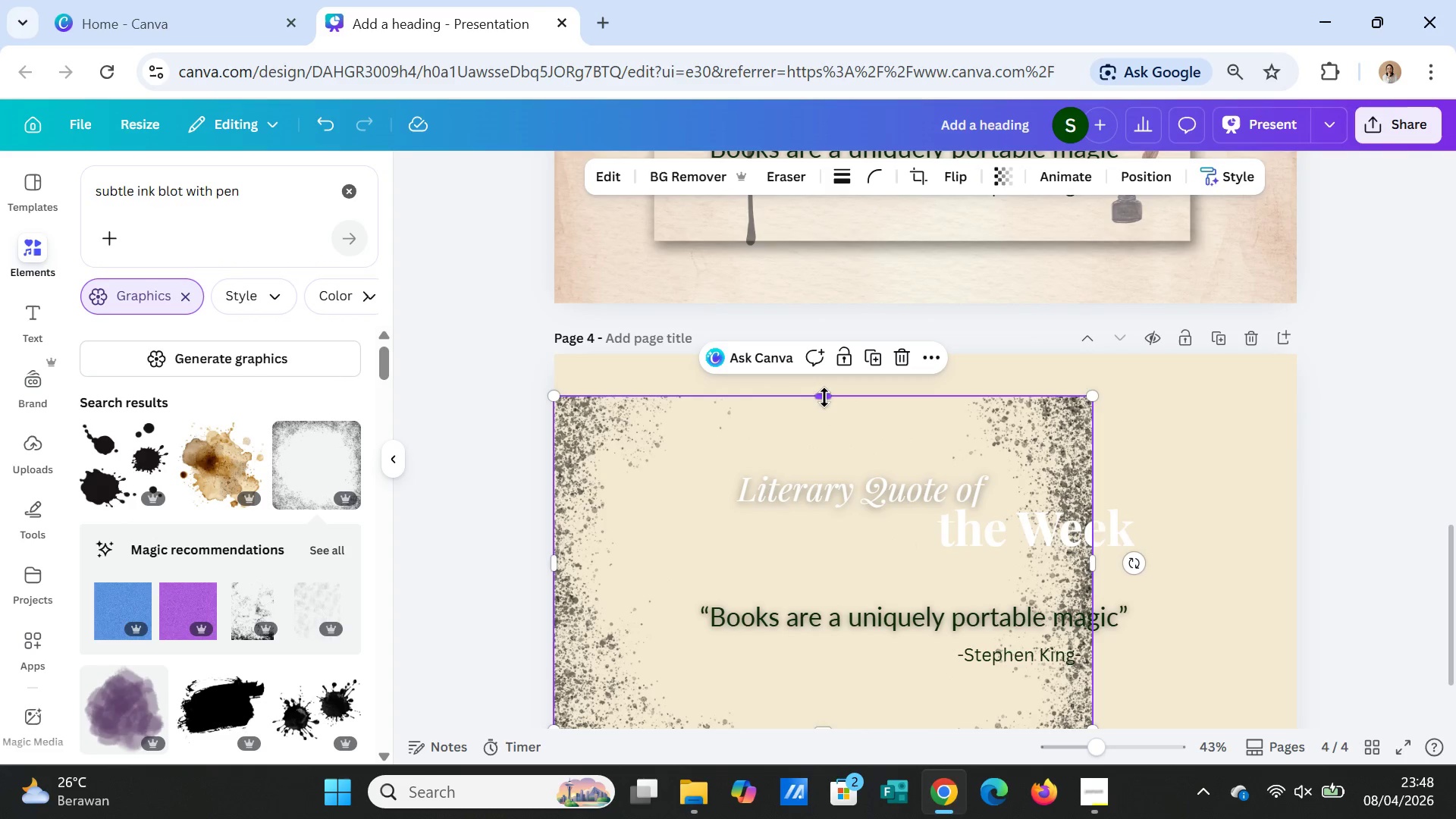 
left_click_drag(start_coordinate=[824, 397], to_coordinate=[818, 354])
 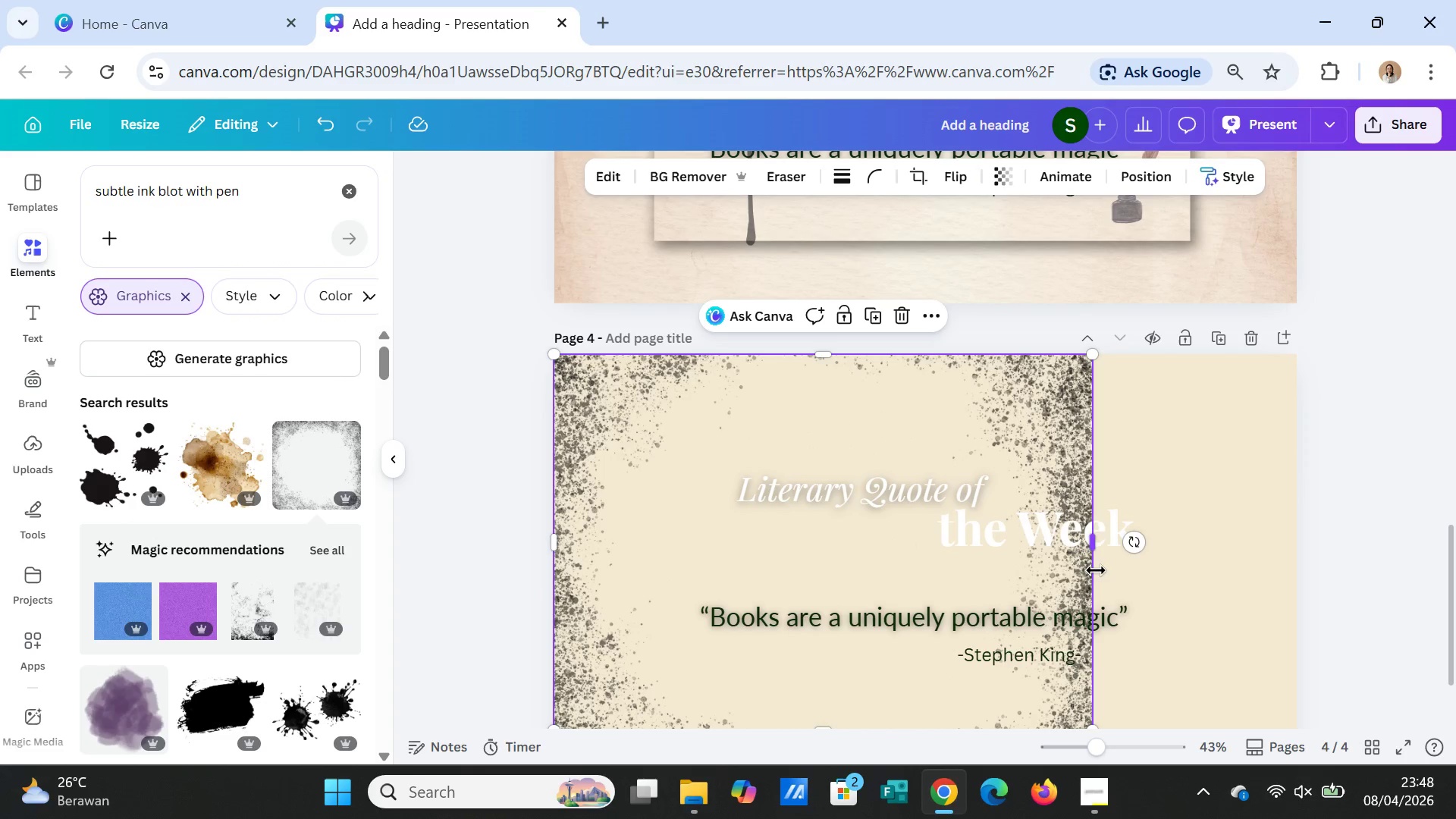 
left_click_drag(start_coordinate=[1090, 565], to_coordinate=[1295, 544])
 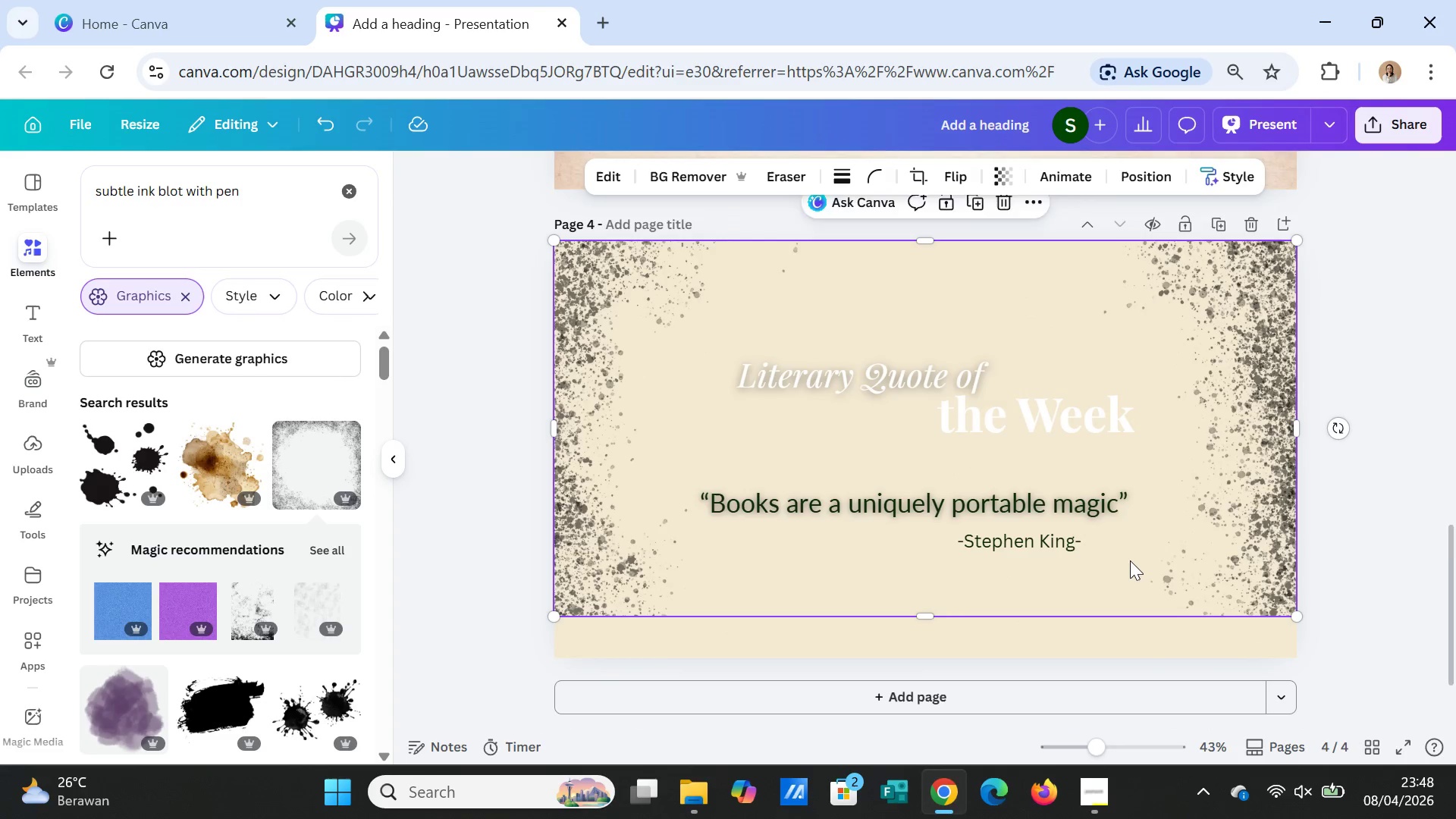 
scroll: coordinate [1130, 560], scroll_direction: down, amount: 3.0
 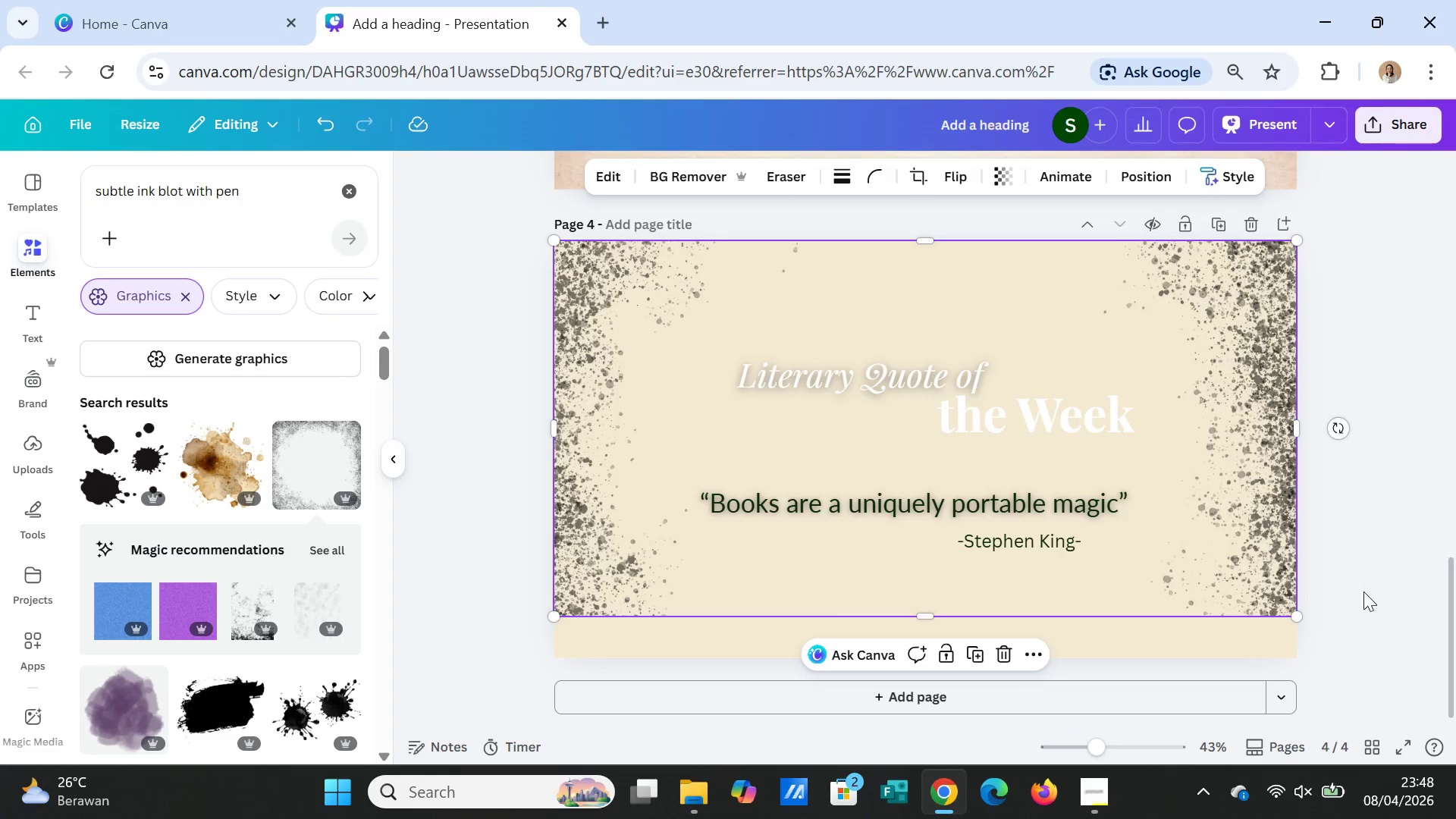 
left_click([1363, 592])
 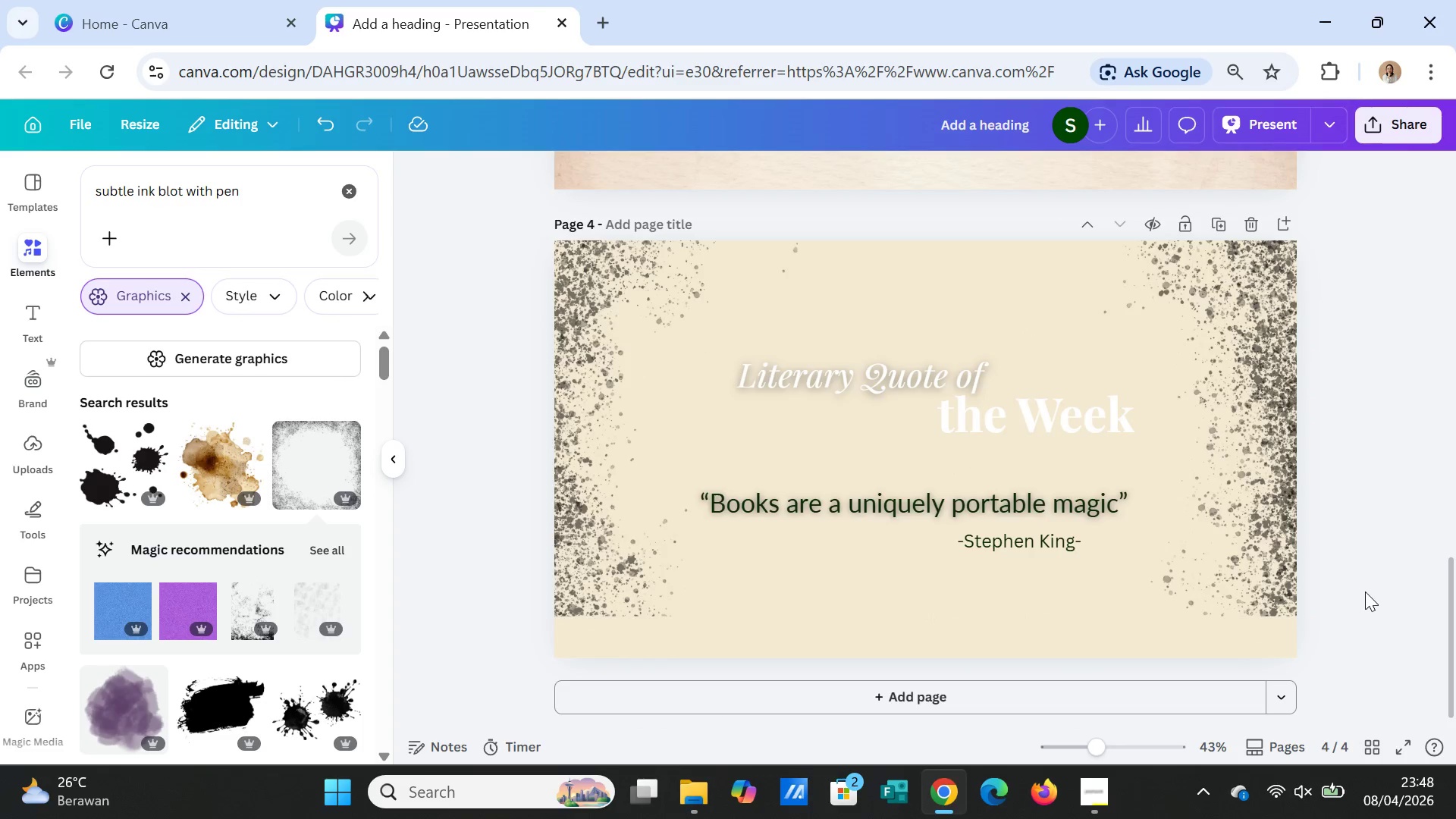 
scroll: coordinate [1366, 591], scroll_direction: up, amount: 2.0
 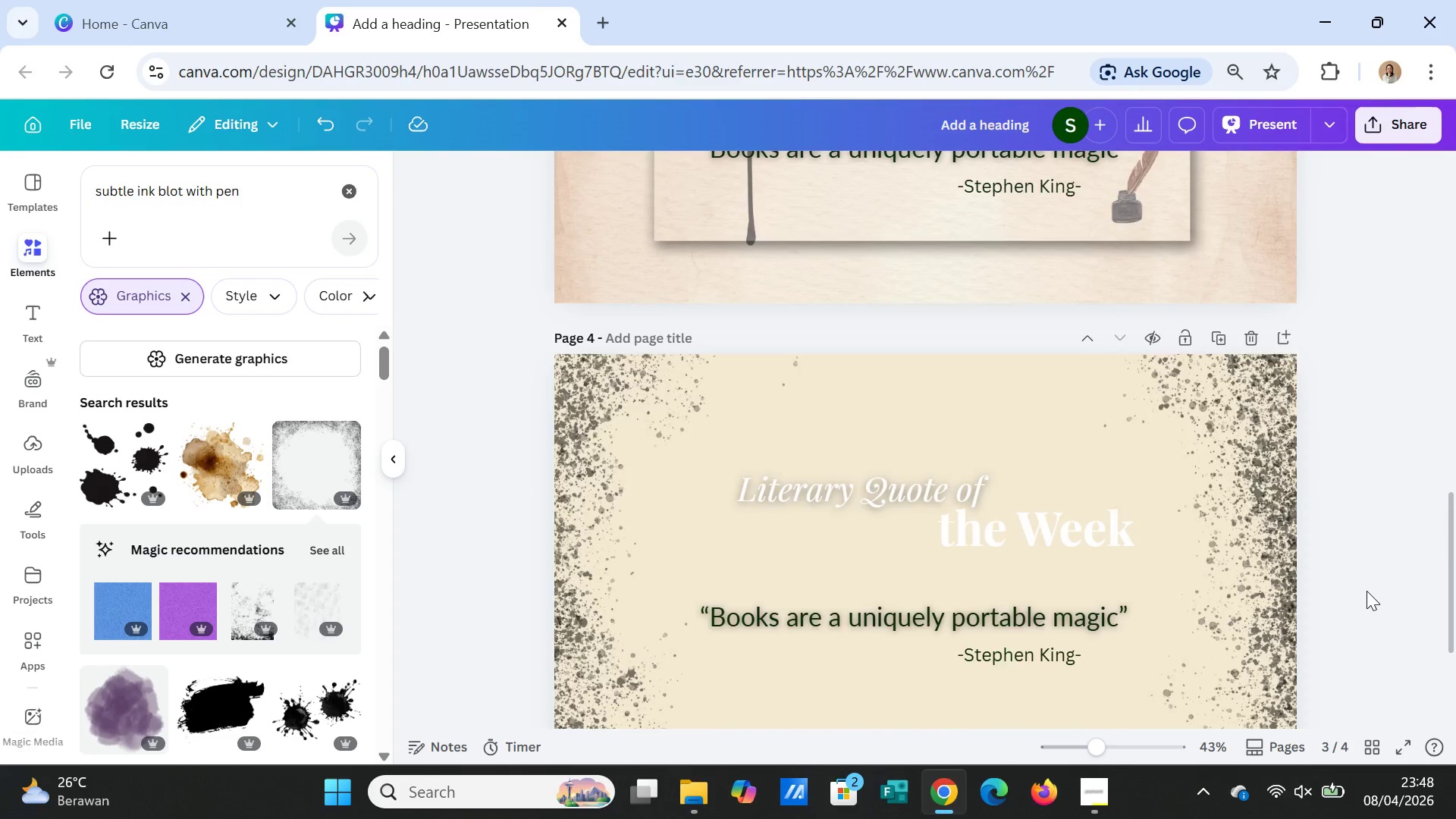 
scroll: coordinate [1367, 591], scroll_direction: down, amount: 2.0
 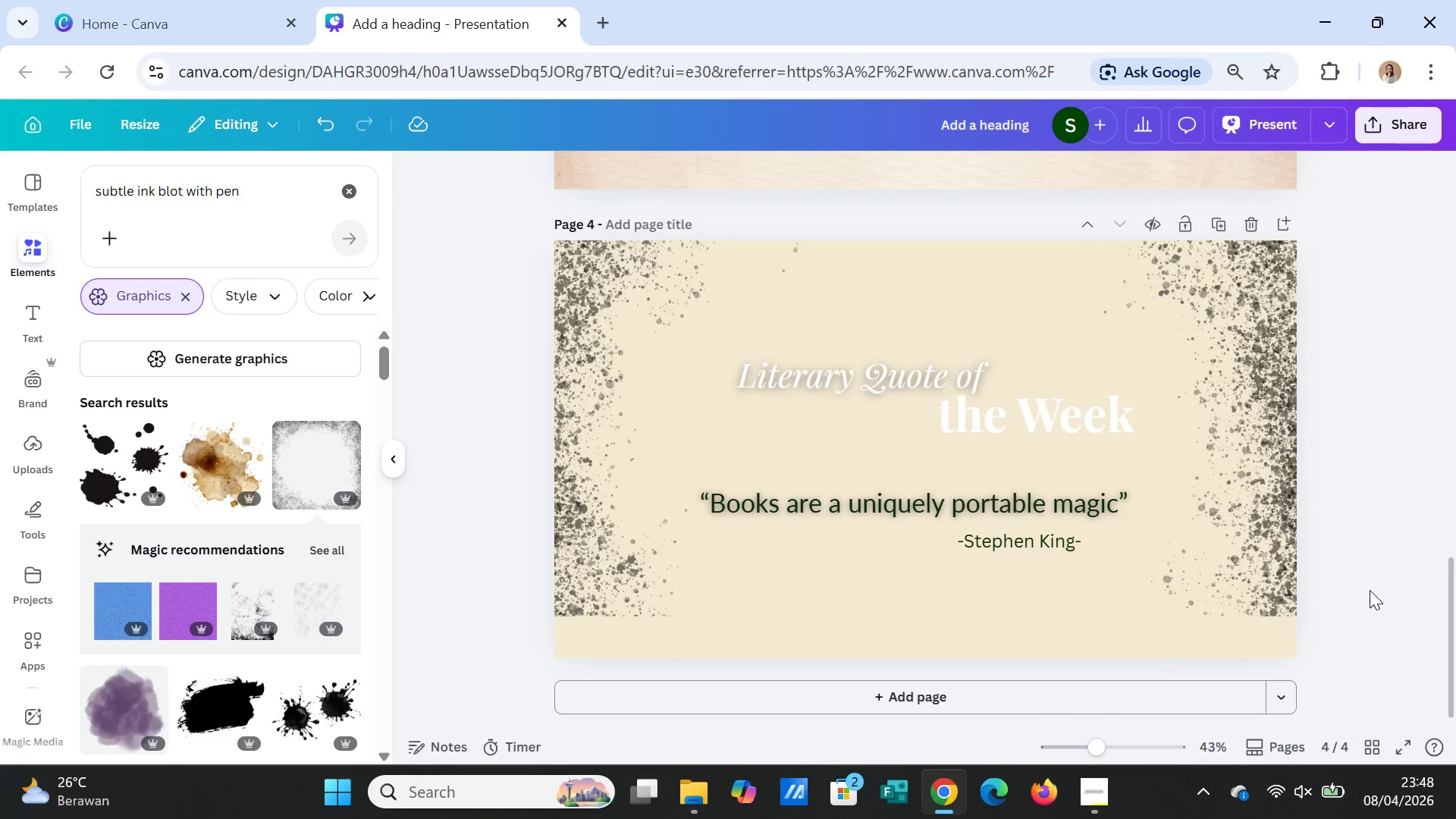 
scroll: coordinate [1370, 590], scroll_direction: up, amount: 3.0
 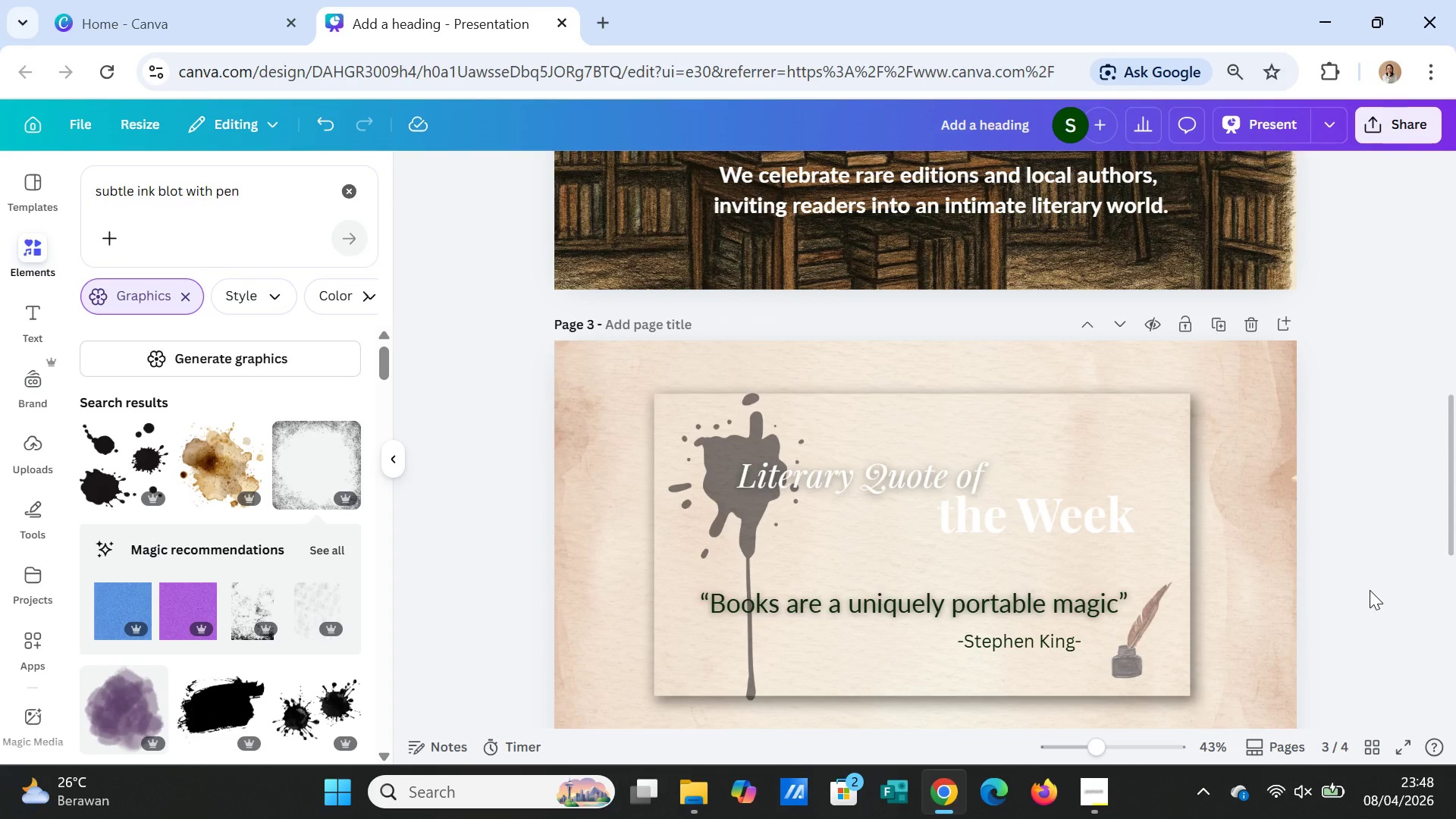 
scroll: coordinate [1370, 590], scroll_direction: down, amount: 3.0
 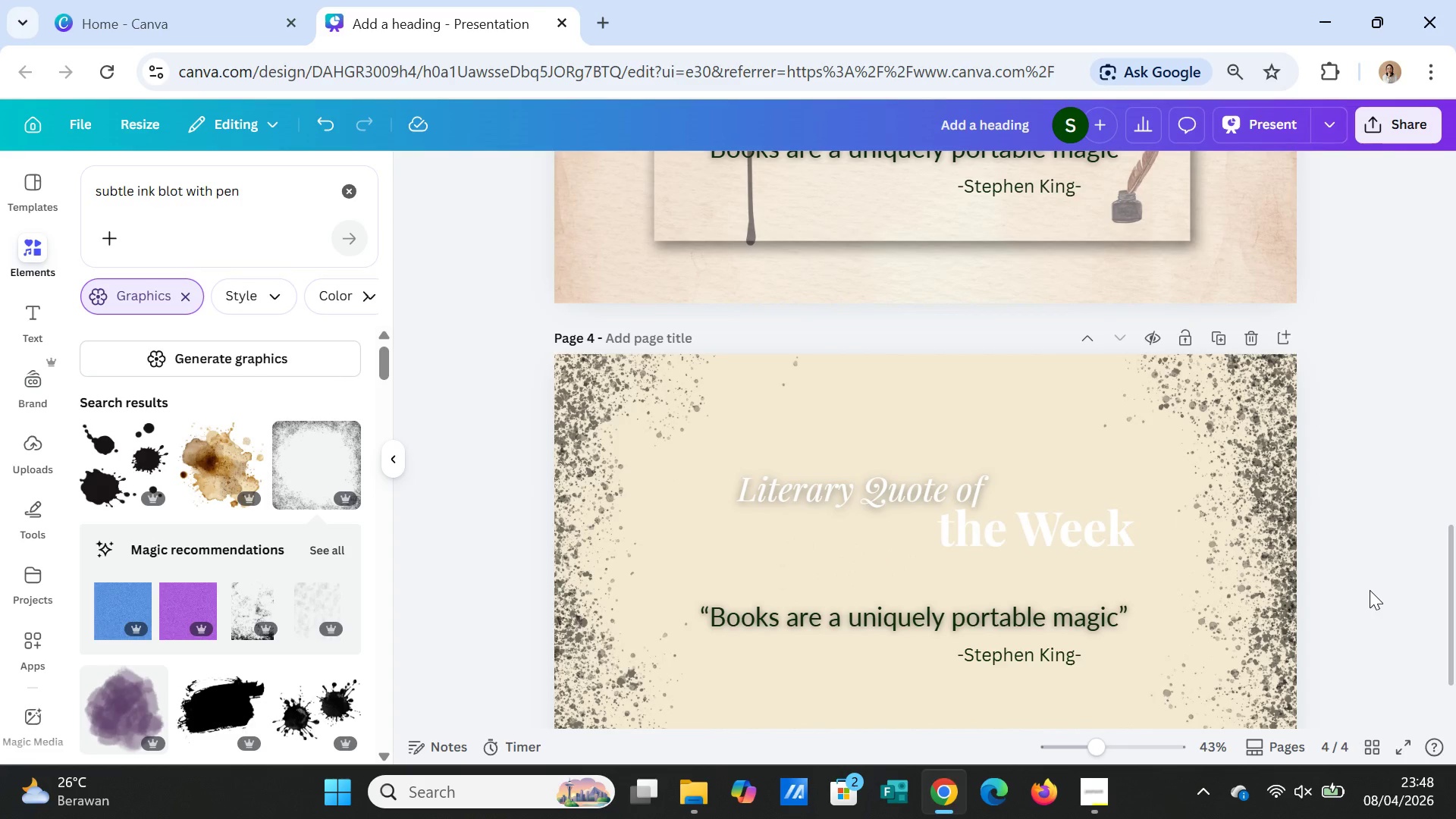 
scroll: coordinate [1370, 590], scroll_direction: up, amount: 6.0
 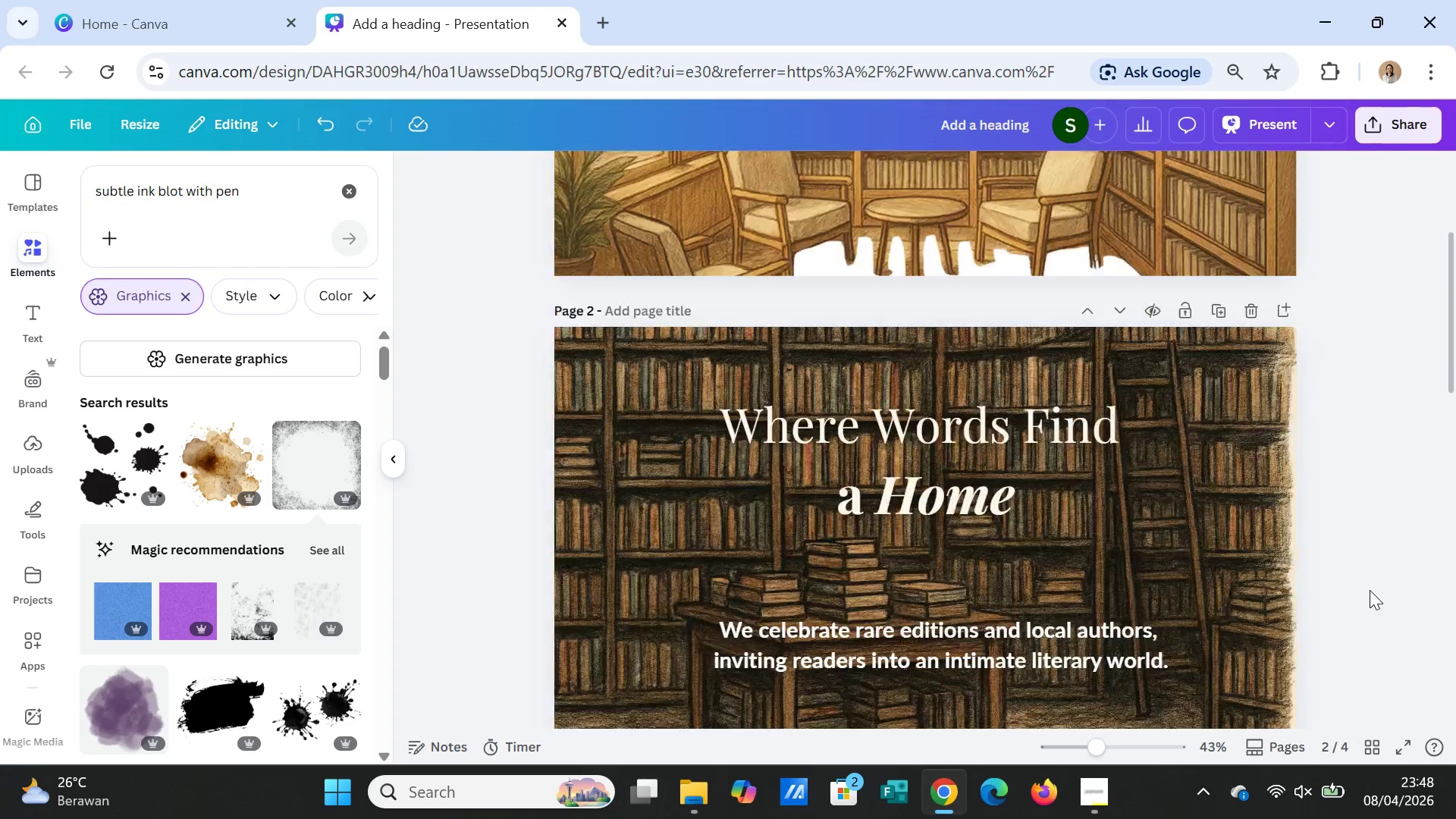 
scroll: coordinate [312, 594], scroll_direction: down, amount: 13.0
 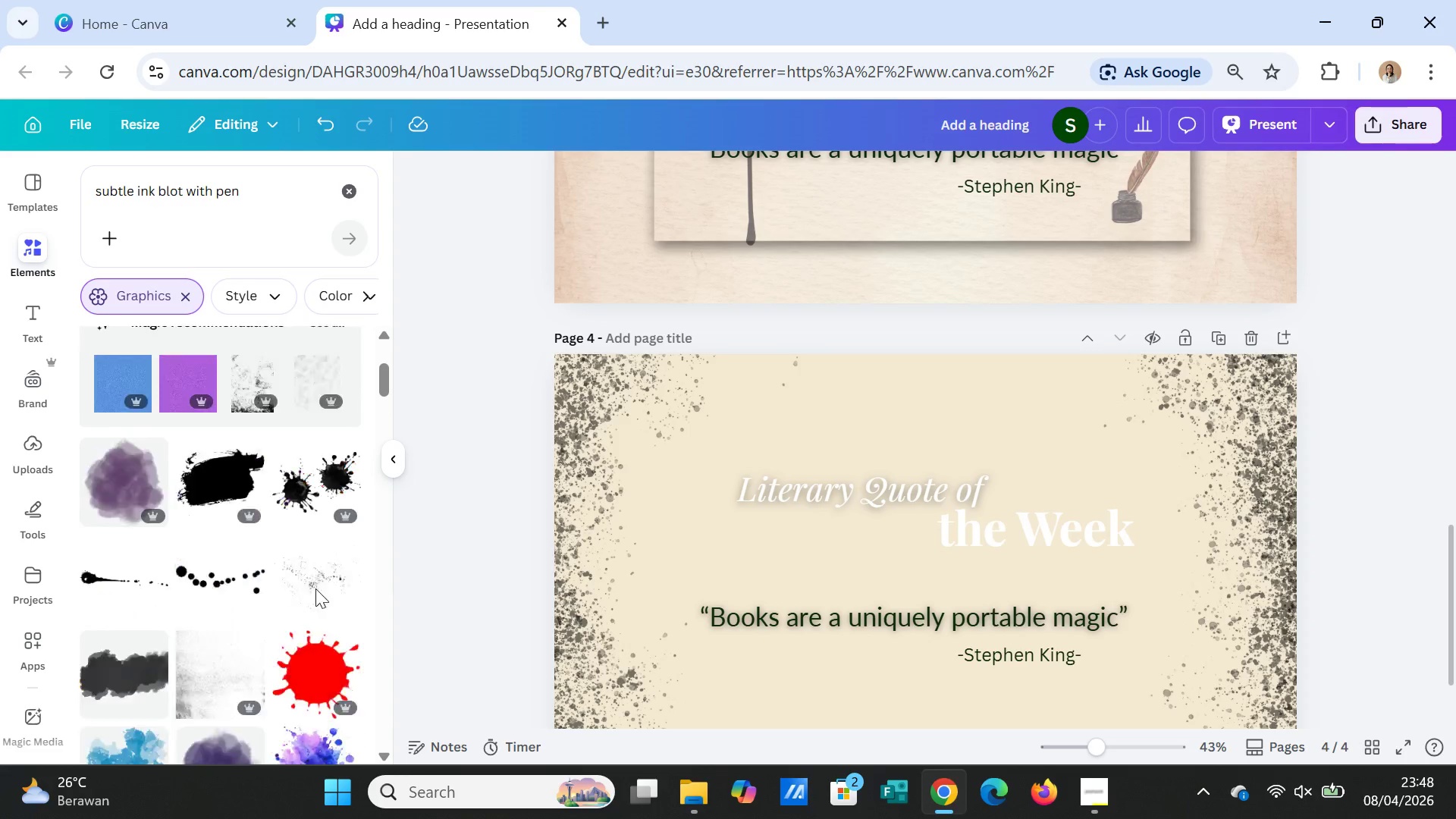 
scroll: coordinate [315, 587], scroll_direction: up, amount: 3.0
 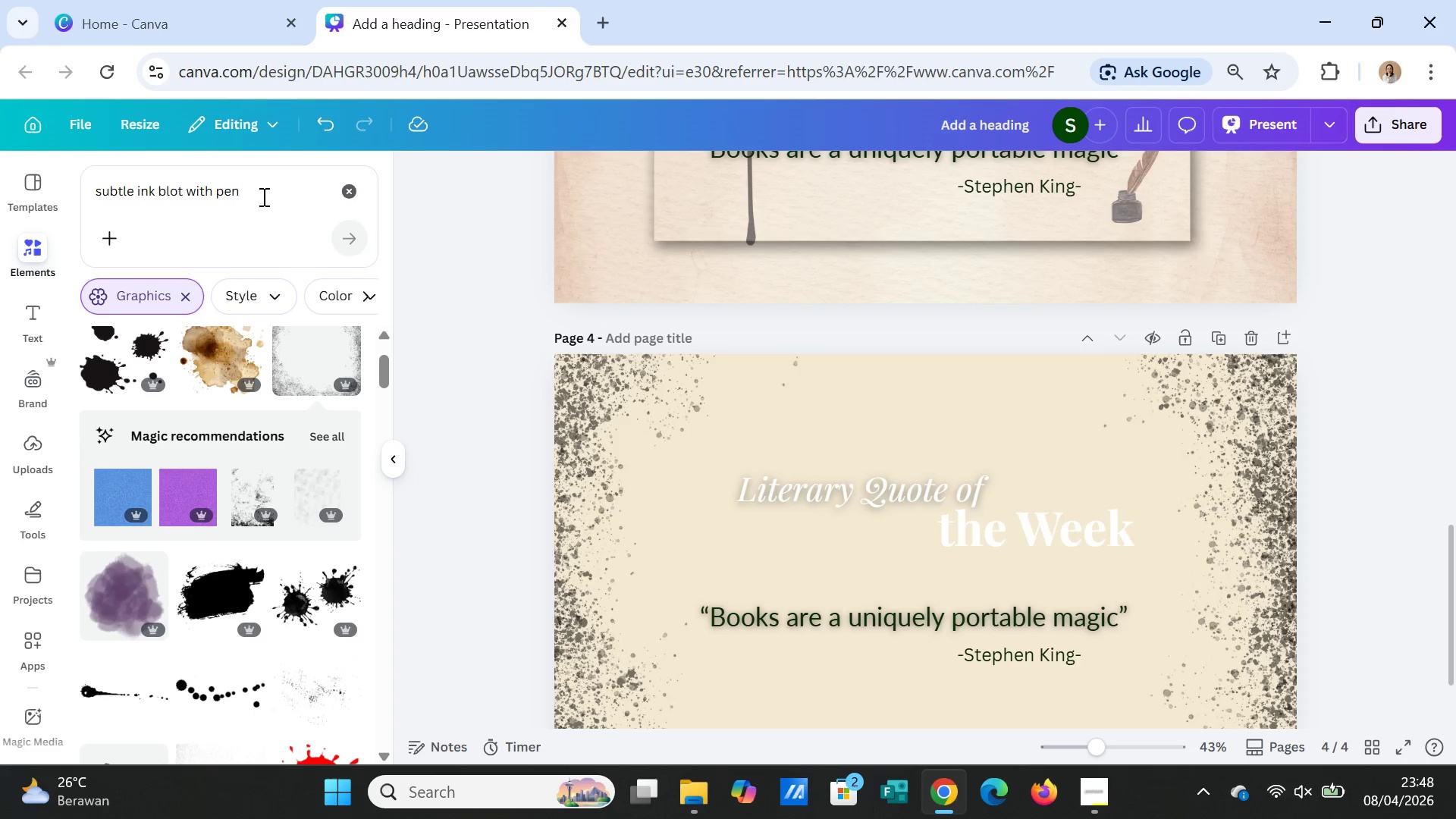 
left_click_drag(start_coordinate=[263, 195], to_coordinate=[74, 196])
 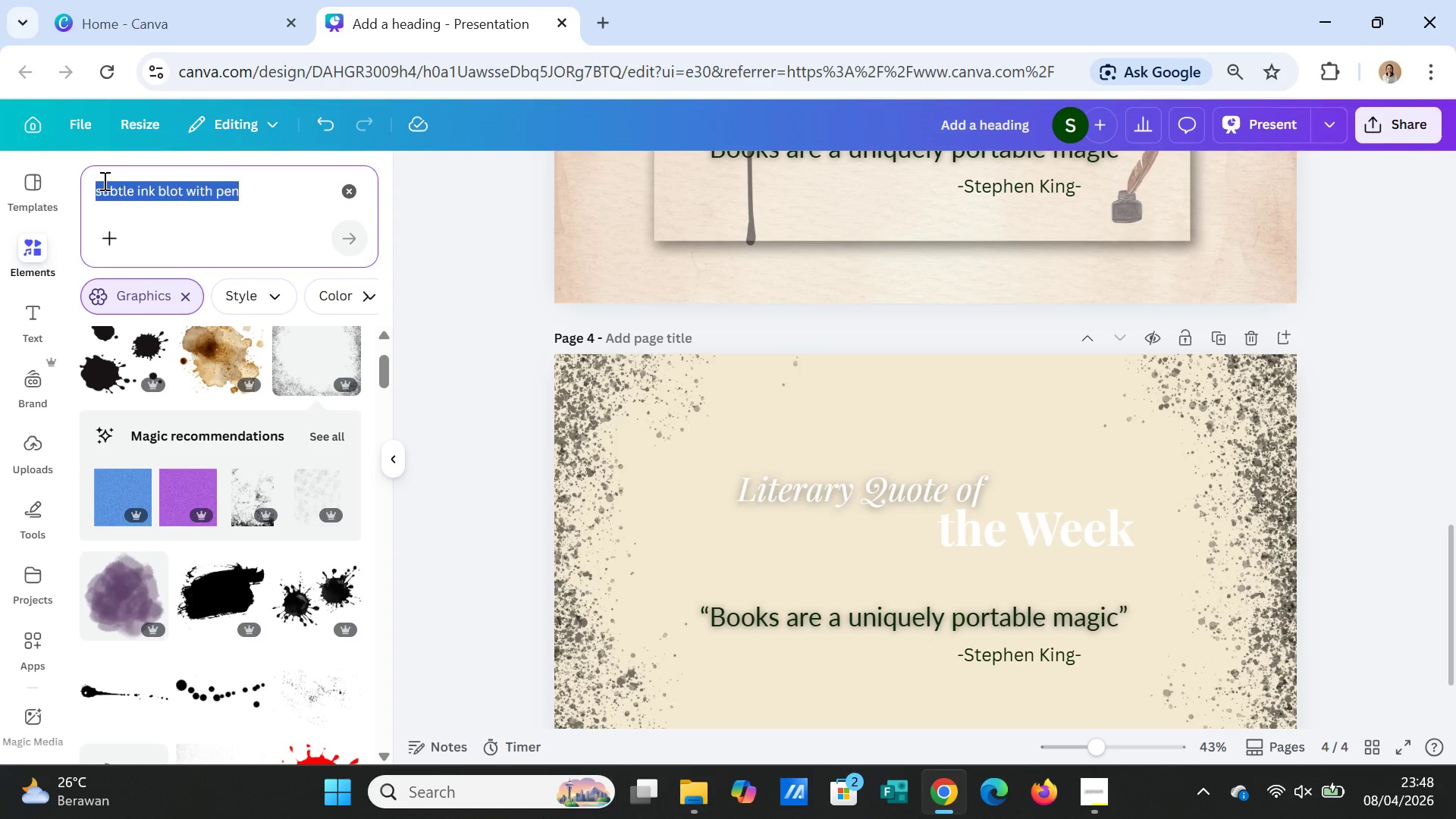 
key(Delete)
 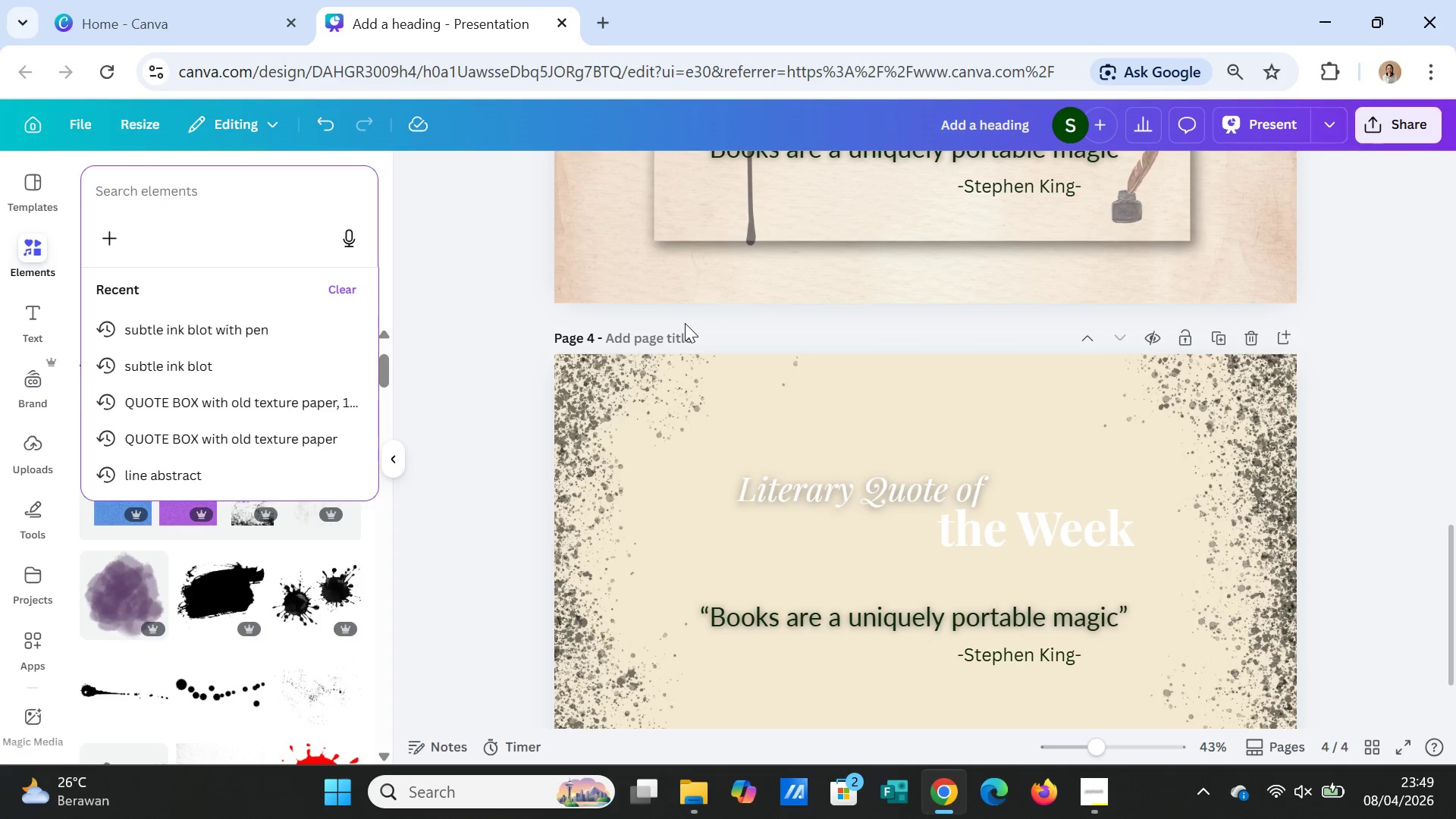 
wait(33.19)
 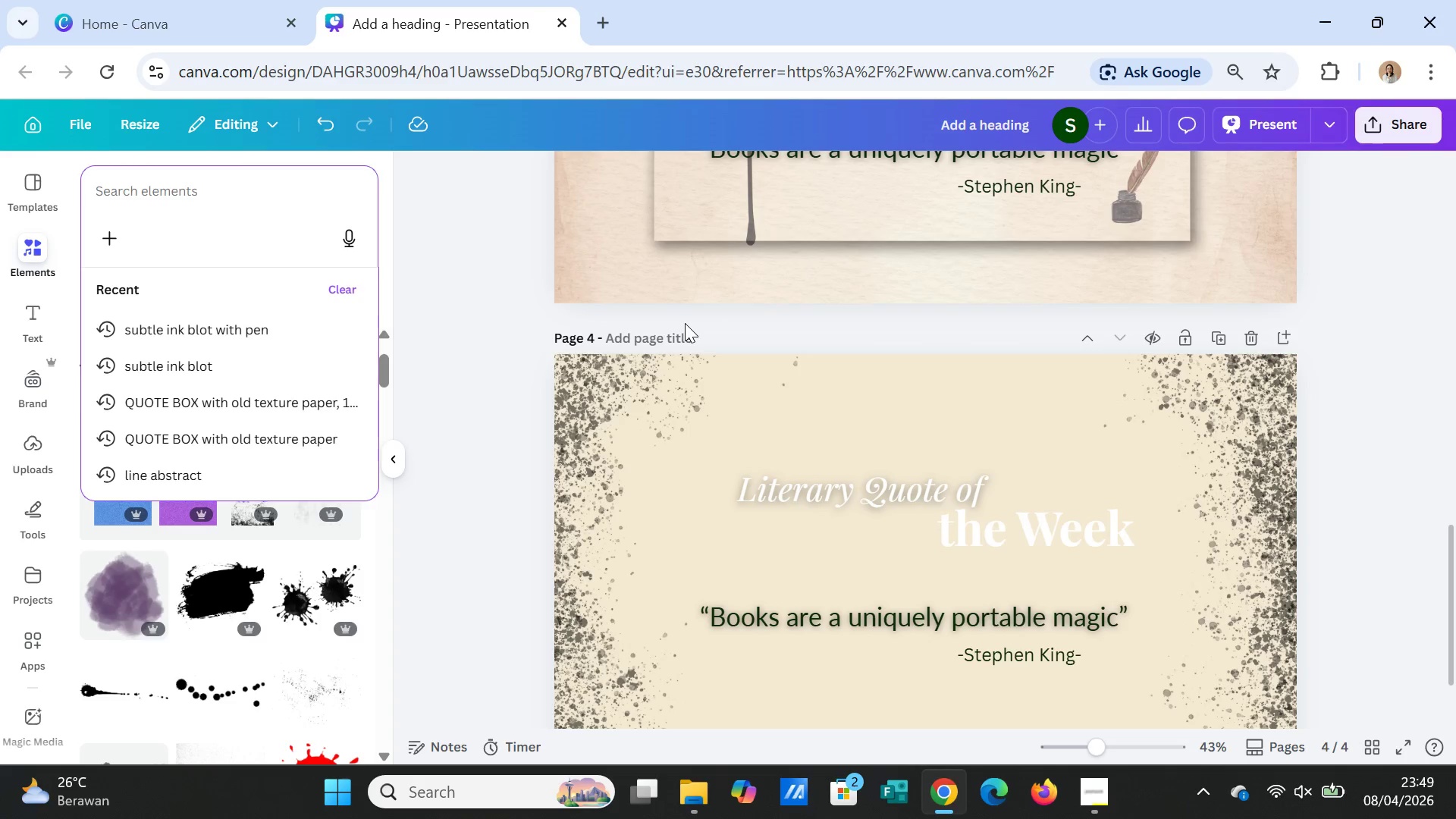 
left_click([160, 197])
 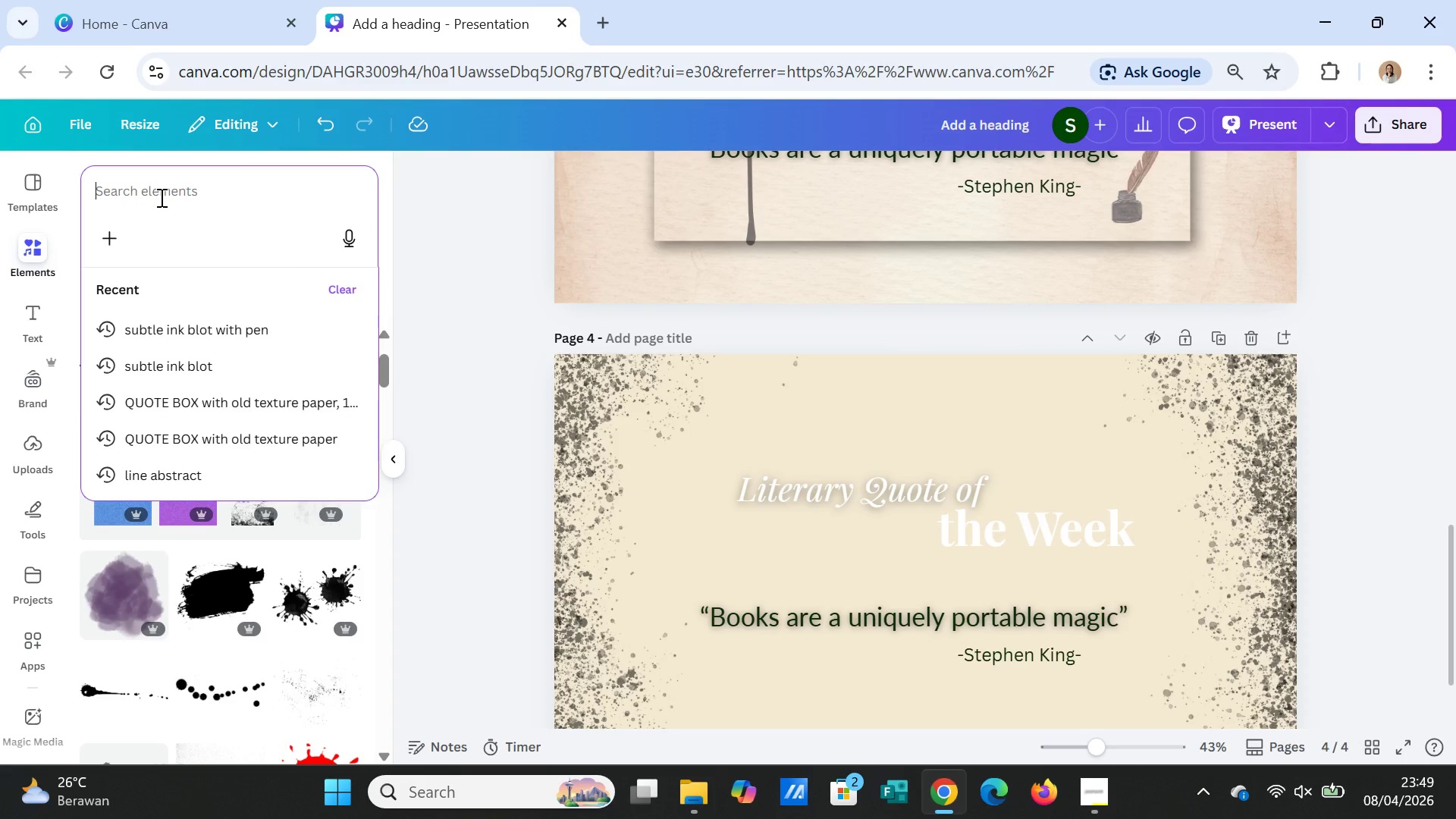 
type(hand drw)
key(Backspace)
type(wn )
 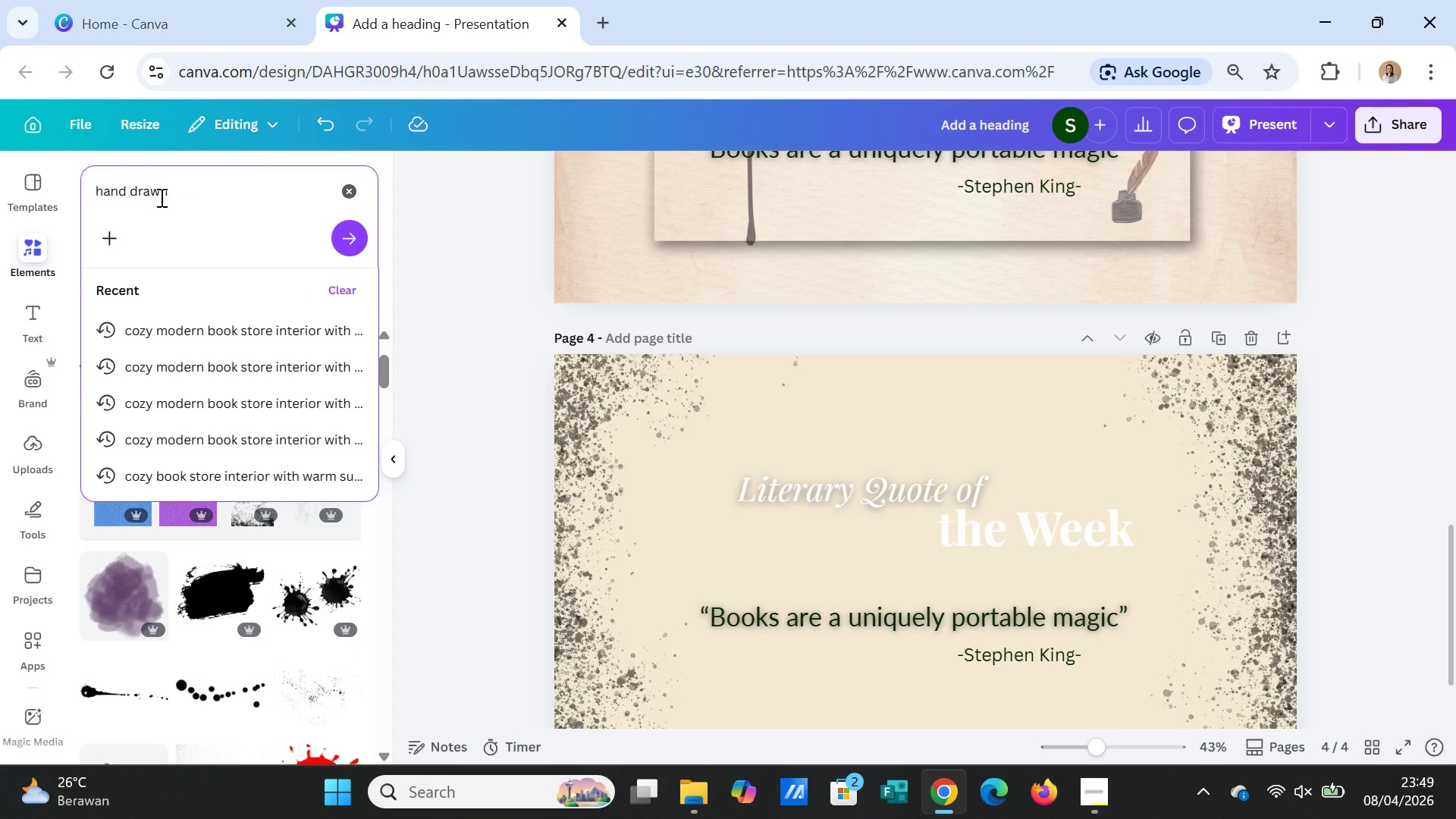 
type(doodles)
 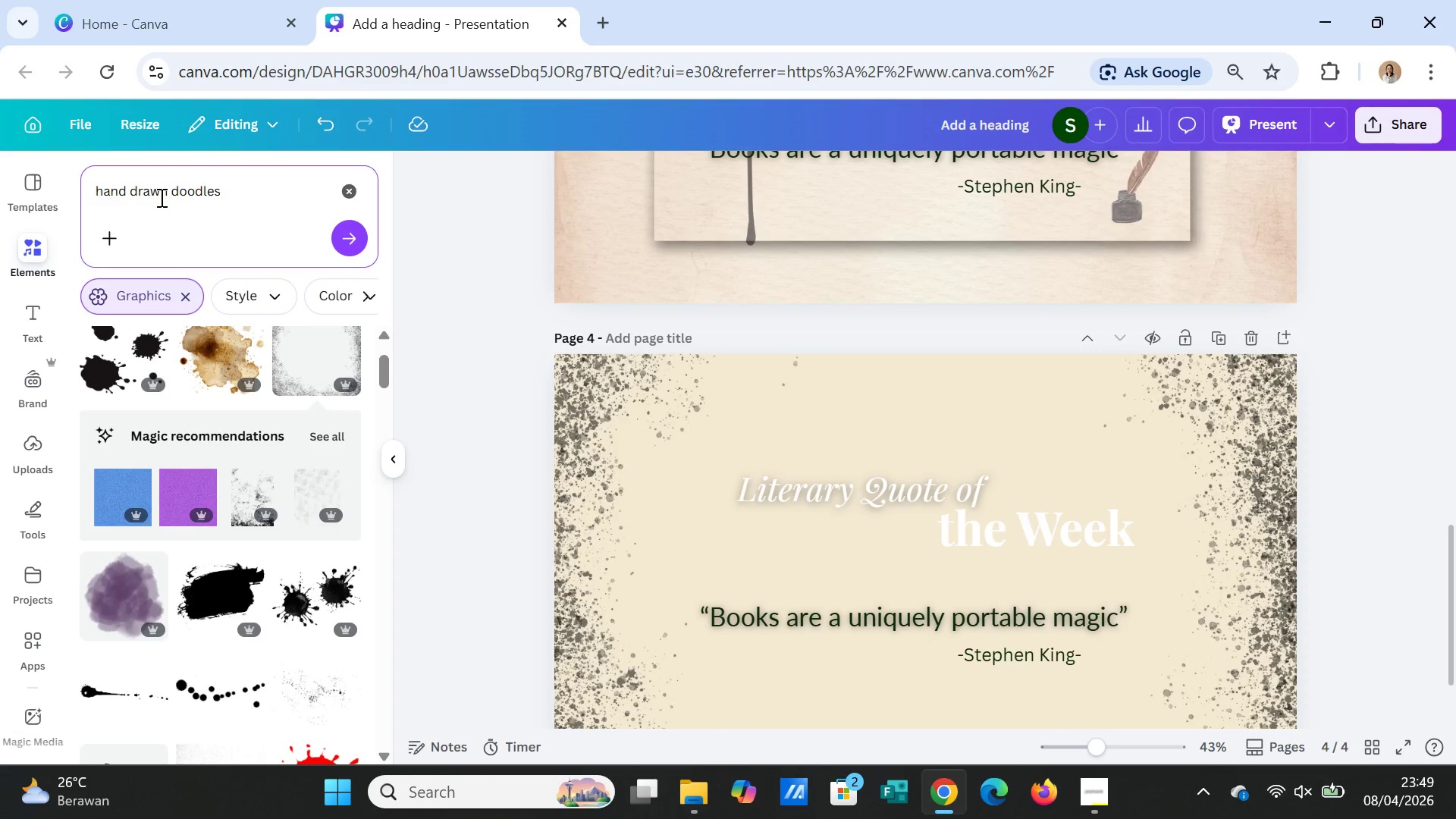 
wait(8.8)
 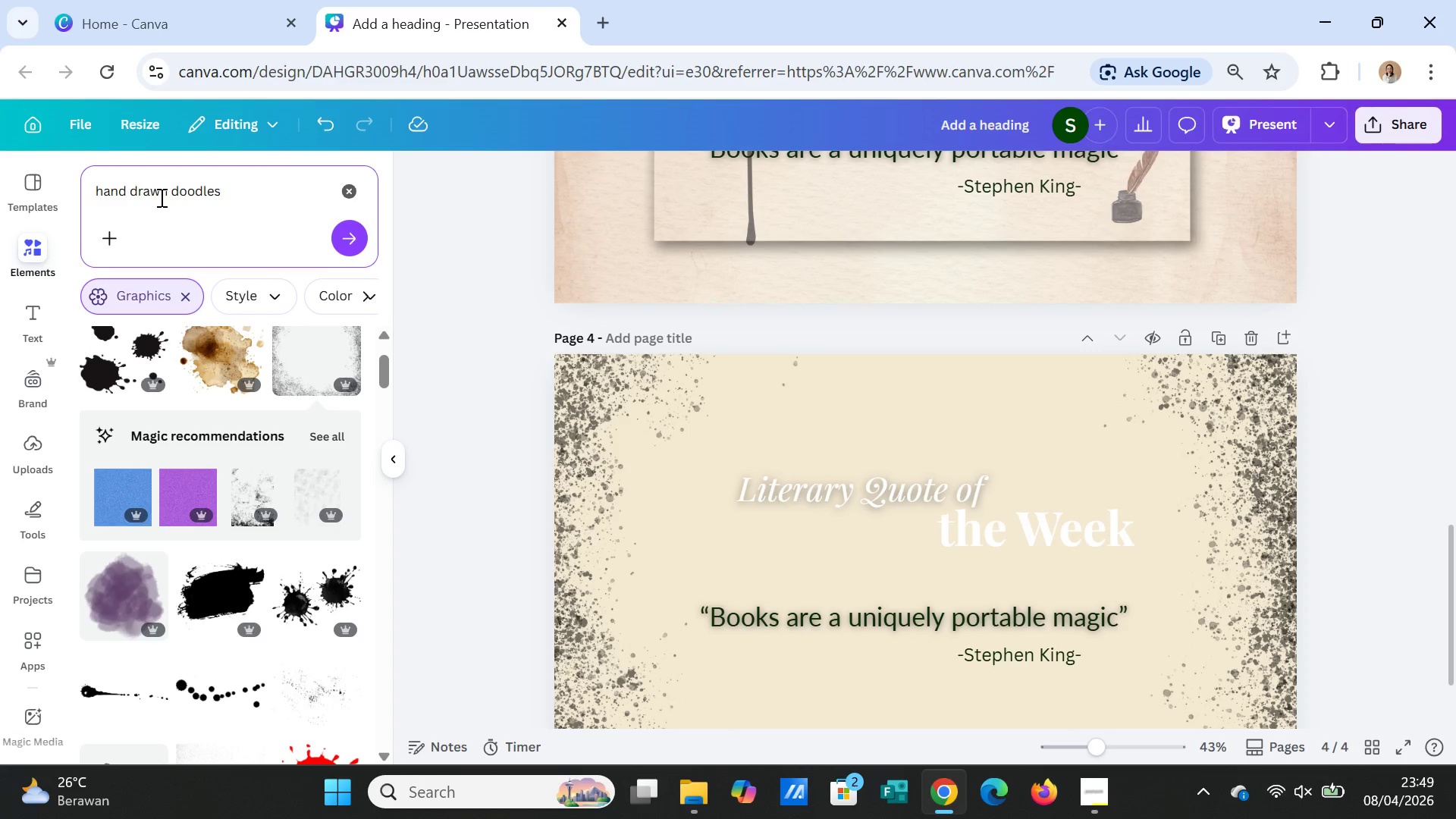 
left_click([354, 245])
 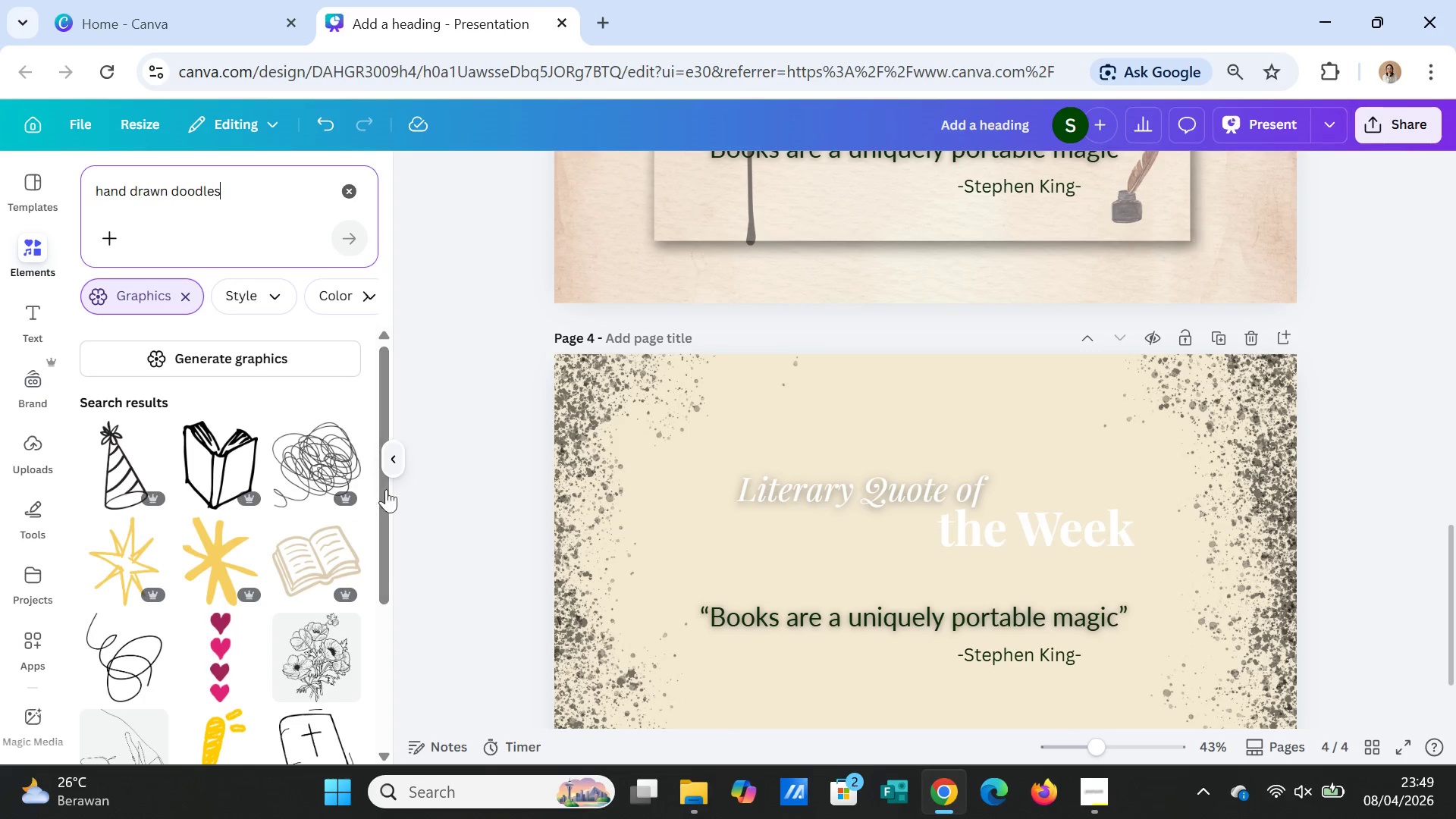 
scroll: coordinate [302, 658], scroll_direction: down, amount: 6.0
 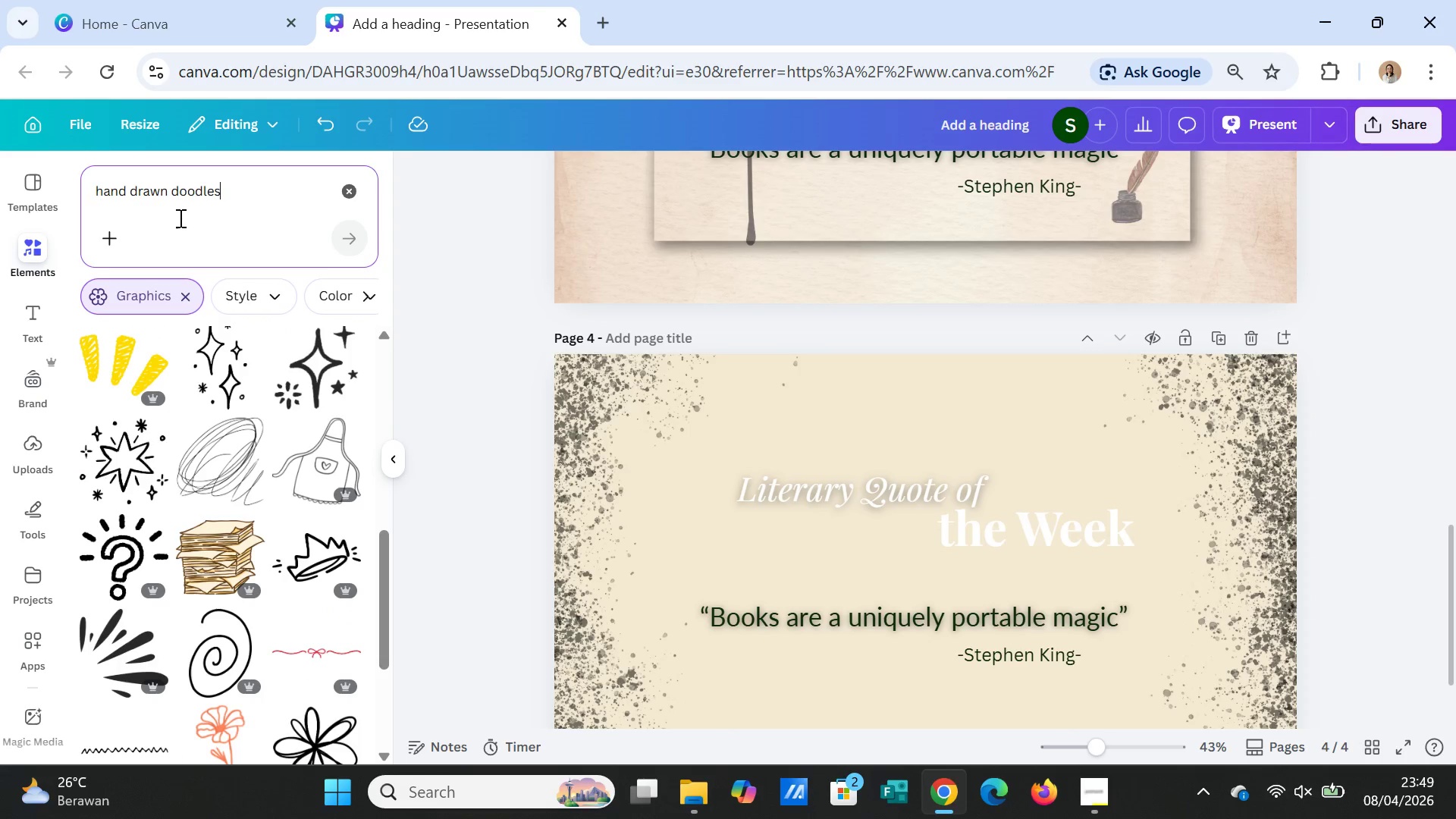 
left_click_drag(start_coordinate=[237, 193], to_coordinate=[83, 183])
 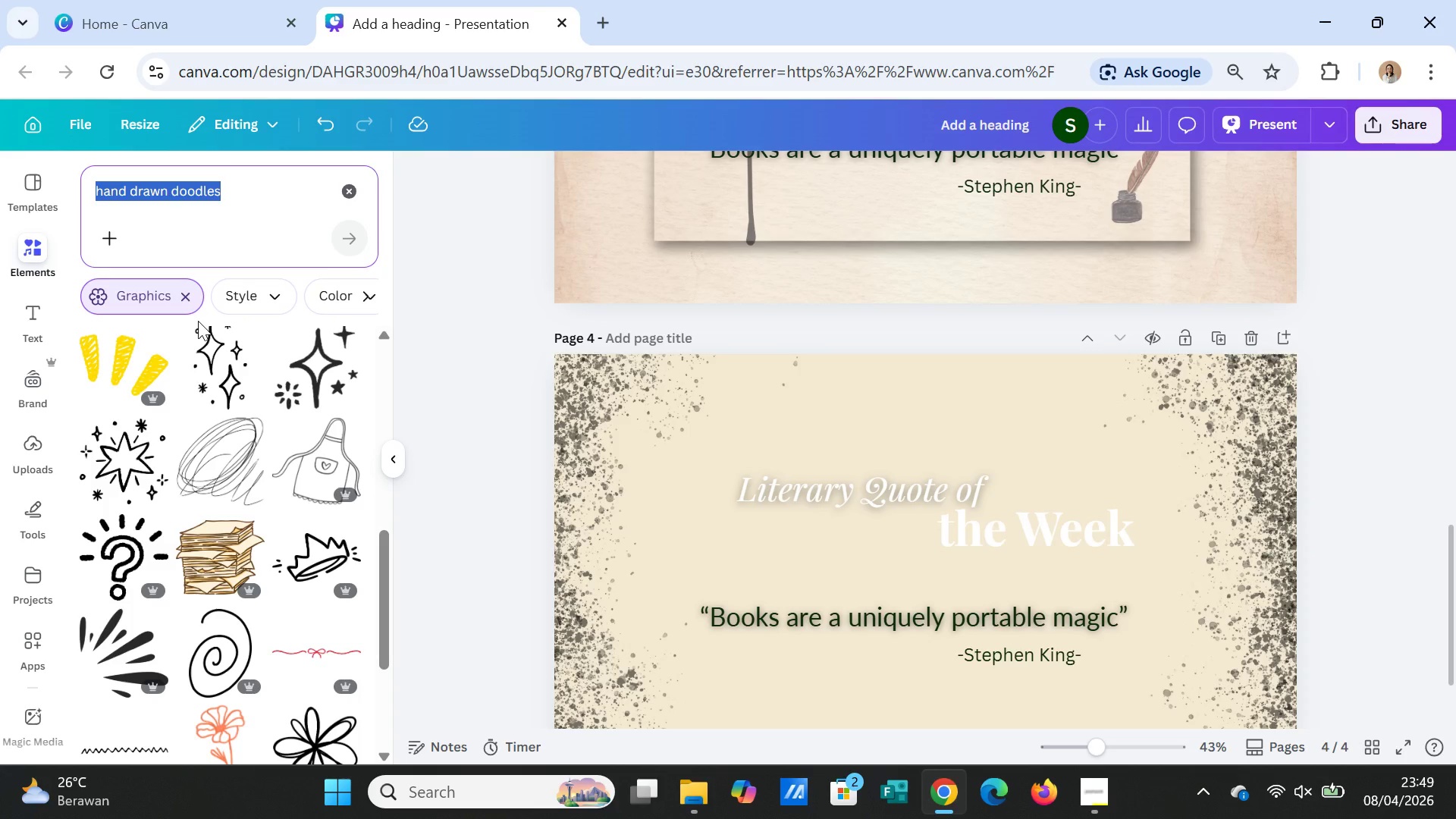 
wait(10.91)
 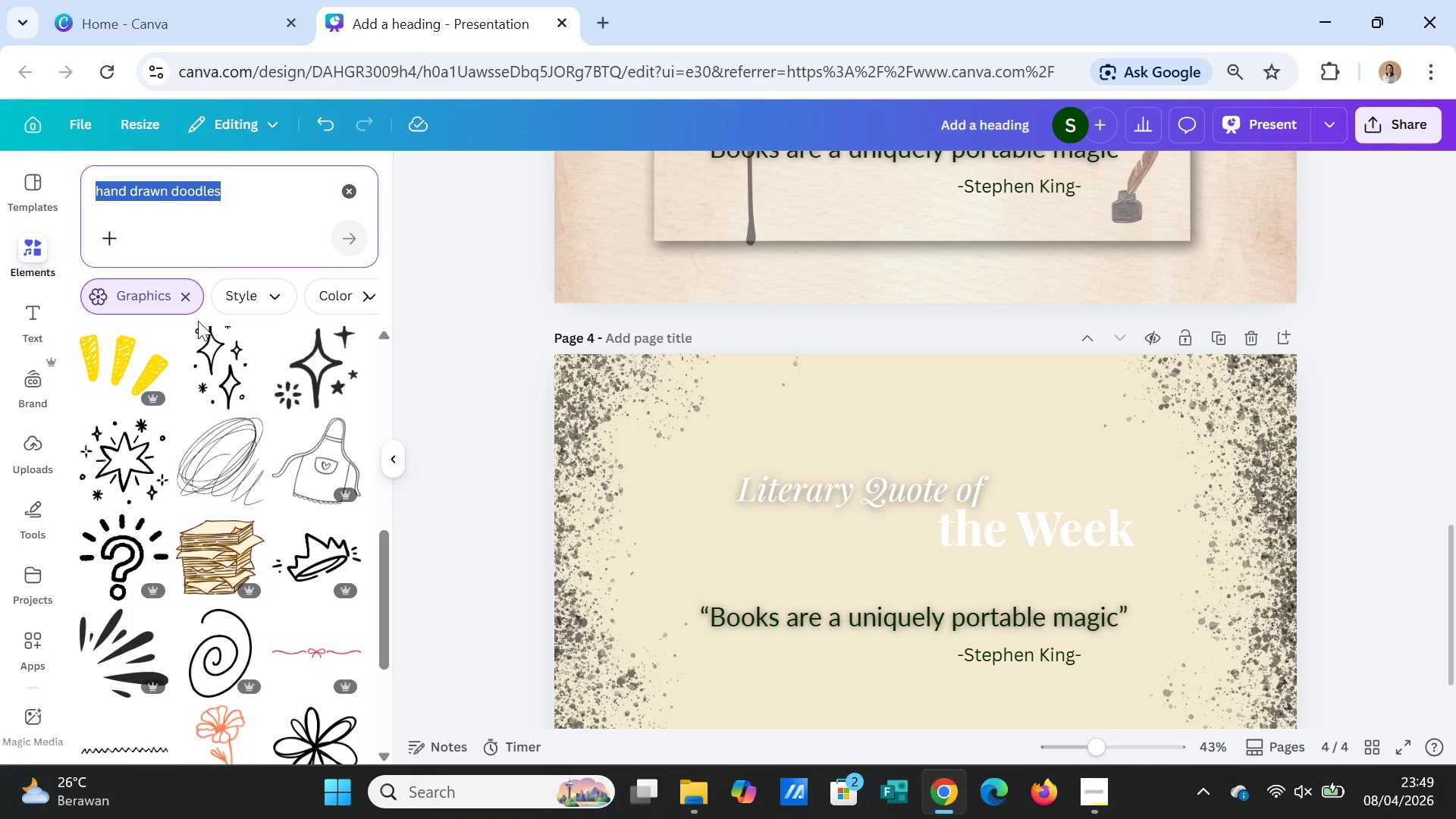 
left_click_drag(start_coordinate=[171, 188], to_coordinate=[176, 181])
 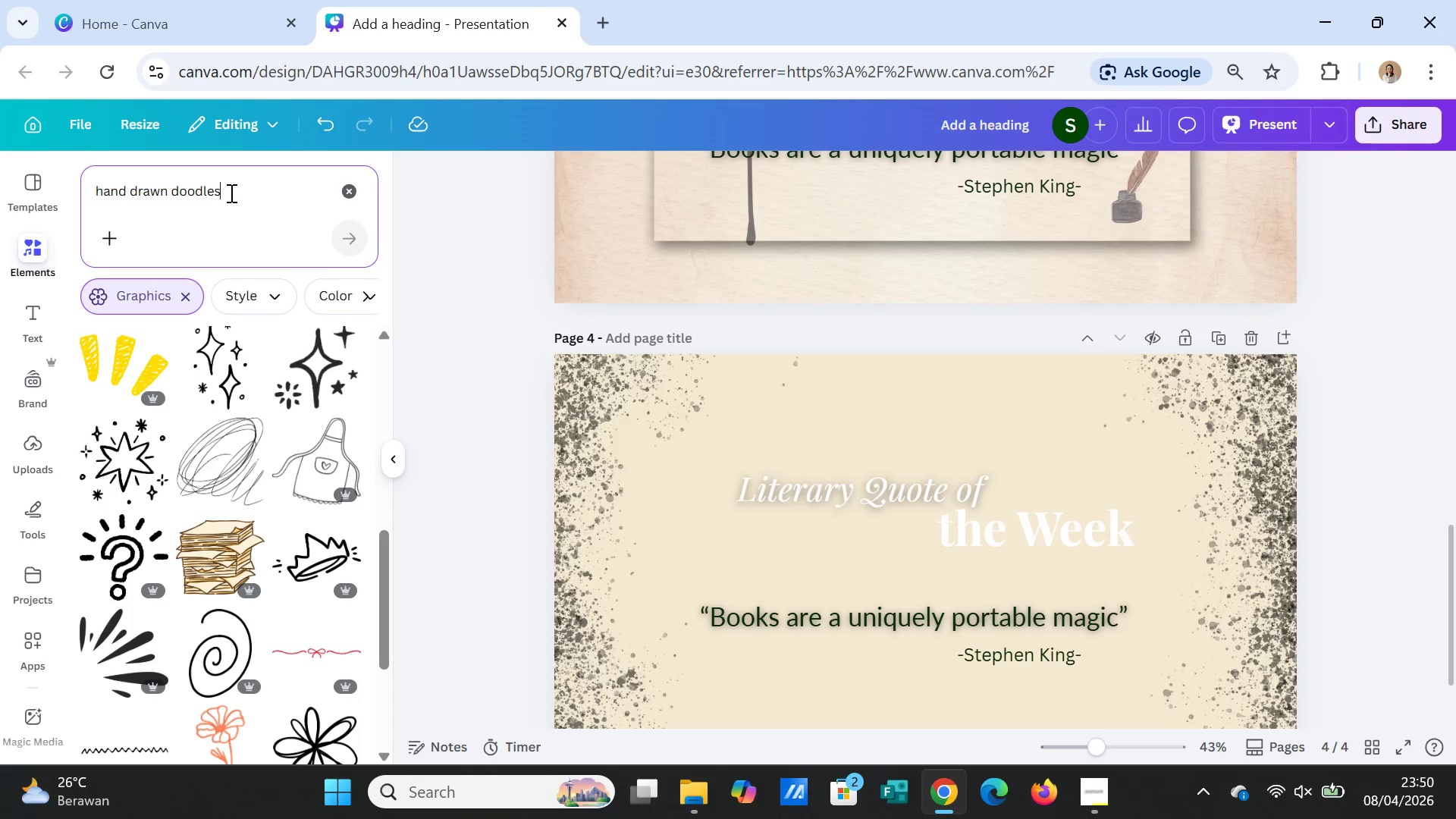 
double_click([230, 193])
 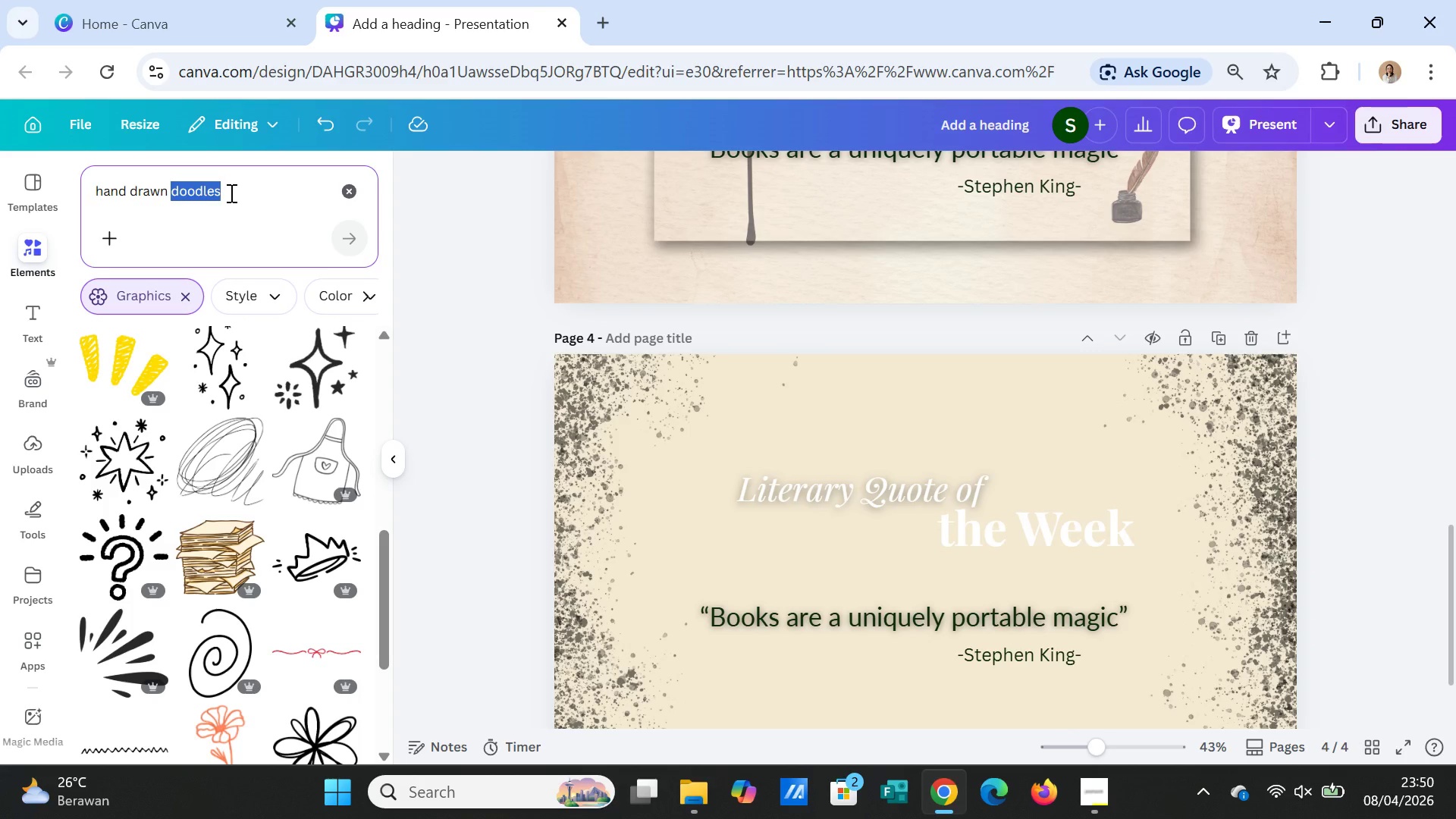 
type(texture)
 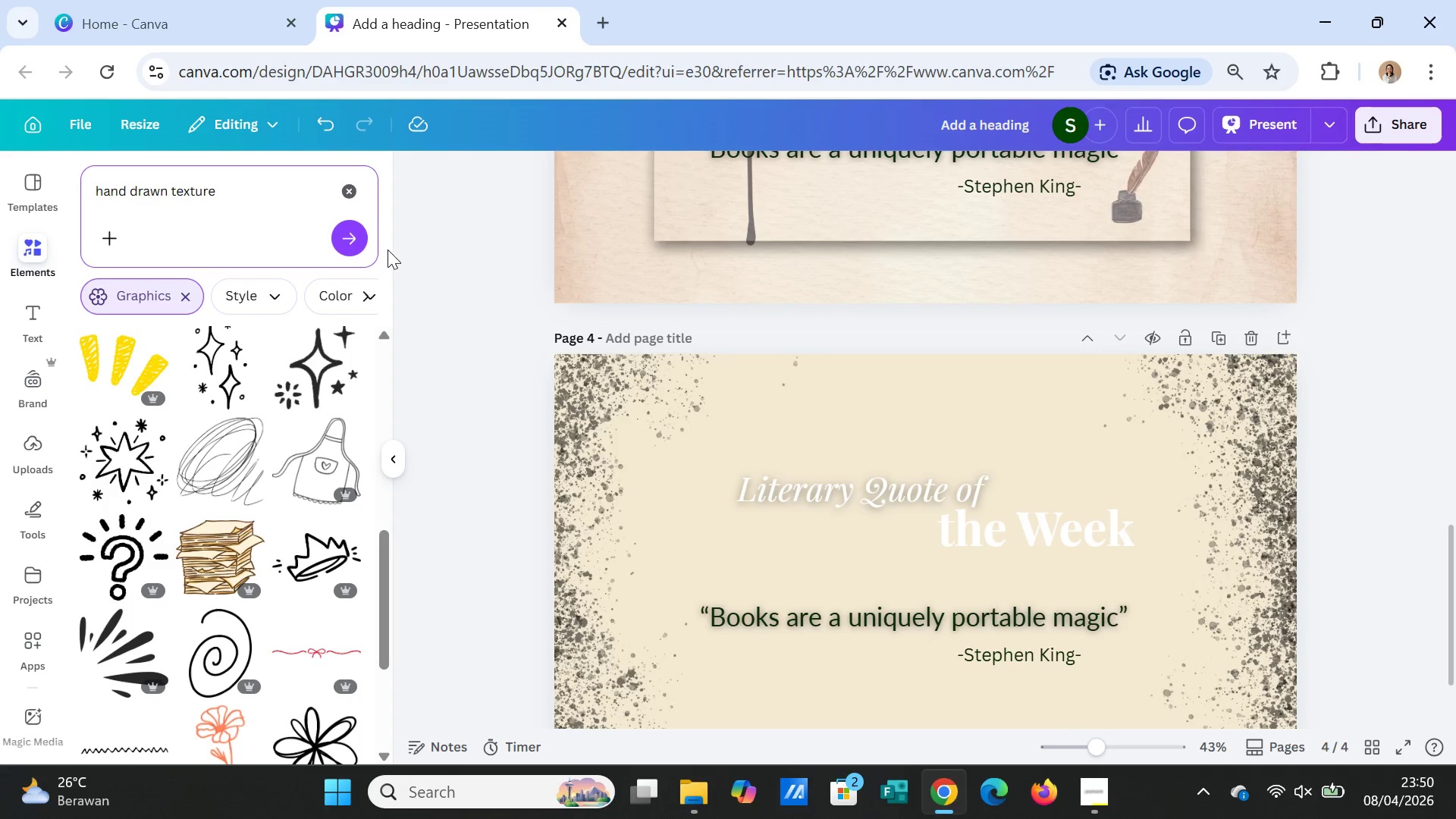 
left_click([340, 244])
 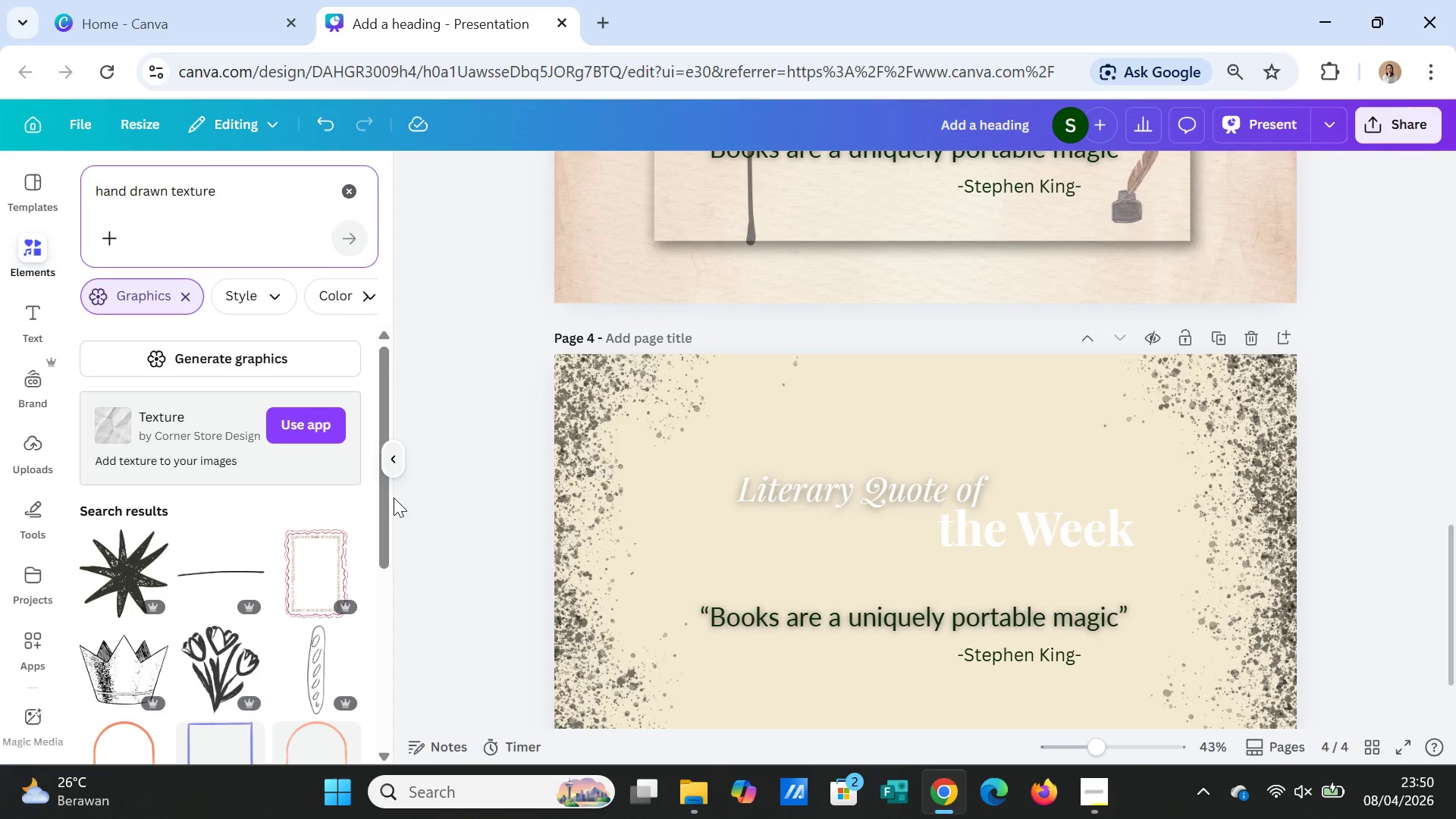 
scroll: coordinate [337, 573], scroll_direction: down, amount: 10.0
 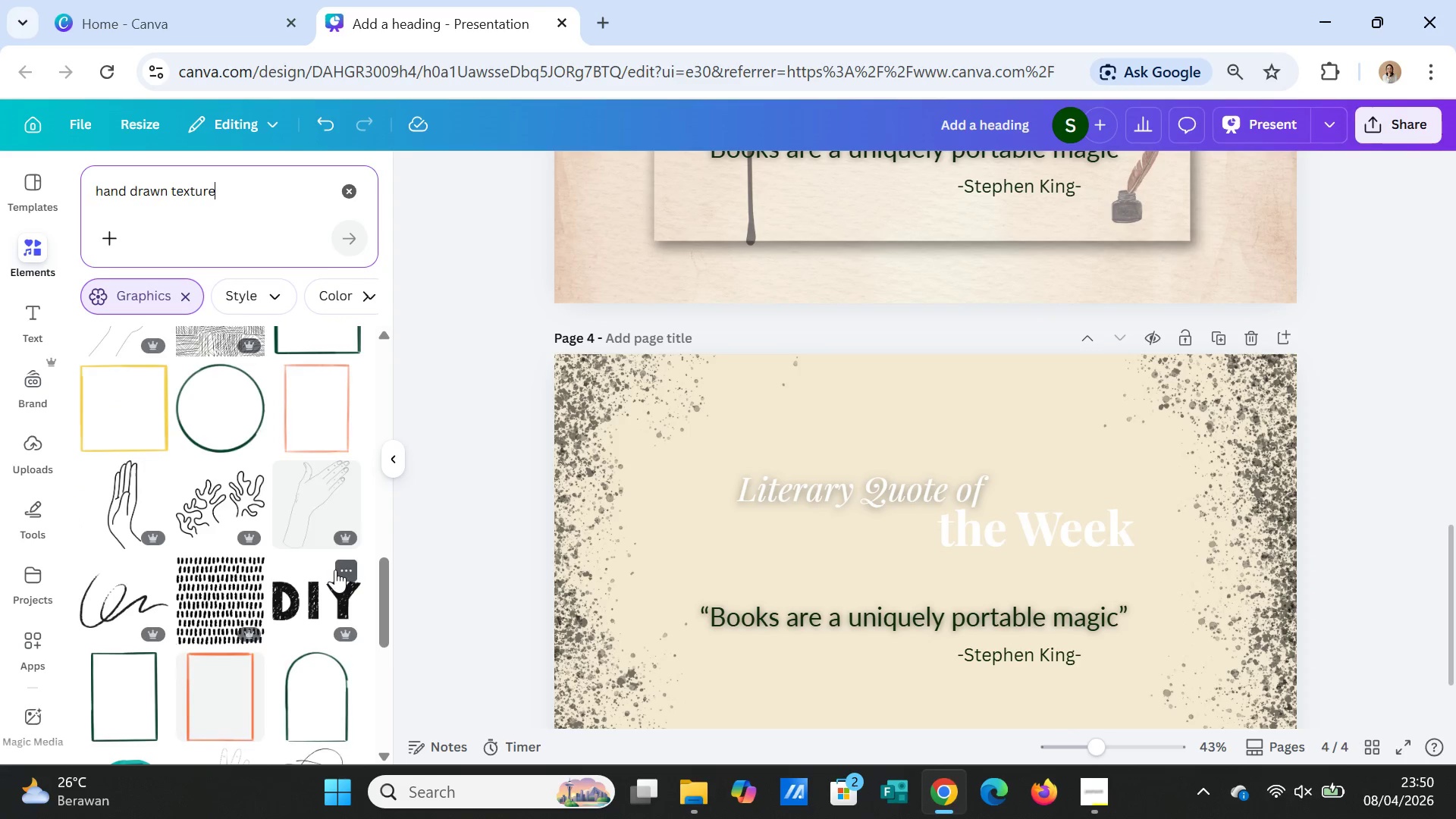 
scroll: coordinate [335, 570], scroll_direction: down, amount: 3.0
 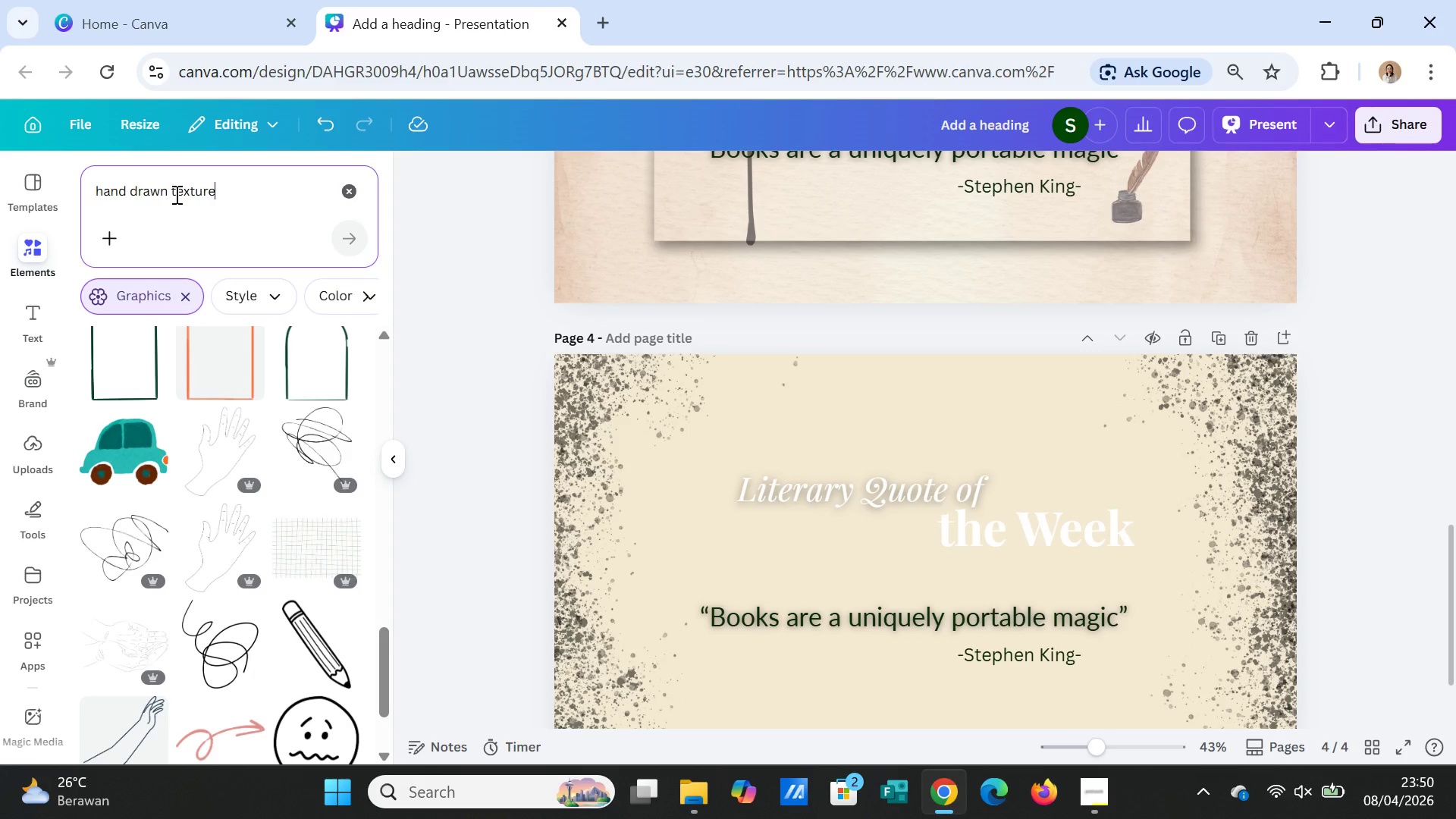 
left_click_drag(start_coordinate=[173, 191], to_coordinate=[222, 196])
 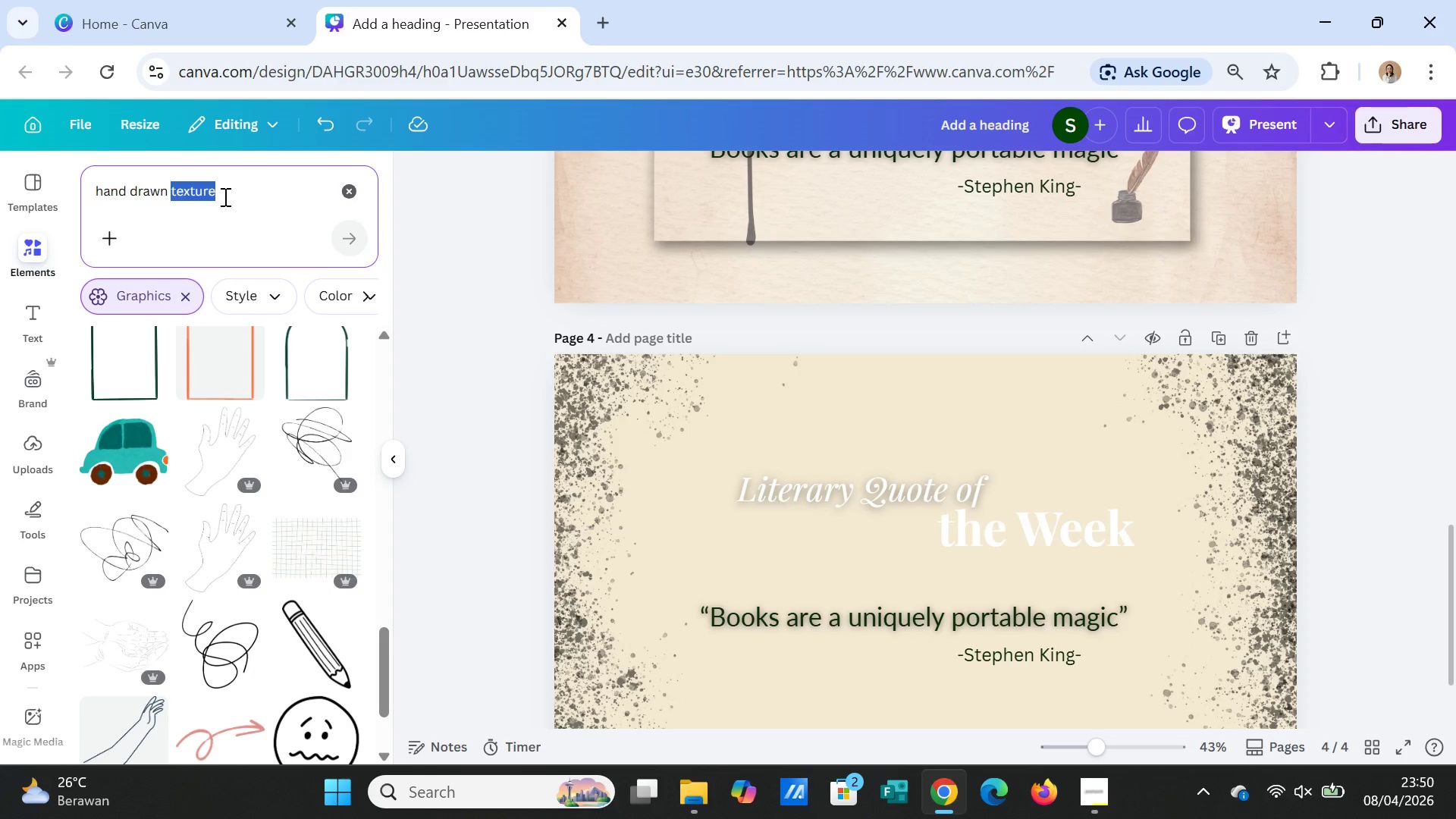 
type(frame)
 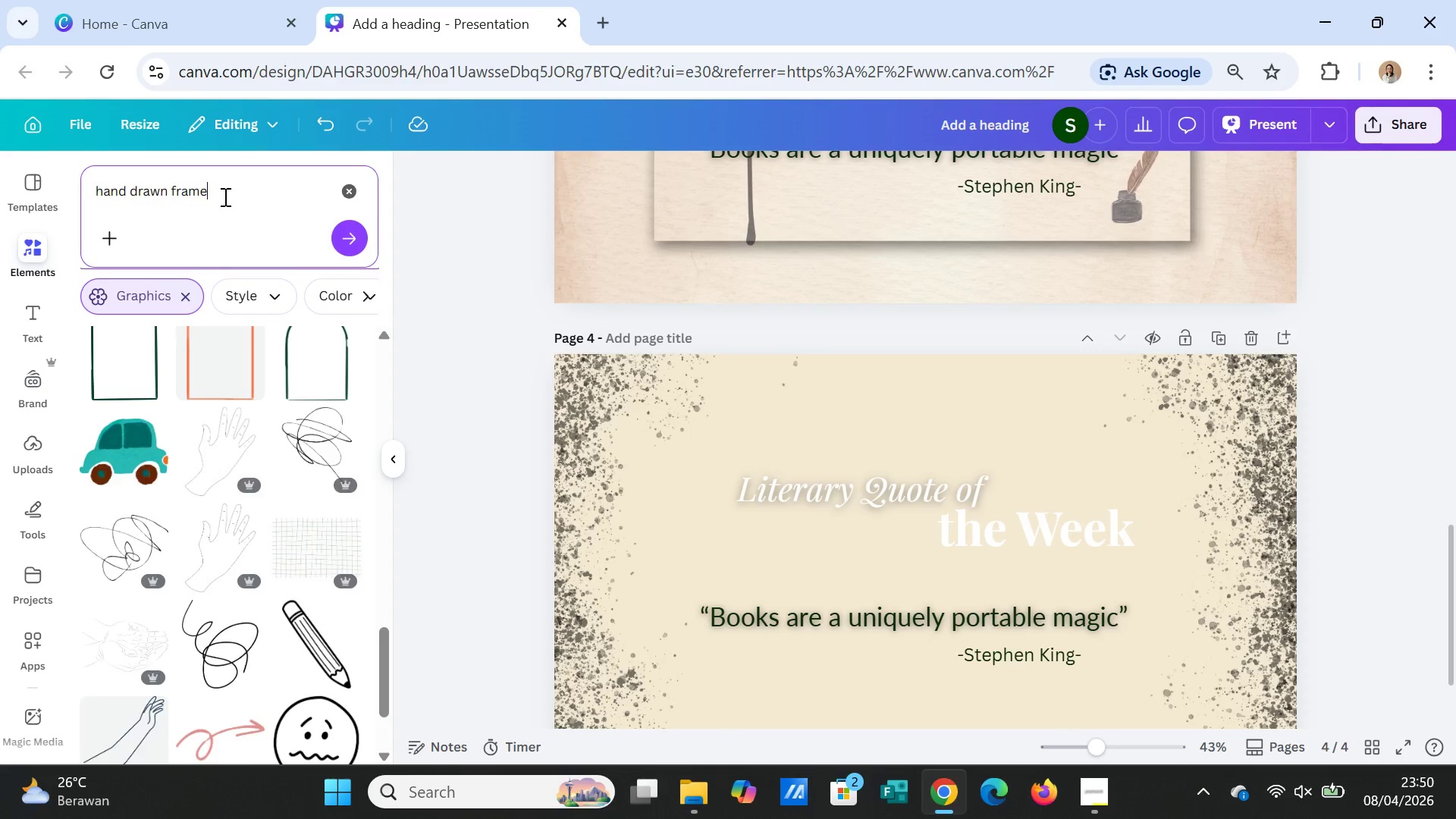 
key(Enter)
 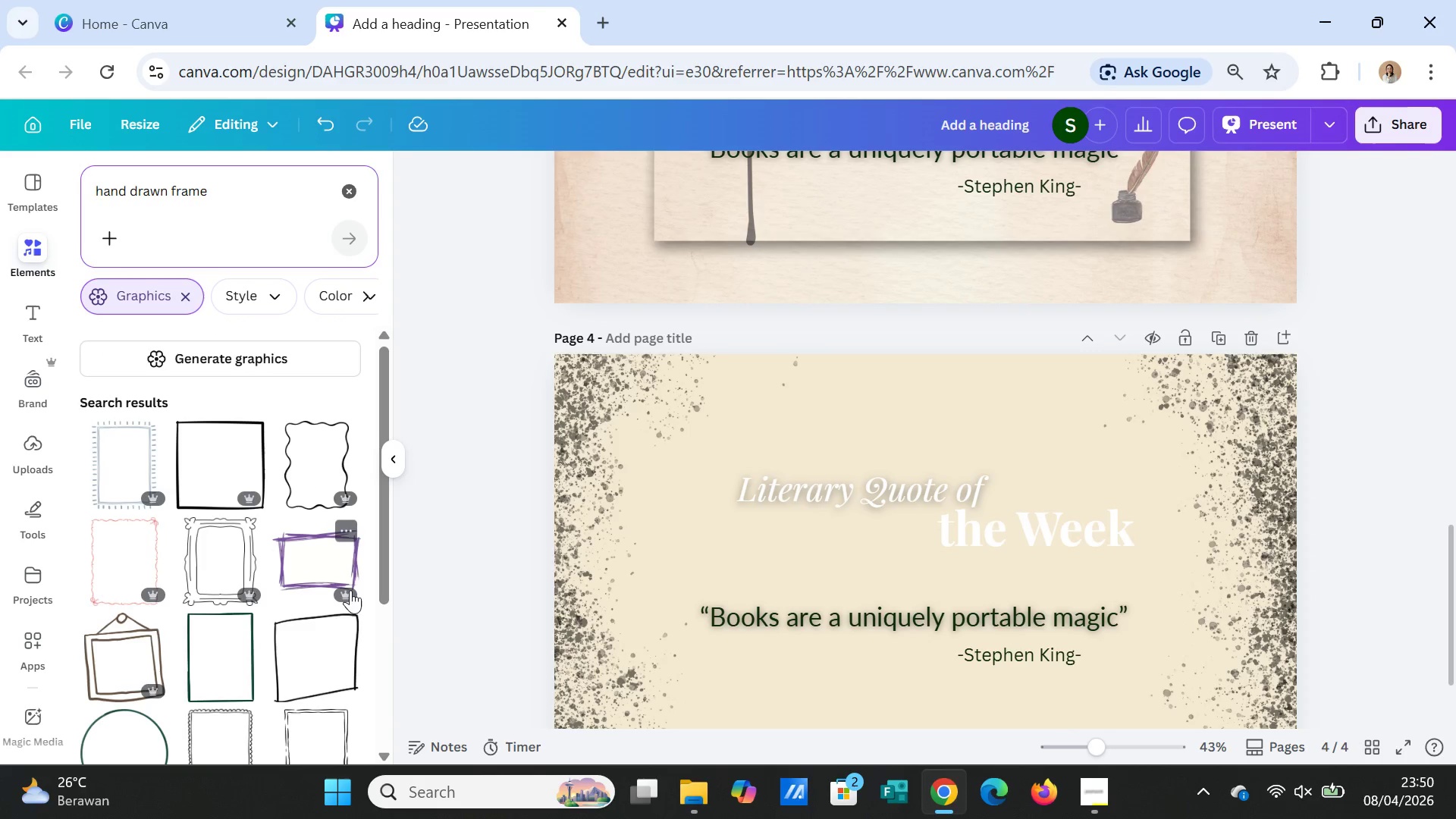 
scroll: coordinate [312, 639], scroll_direction: down, amount: 12.0
 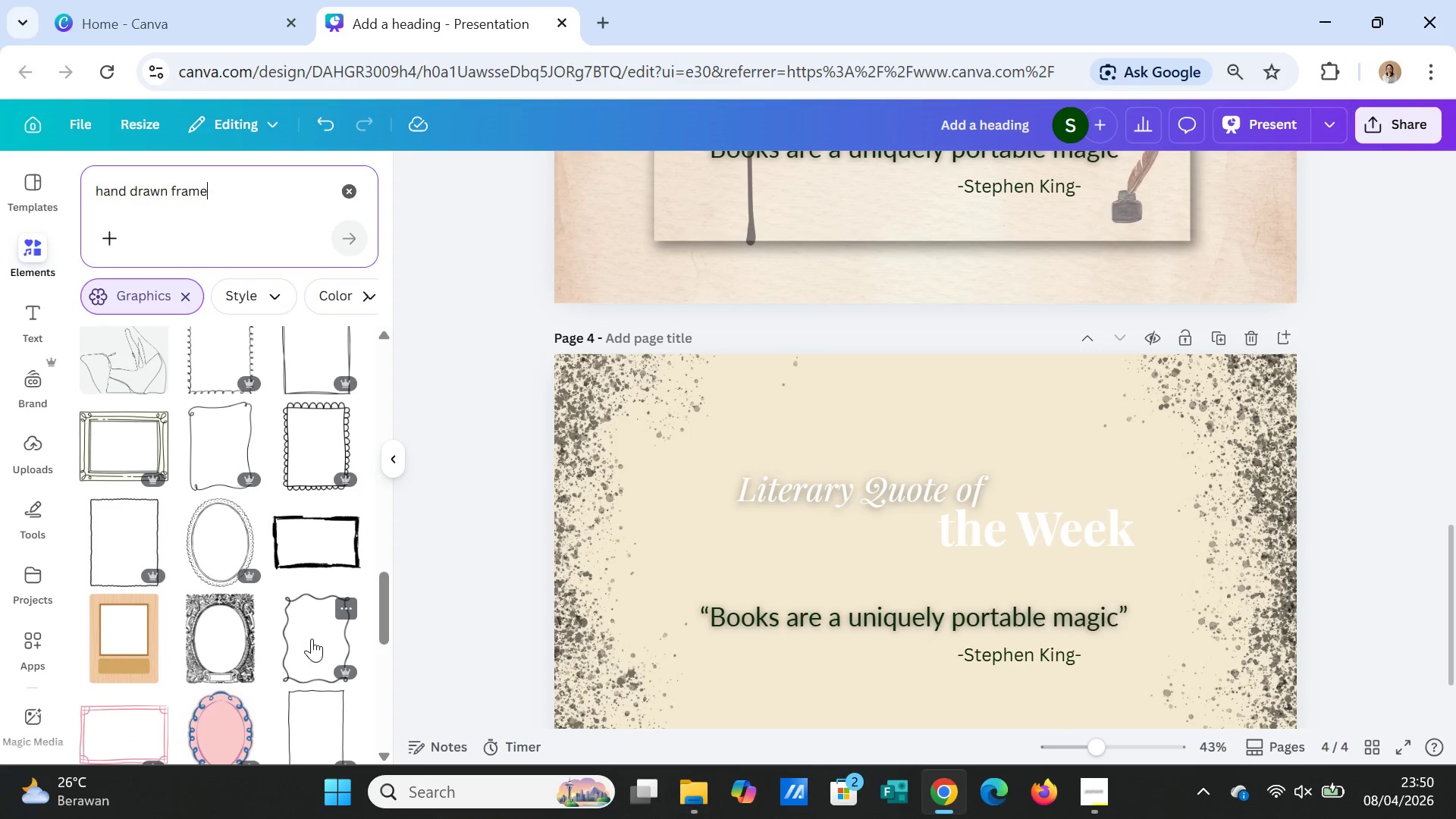 
scroll: coordinate [309, 628], scroll_direction: down, amount: 4.0
 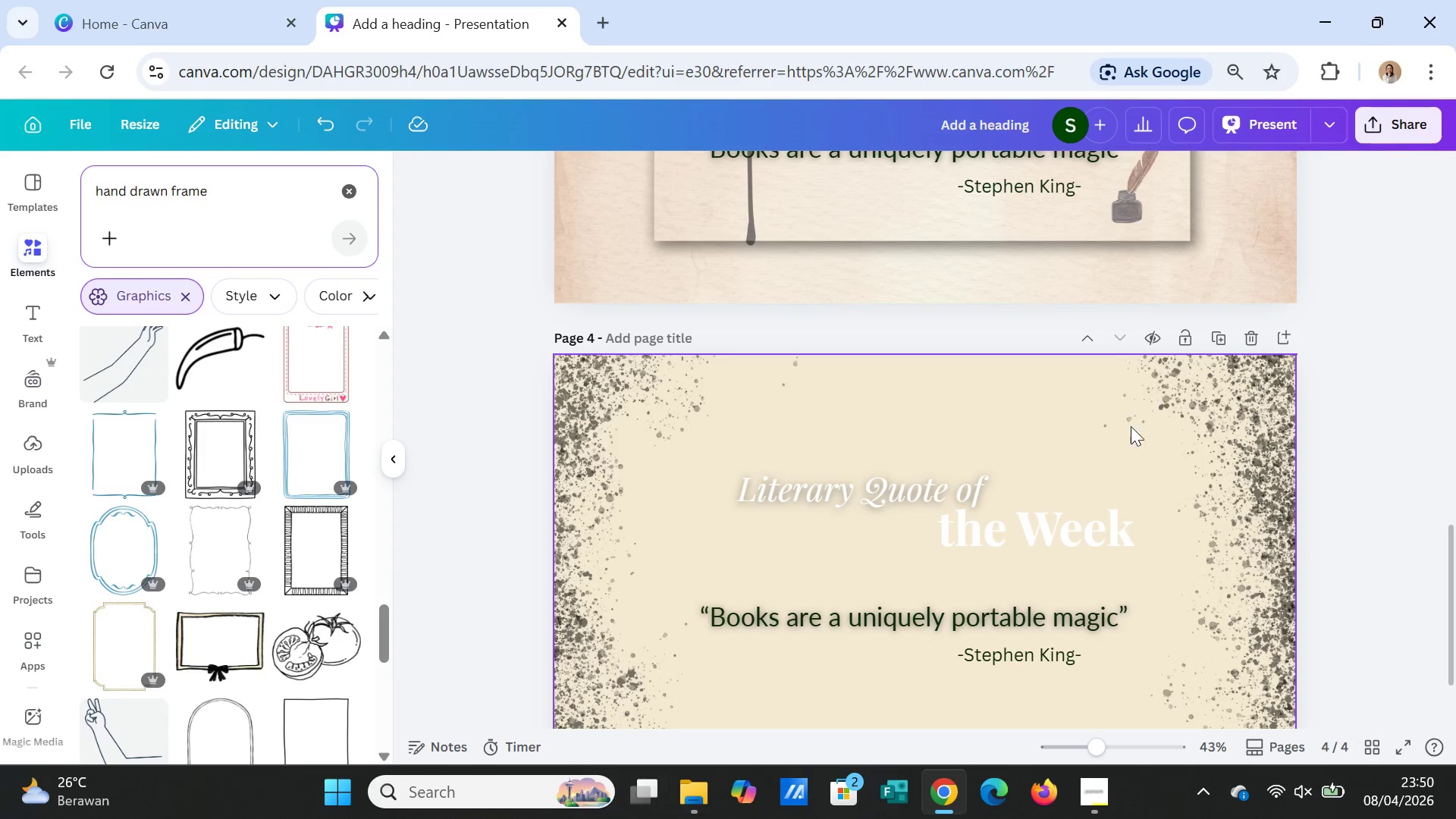 
left_click([1332, 446])
 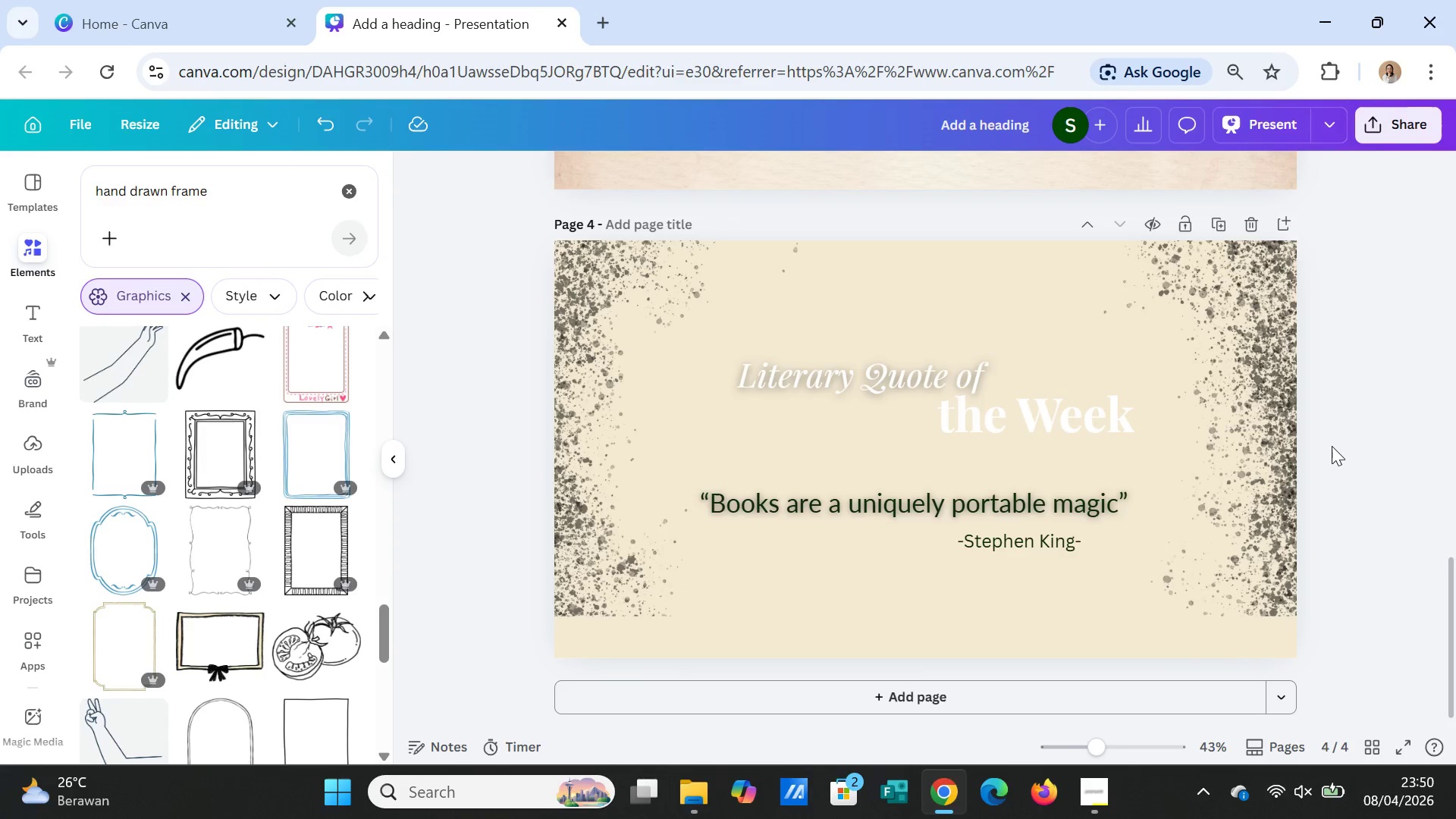 
scroll: coordinate [1332, 446], scroll_direction: down, amount: 3.0
 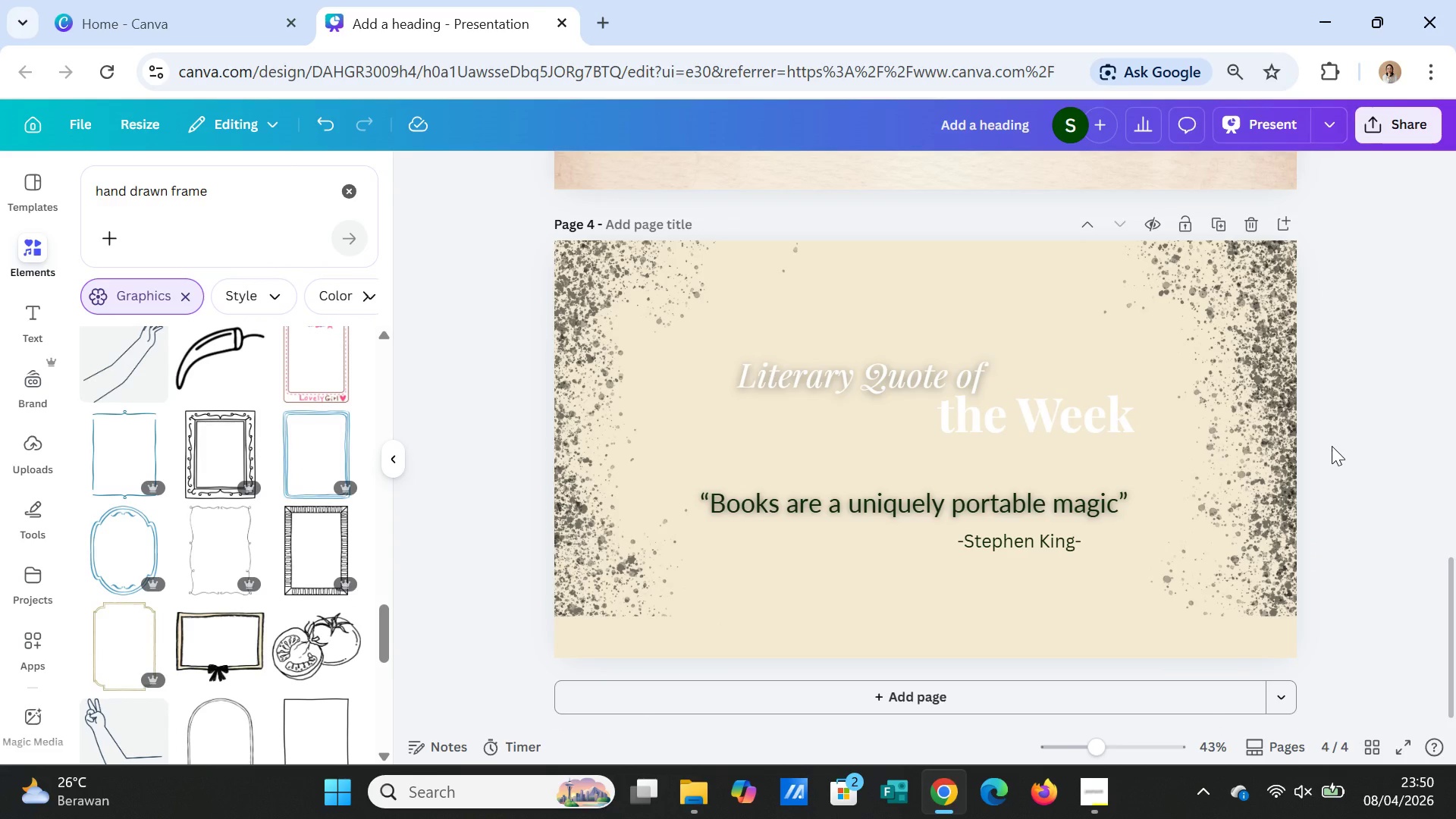 
scroll: coordinate [1332, 446], scroll_direction: up, amount: 3.0
 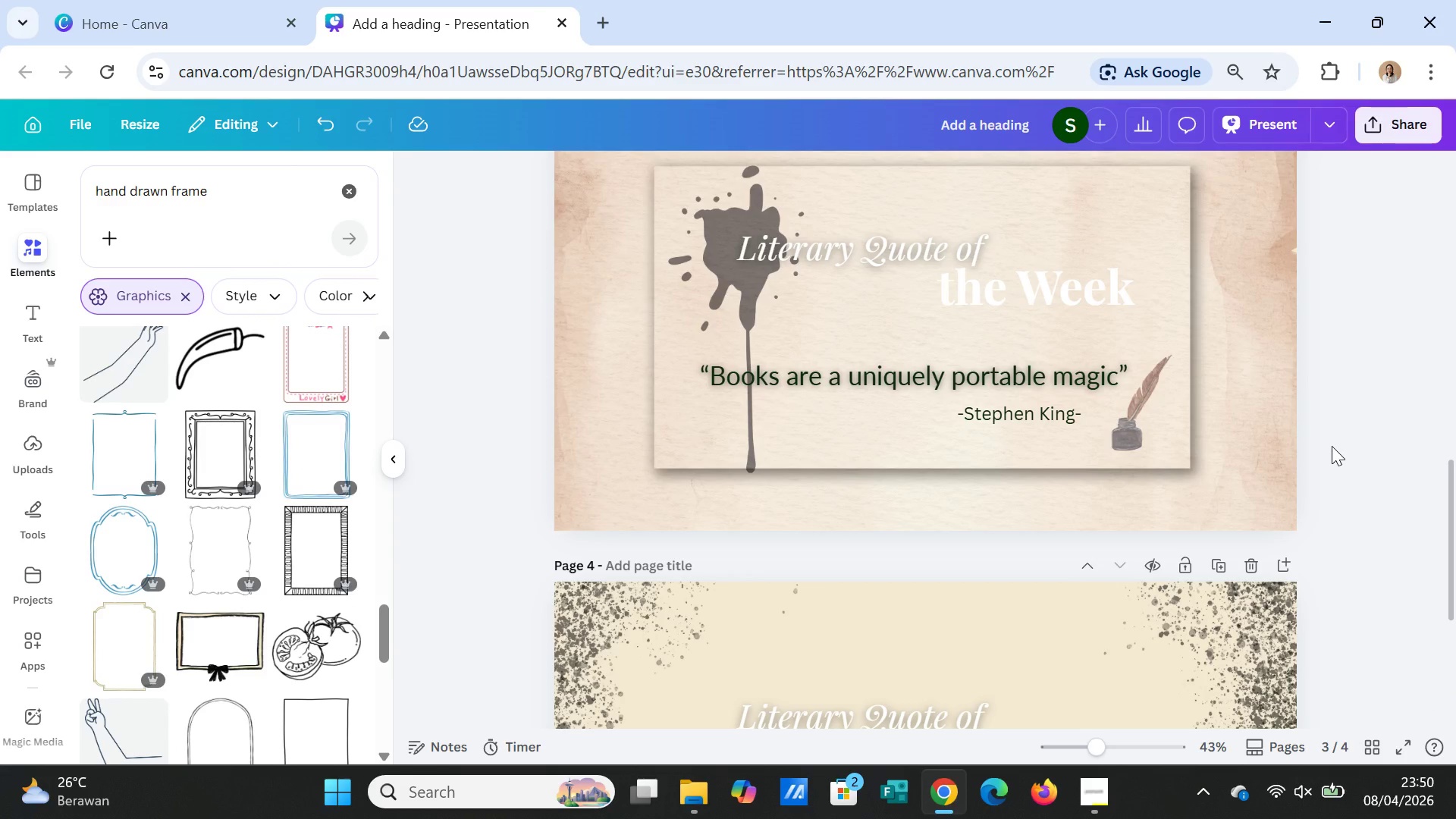 
scroll: coordinate [1332, 446], scroll_direction: down, amount: 5.0
 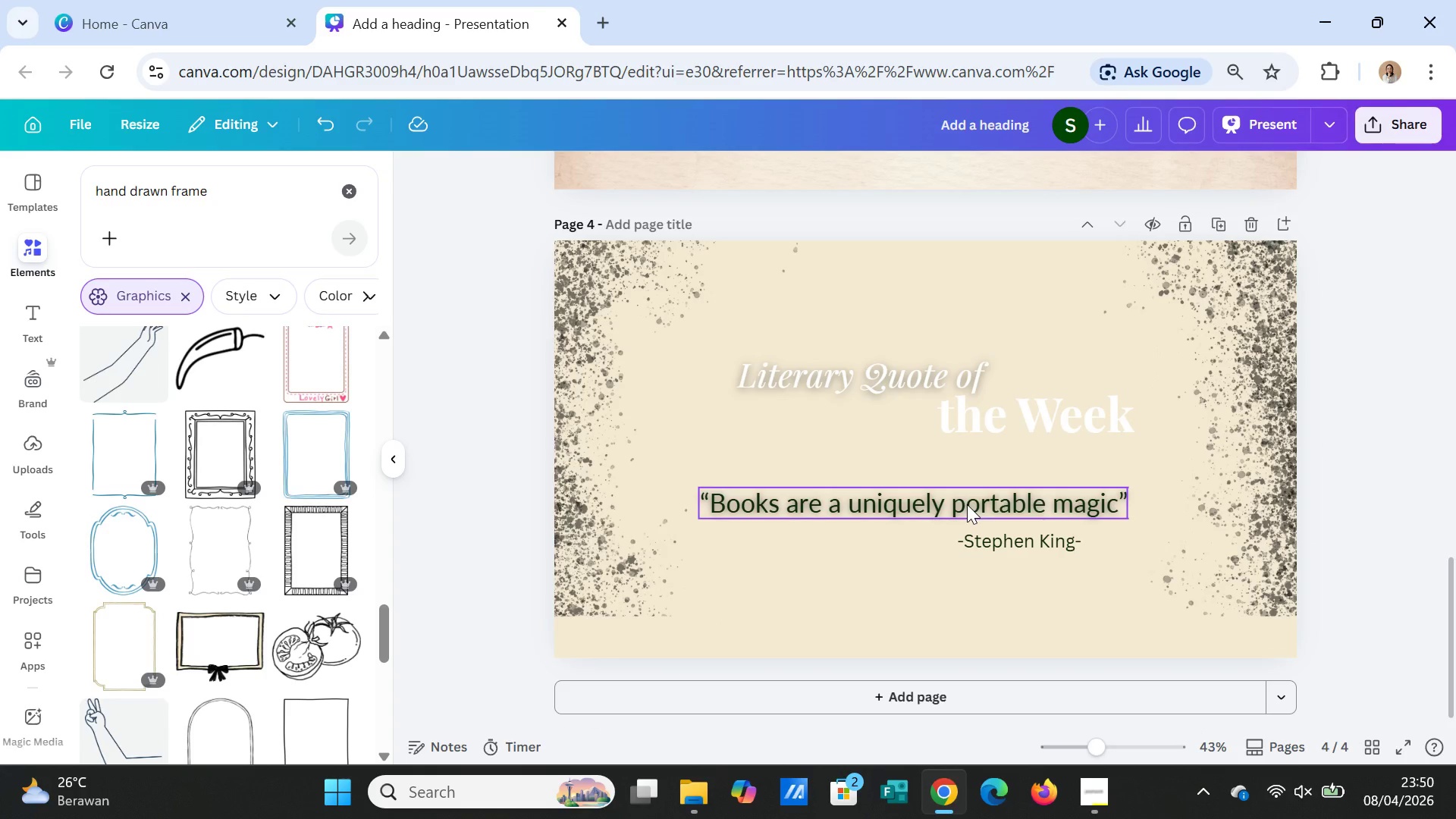 
wait(13.89)
 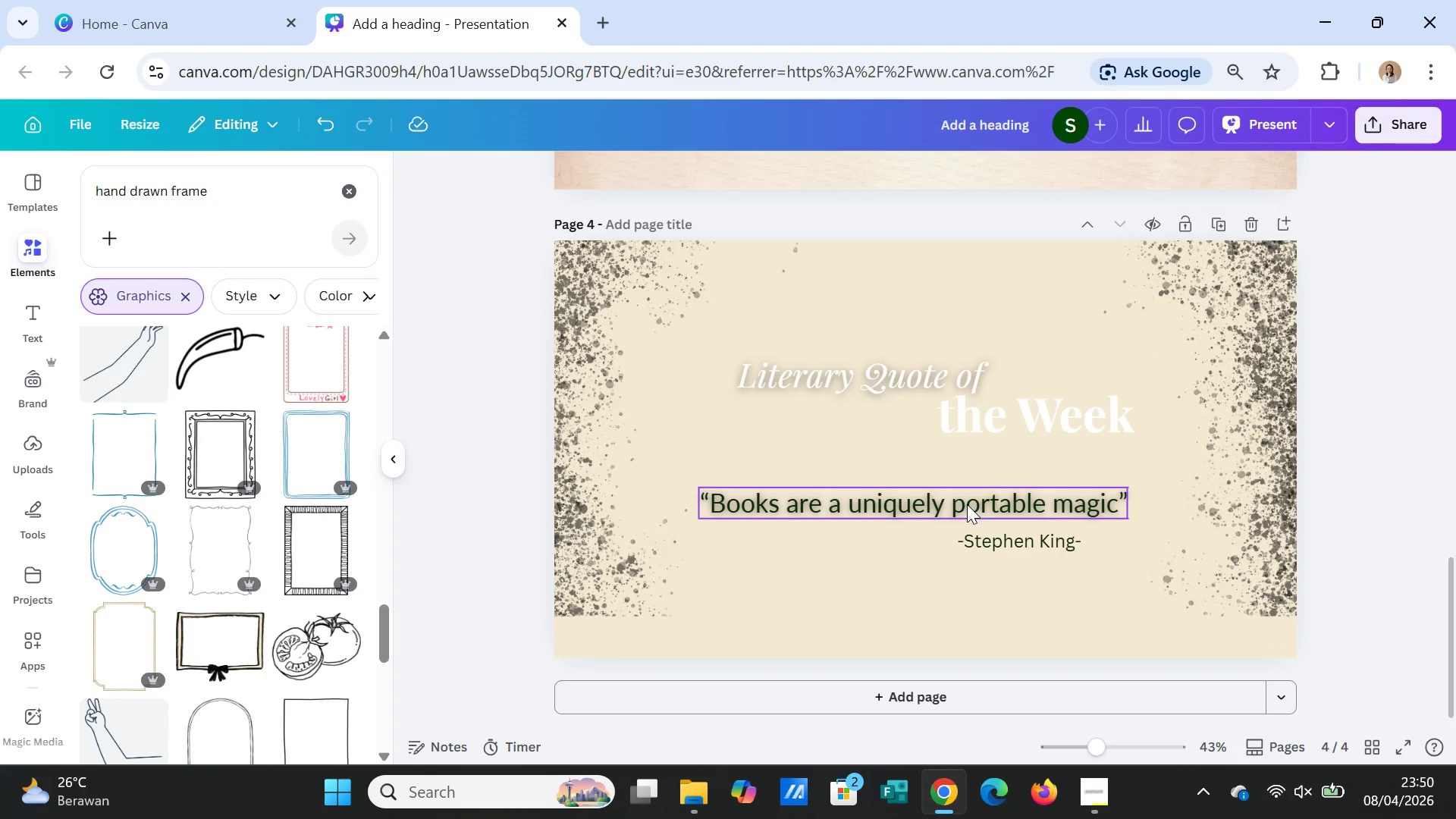 
left_click([1003, 535])
 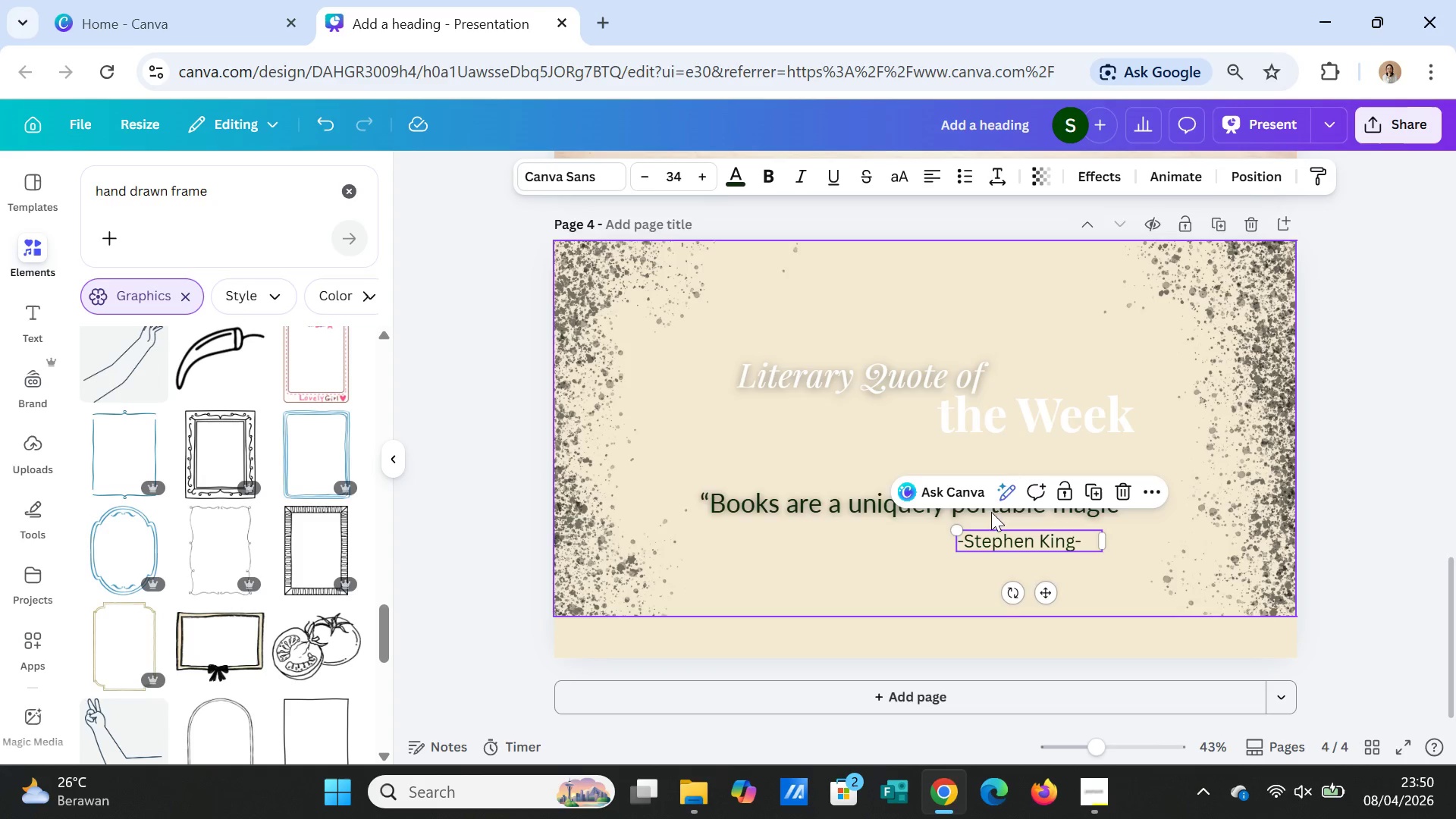 
scroll: coordinate [943, 381], scroll_direction: up, amount: 3.0
 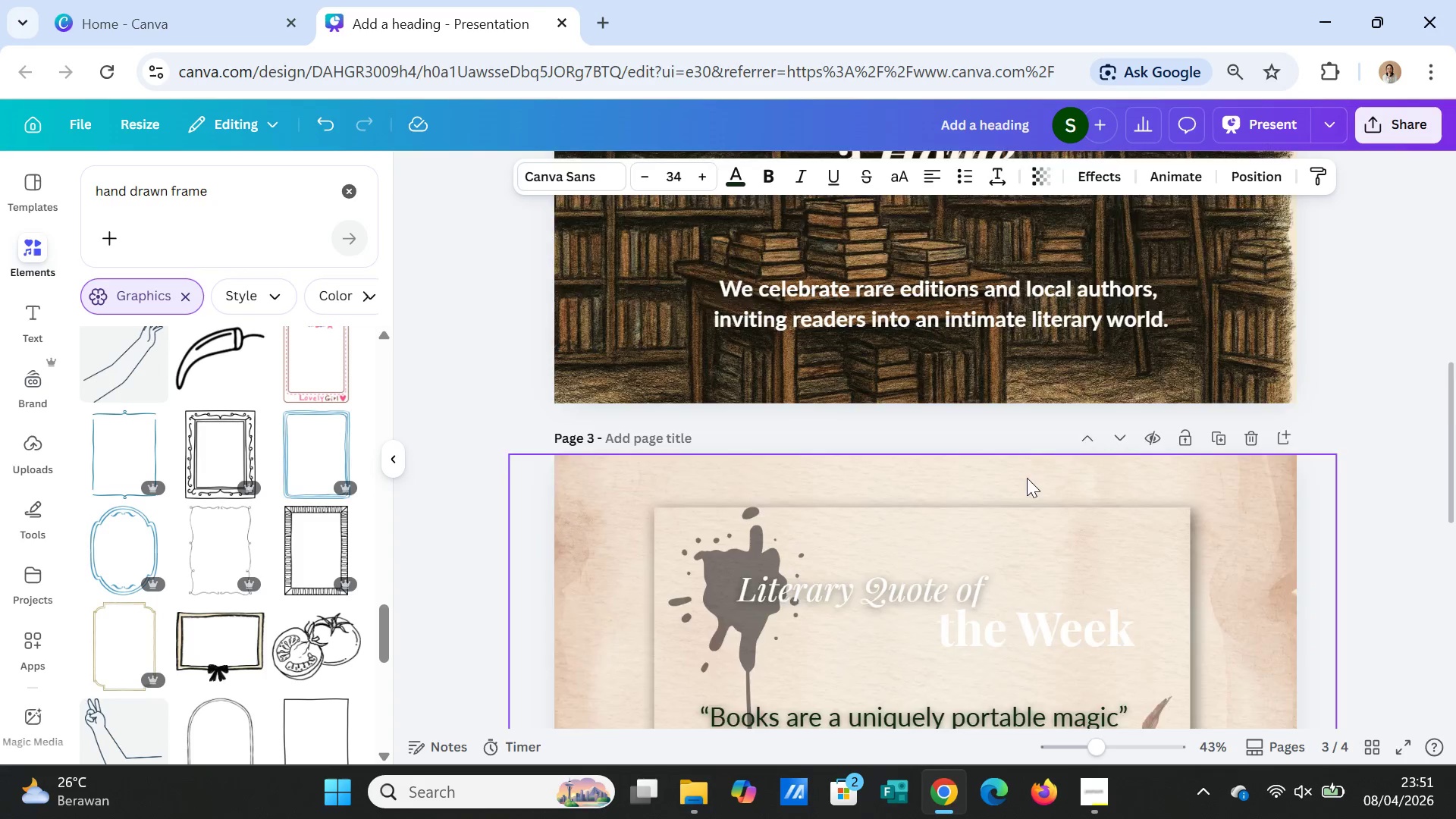 
scroll: coordinate [1027, 477], scroll_direction: down, amount: 2.0
 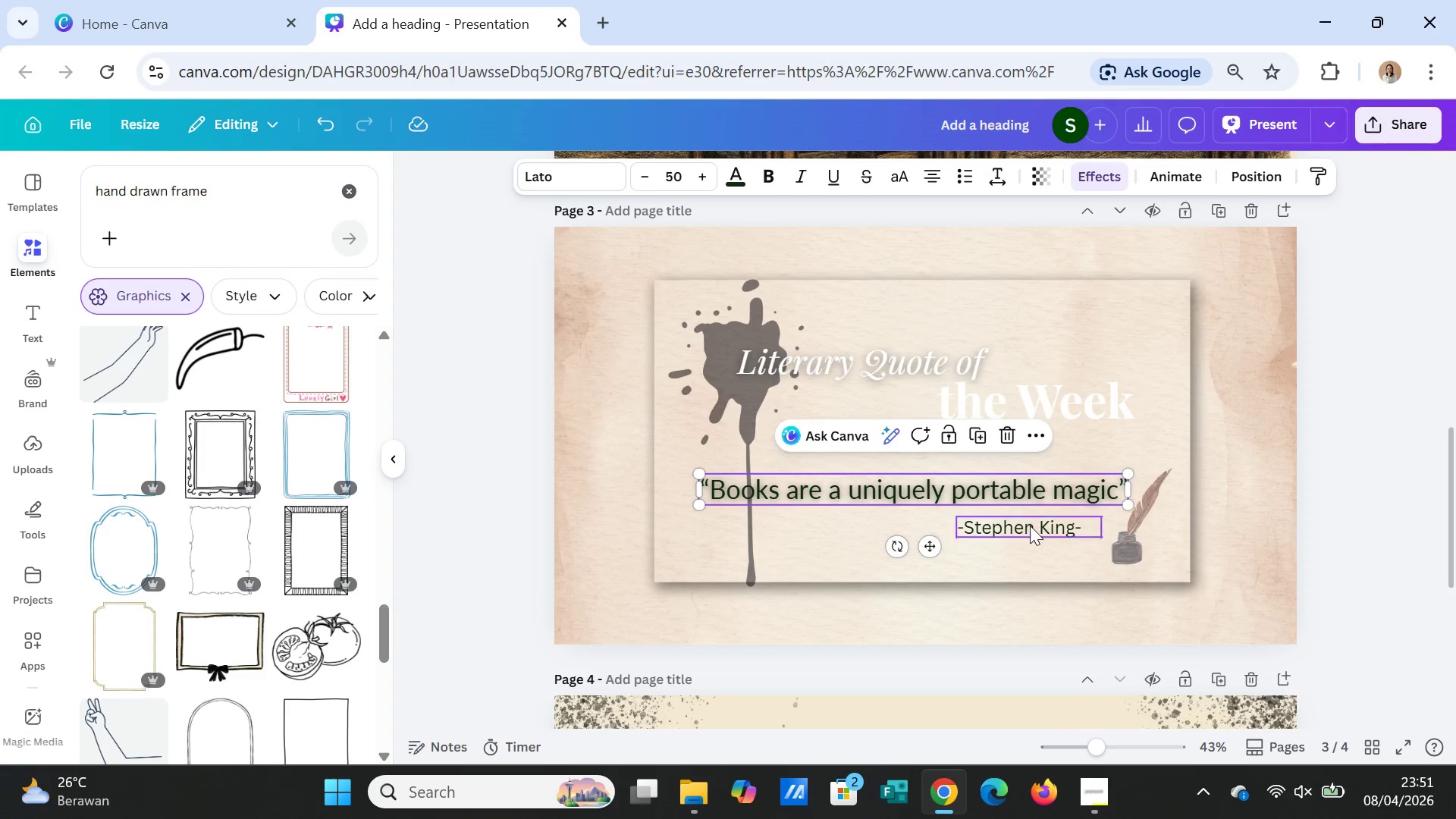 
left_click([1030, 531])
 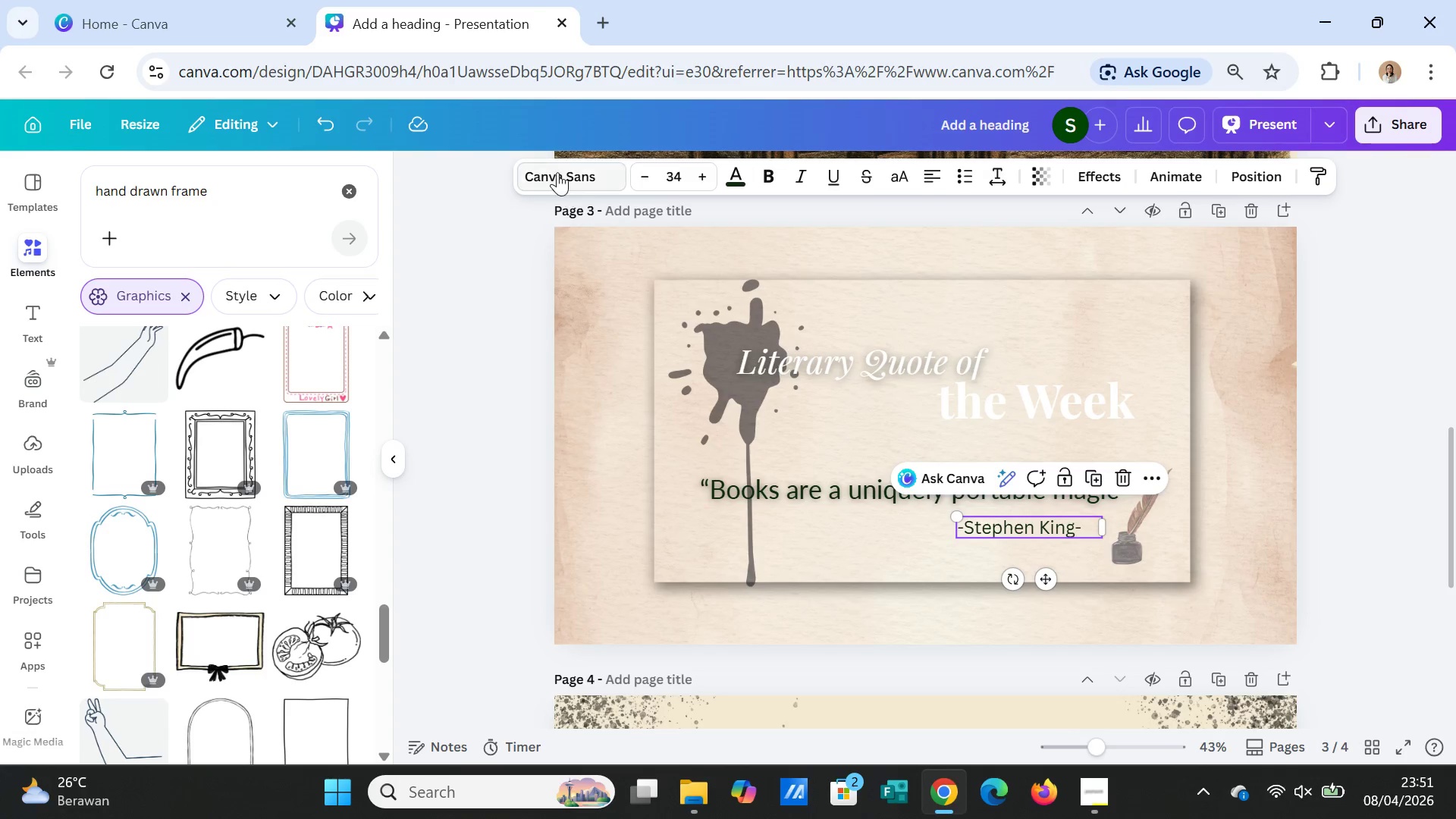 
left_click([557, 172])
 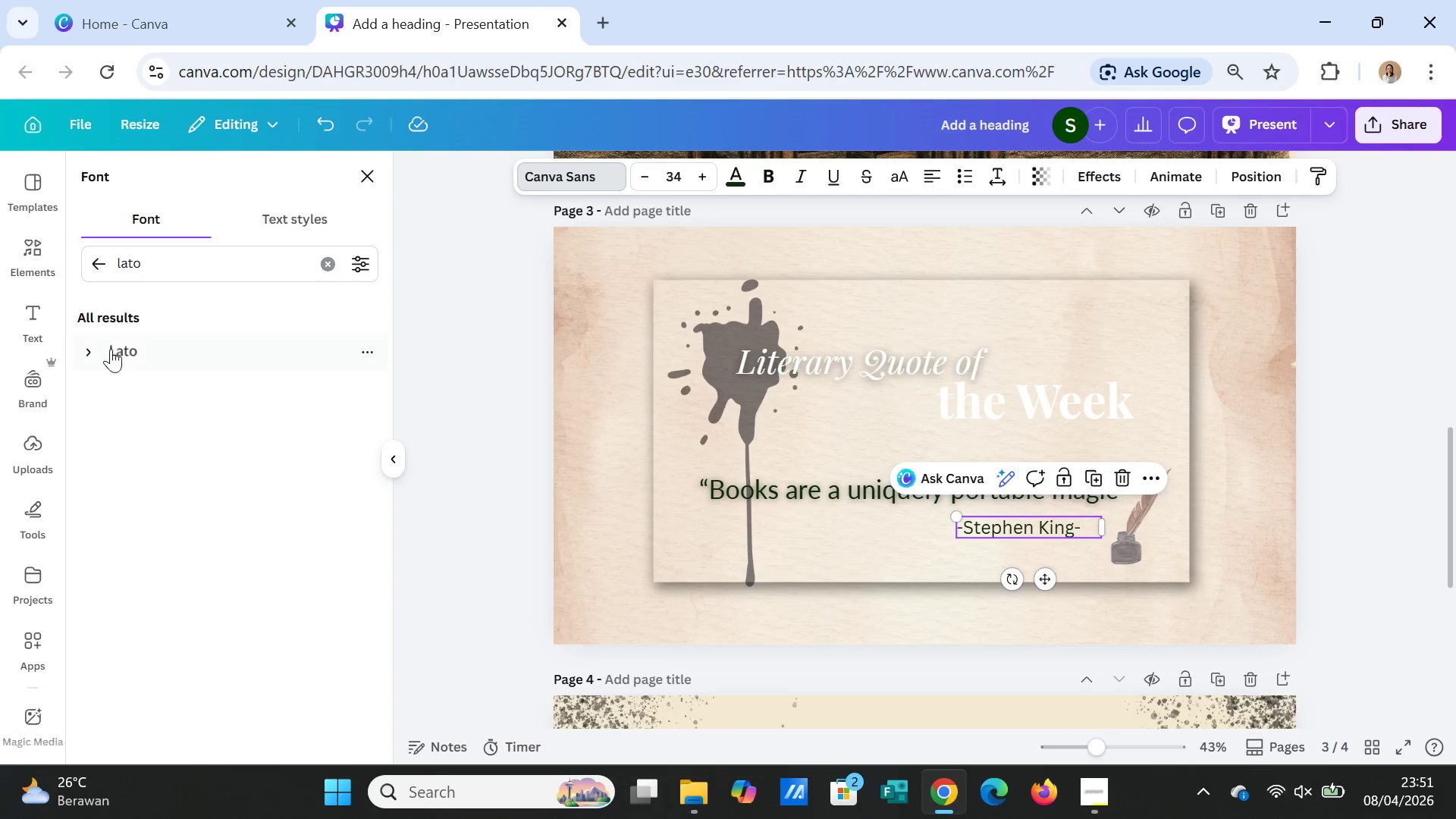 
left_click([108, 344])
 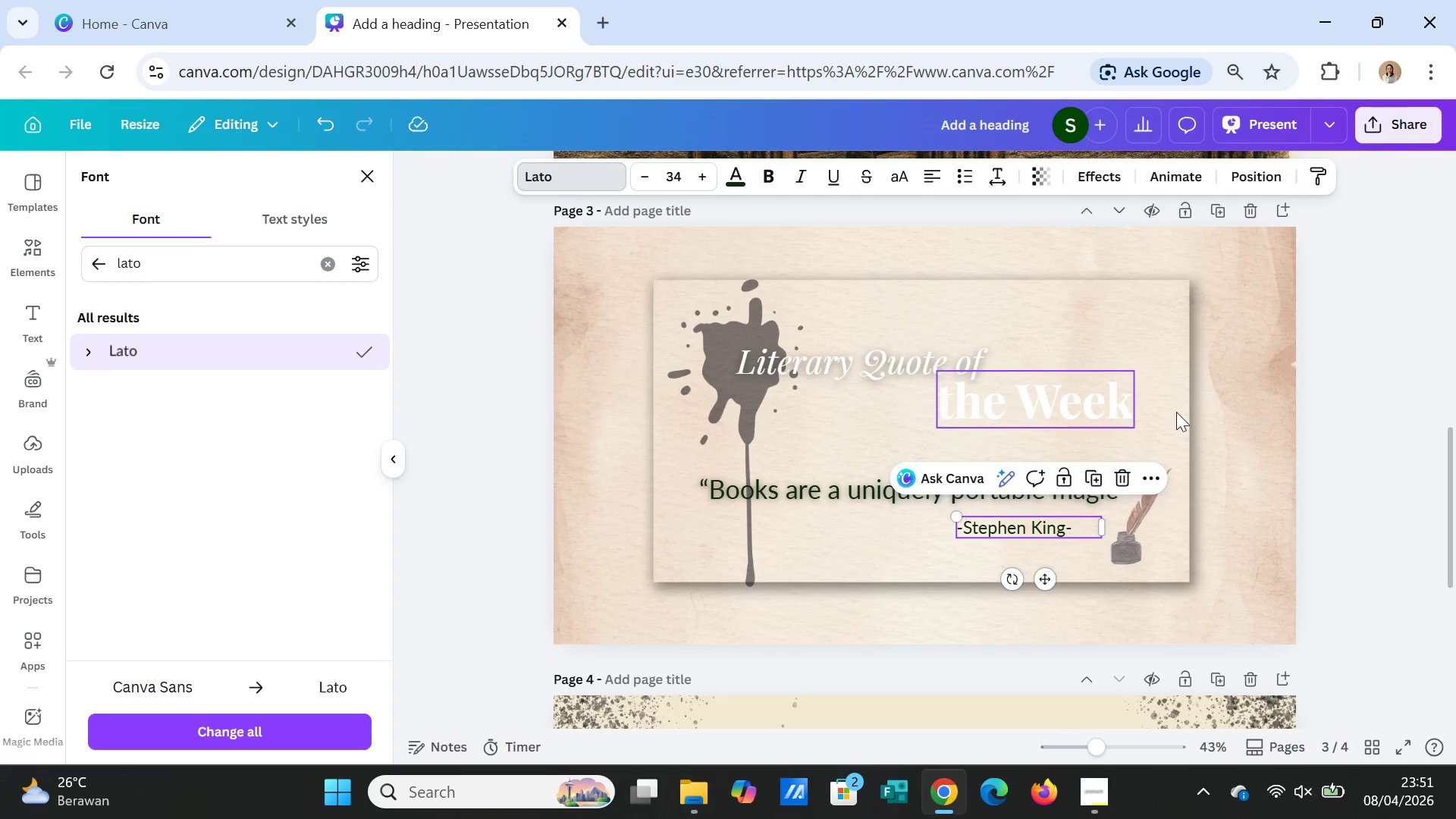 
left_click([1285, 405])
 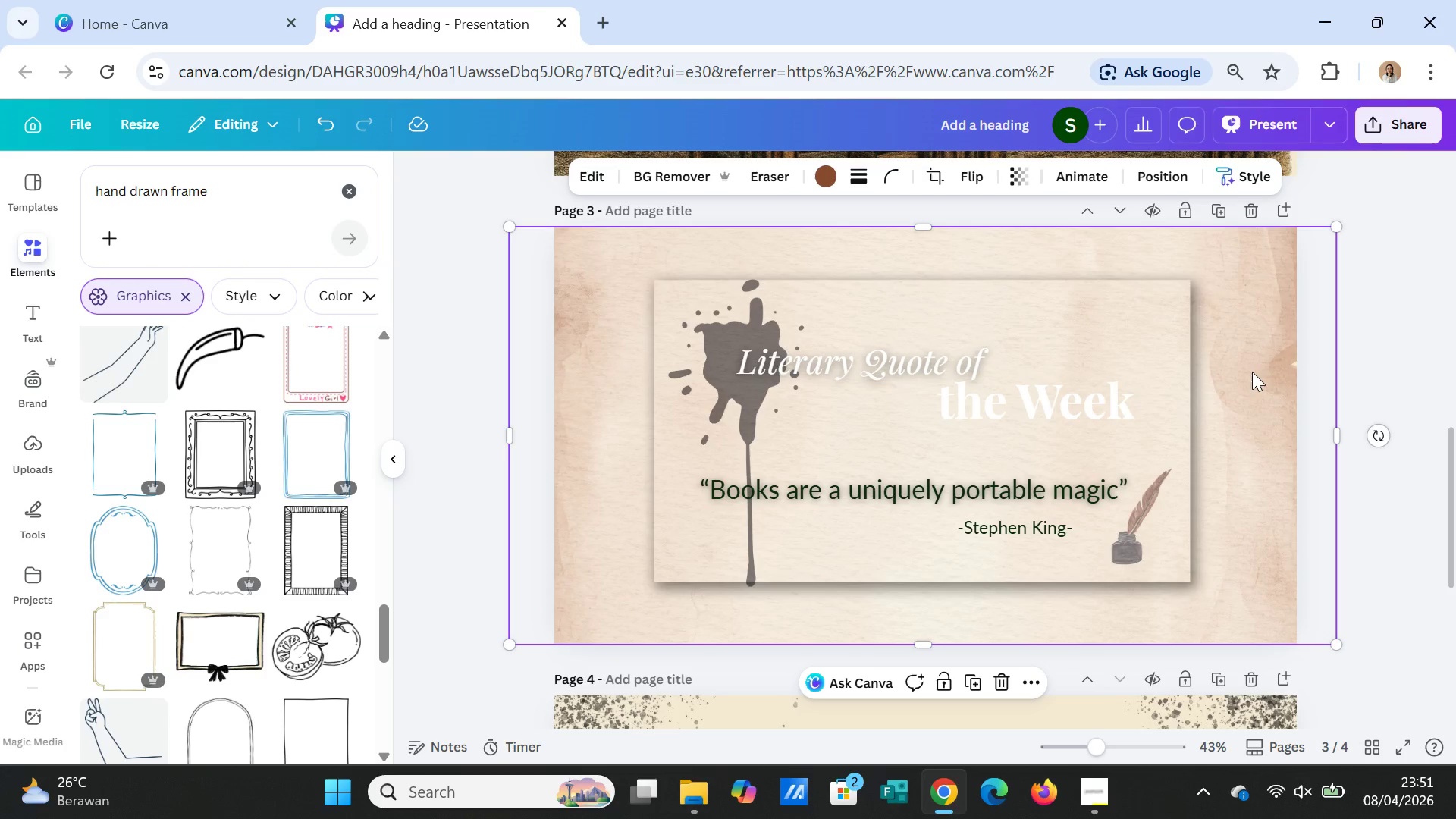 
left_click([1029, 532])
 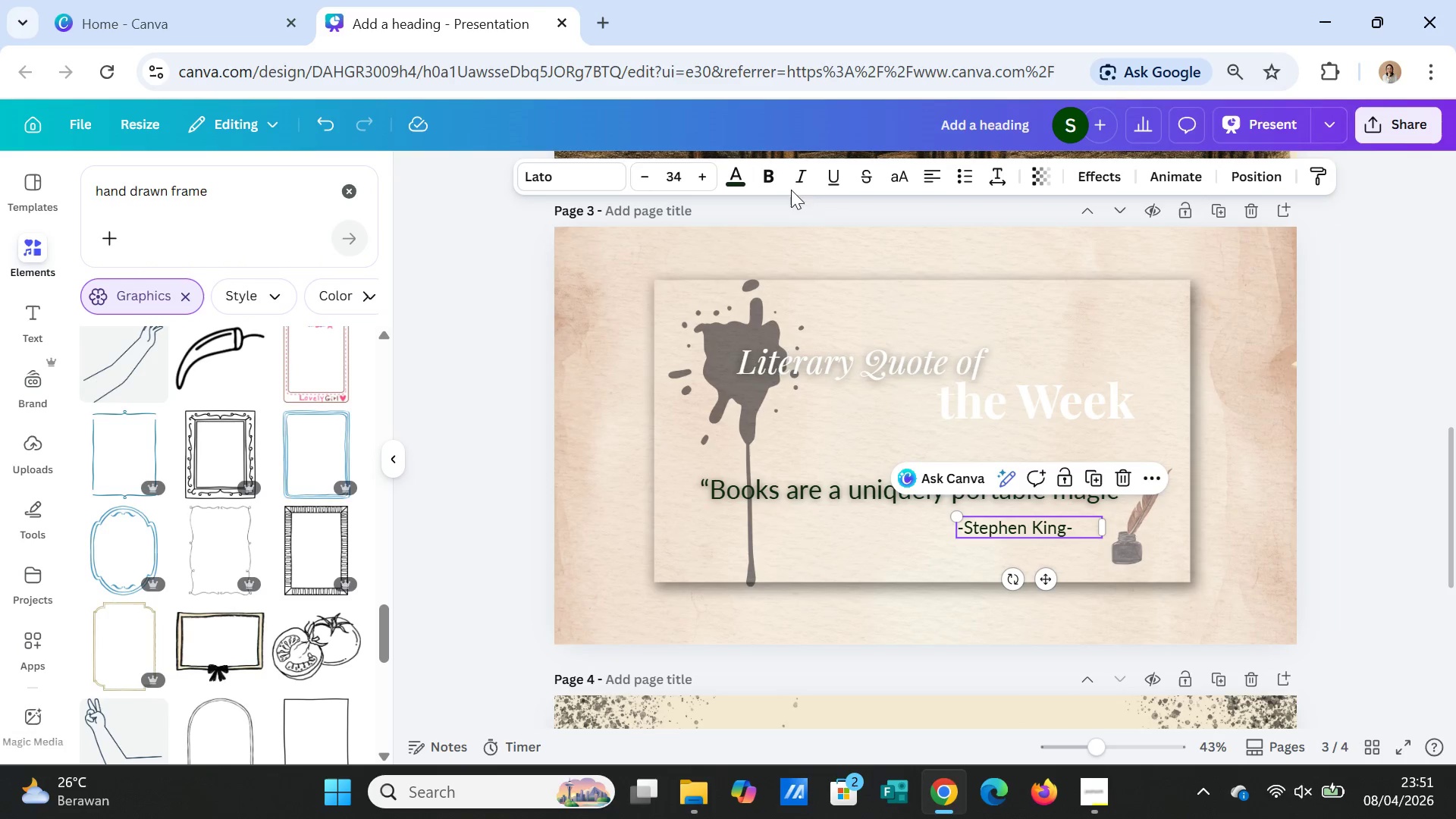 
left_click([795, 179])
 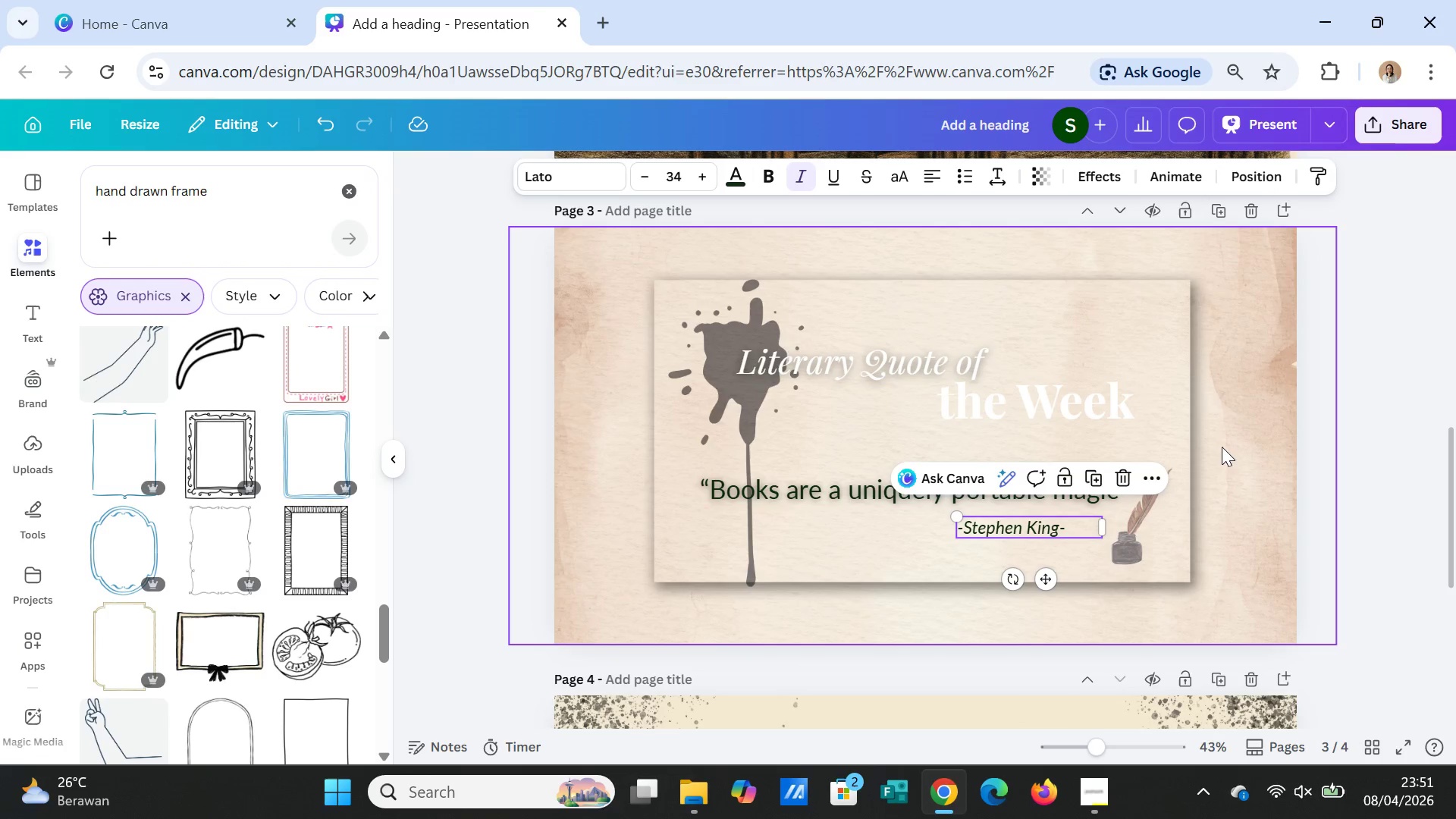 
left_click([1223, 447])
 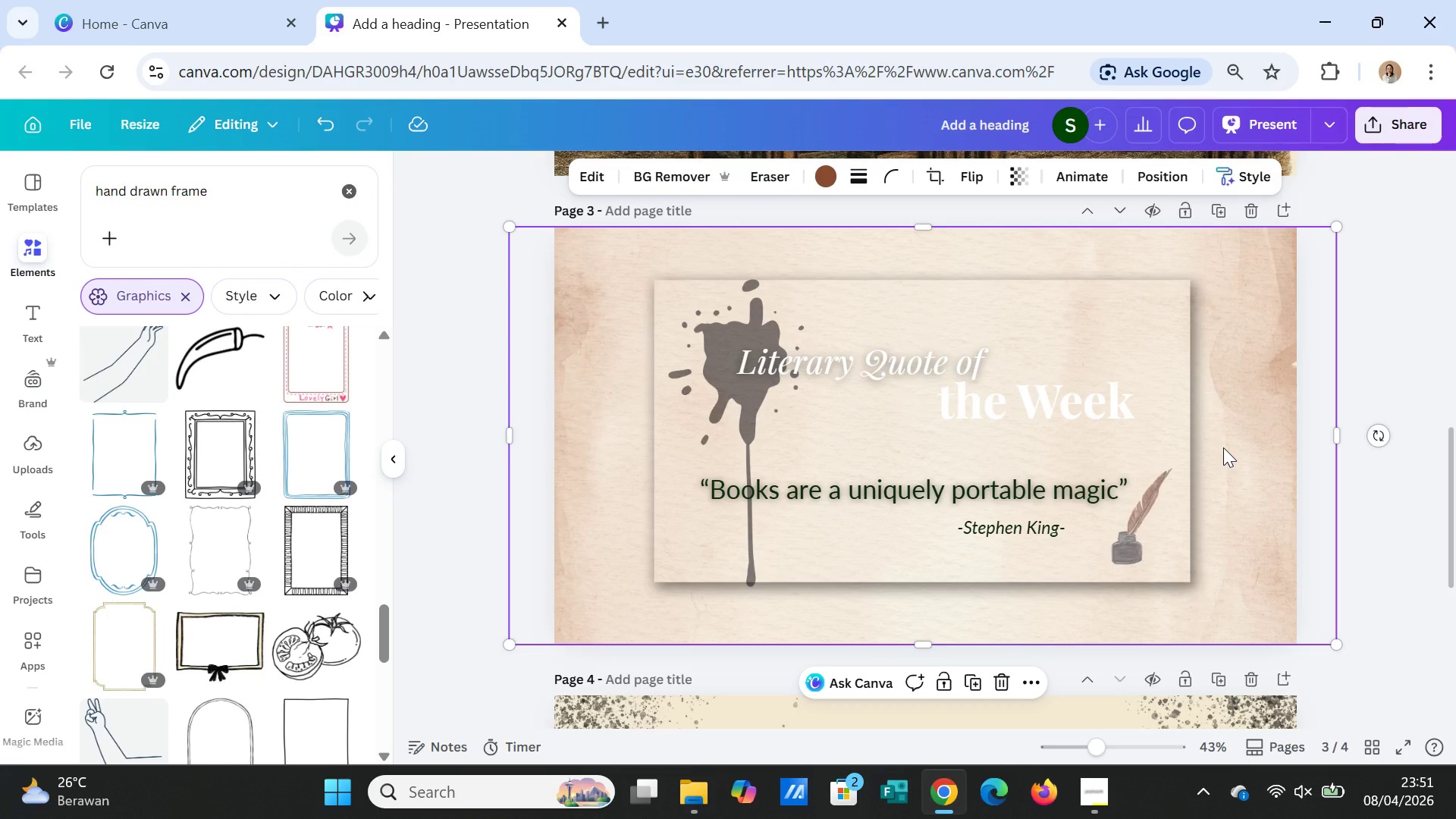 
scroll: coordinate [1220, 444], scroll_direction: down, amount: 5.0
 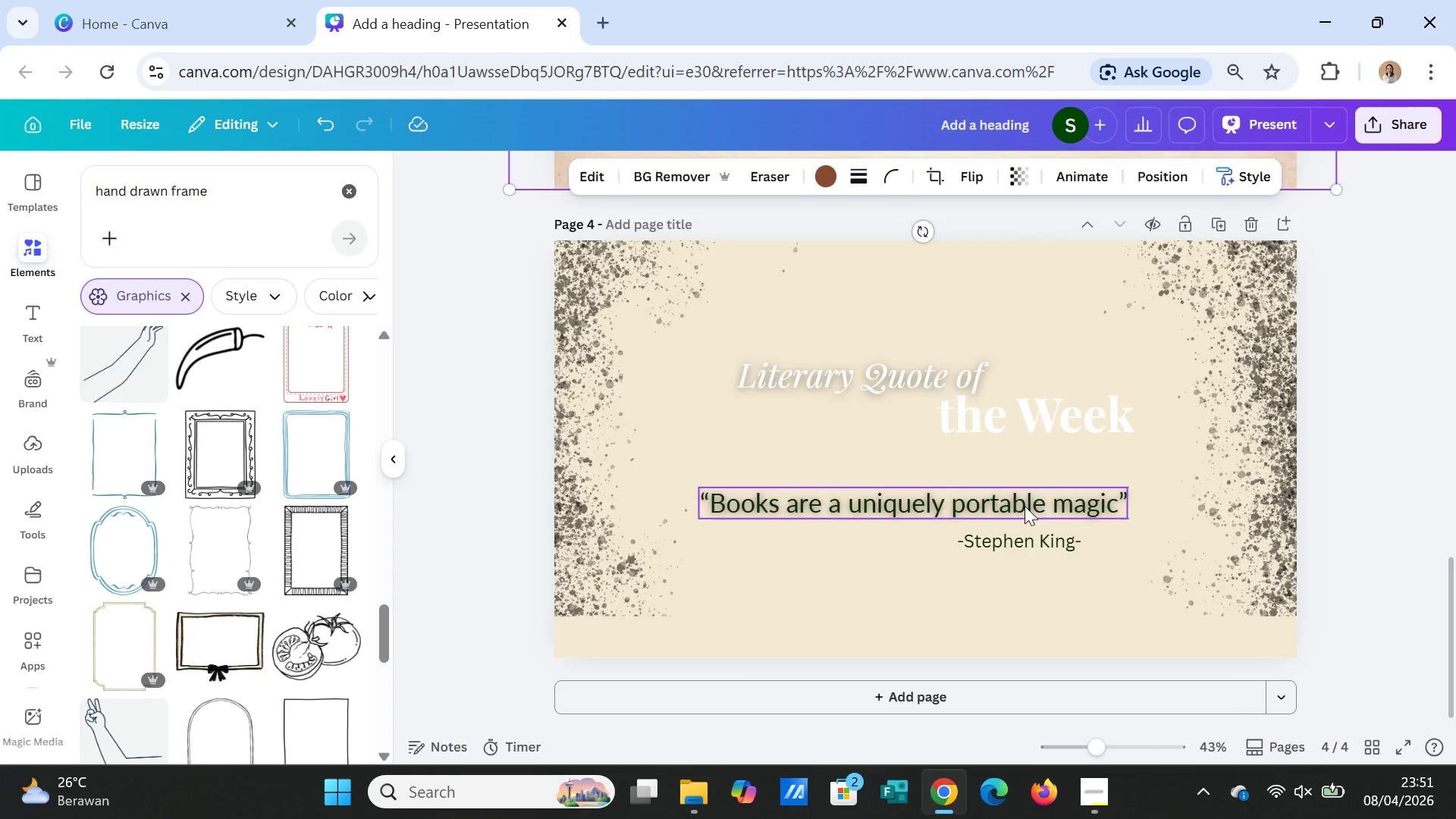 
left_click([1025, 506])
 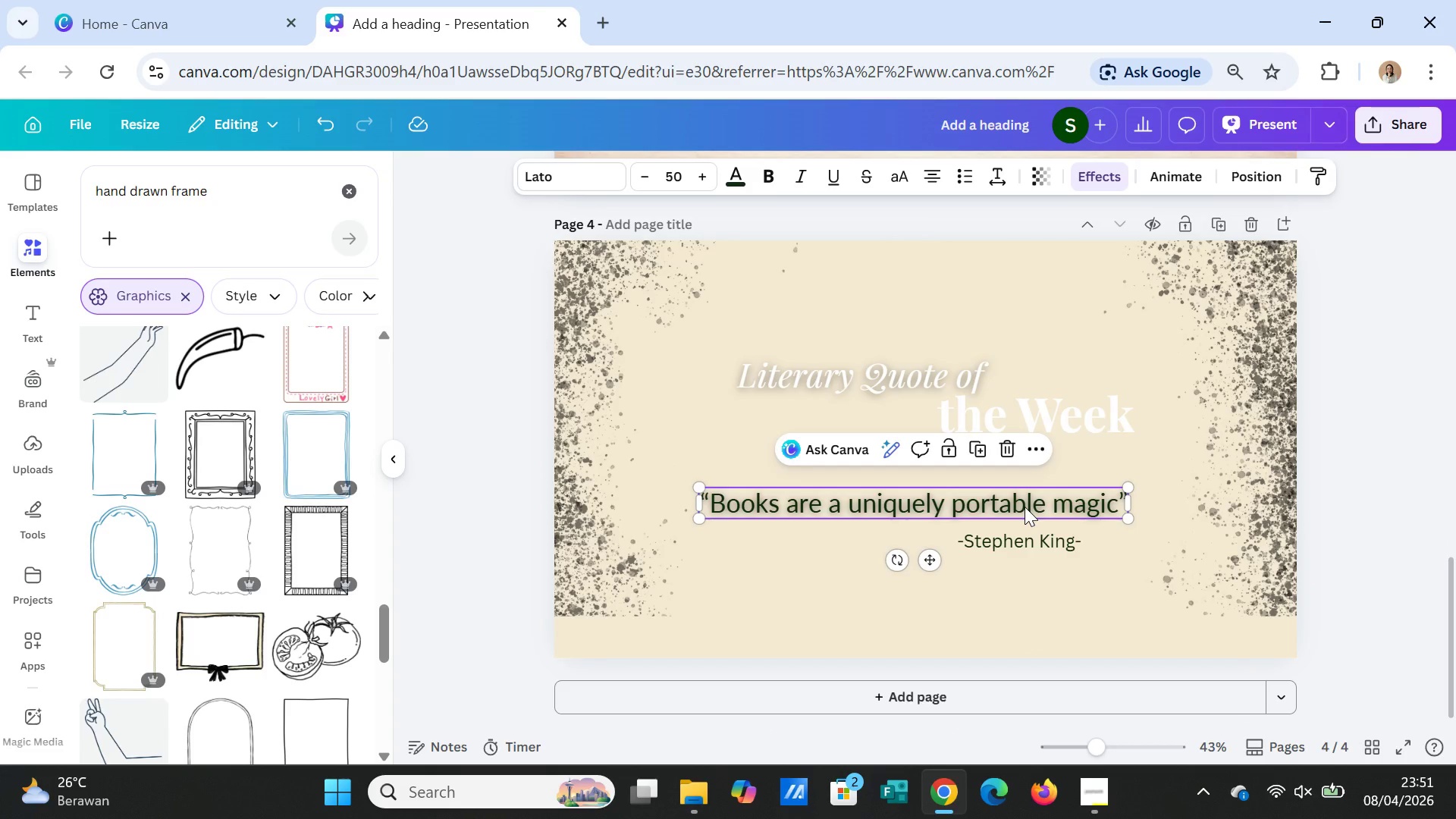 
key(Delete)
 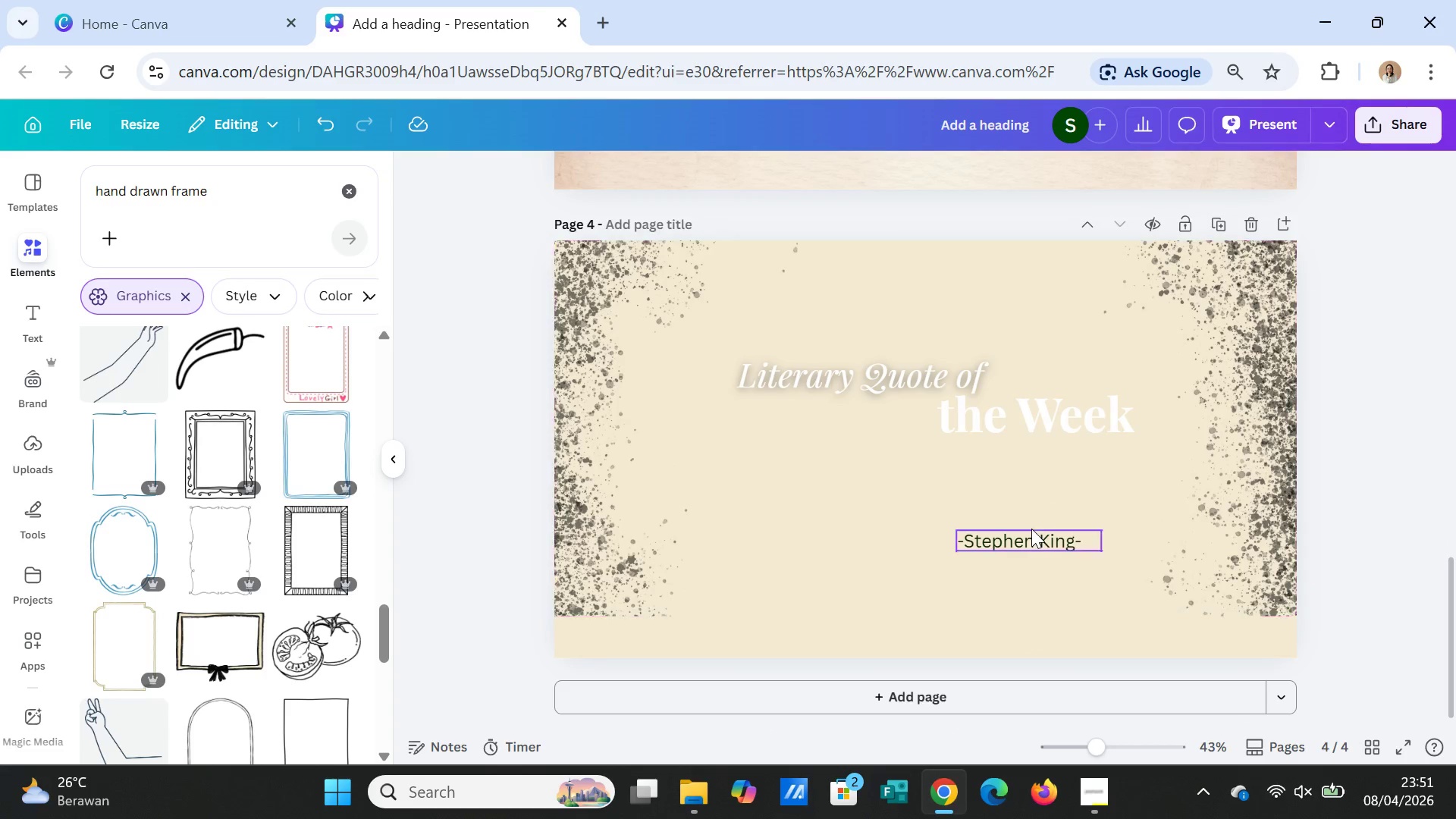 
left_click([1031, 536])
 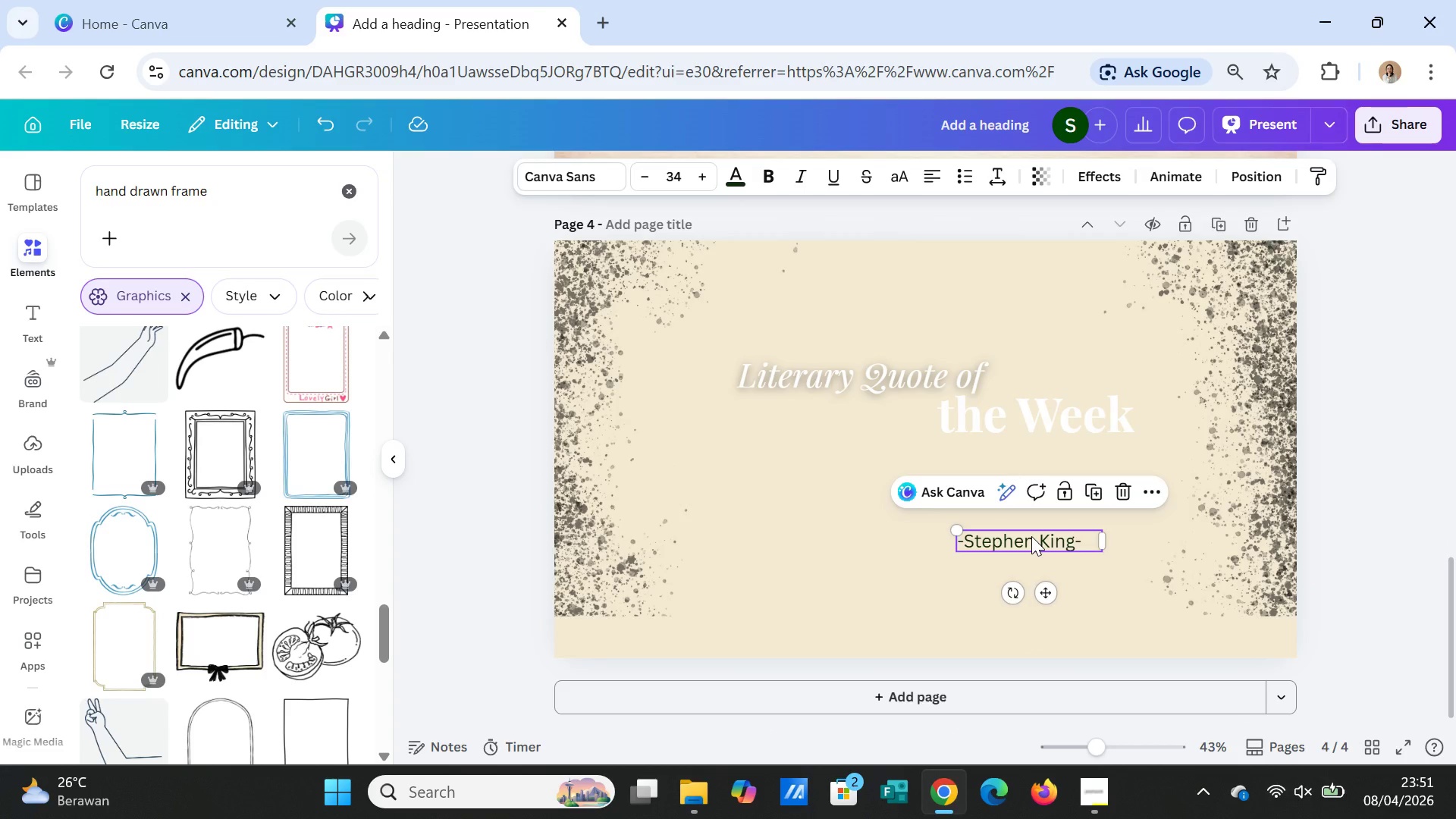 
key(Delete)
 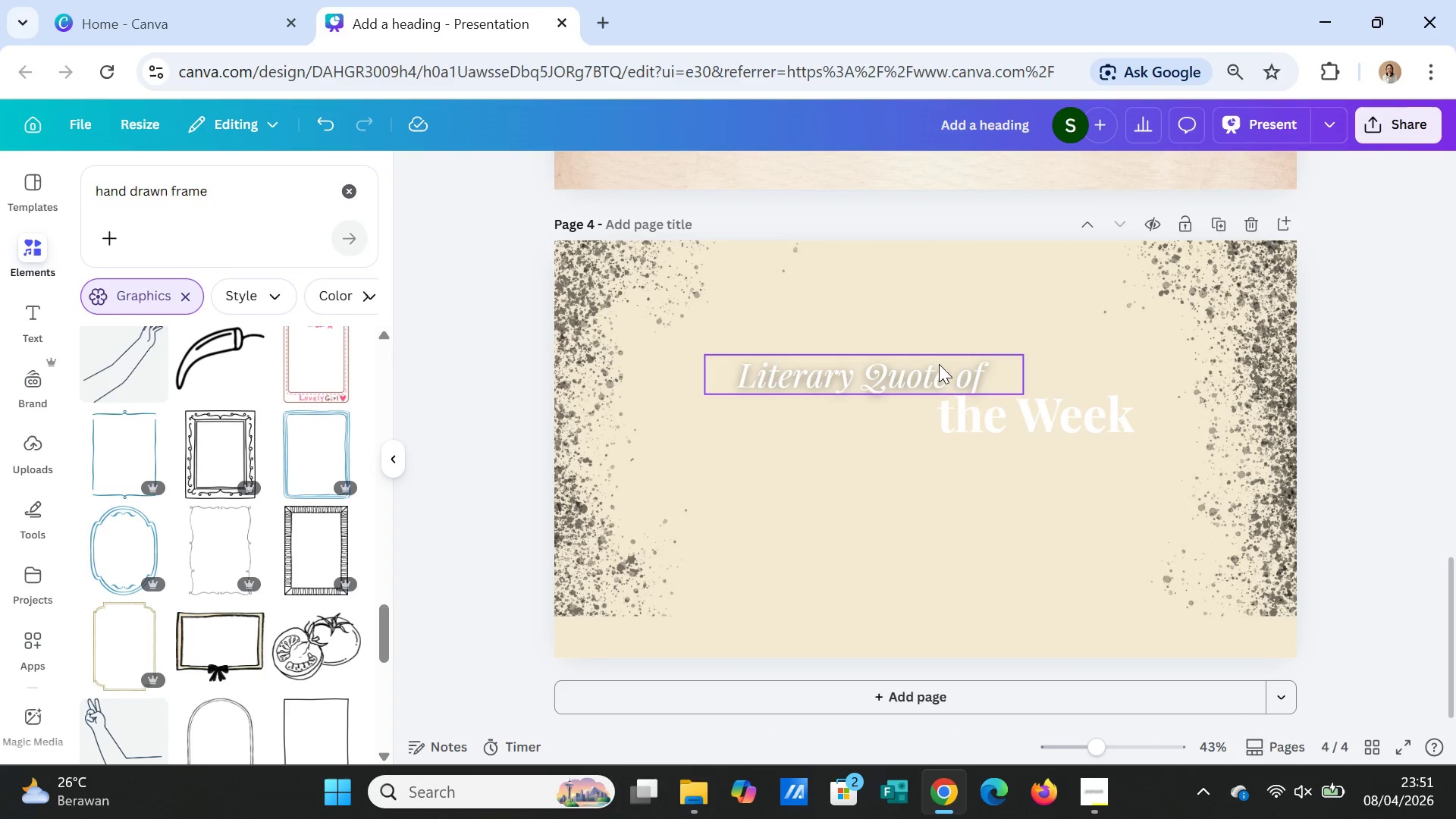 
left_click_drag(start_coordinate=[939, 378], to_coordinate=[996, 280])
 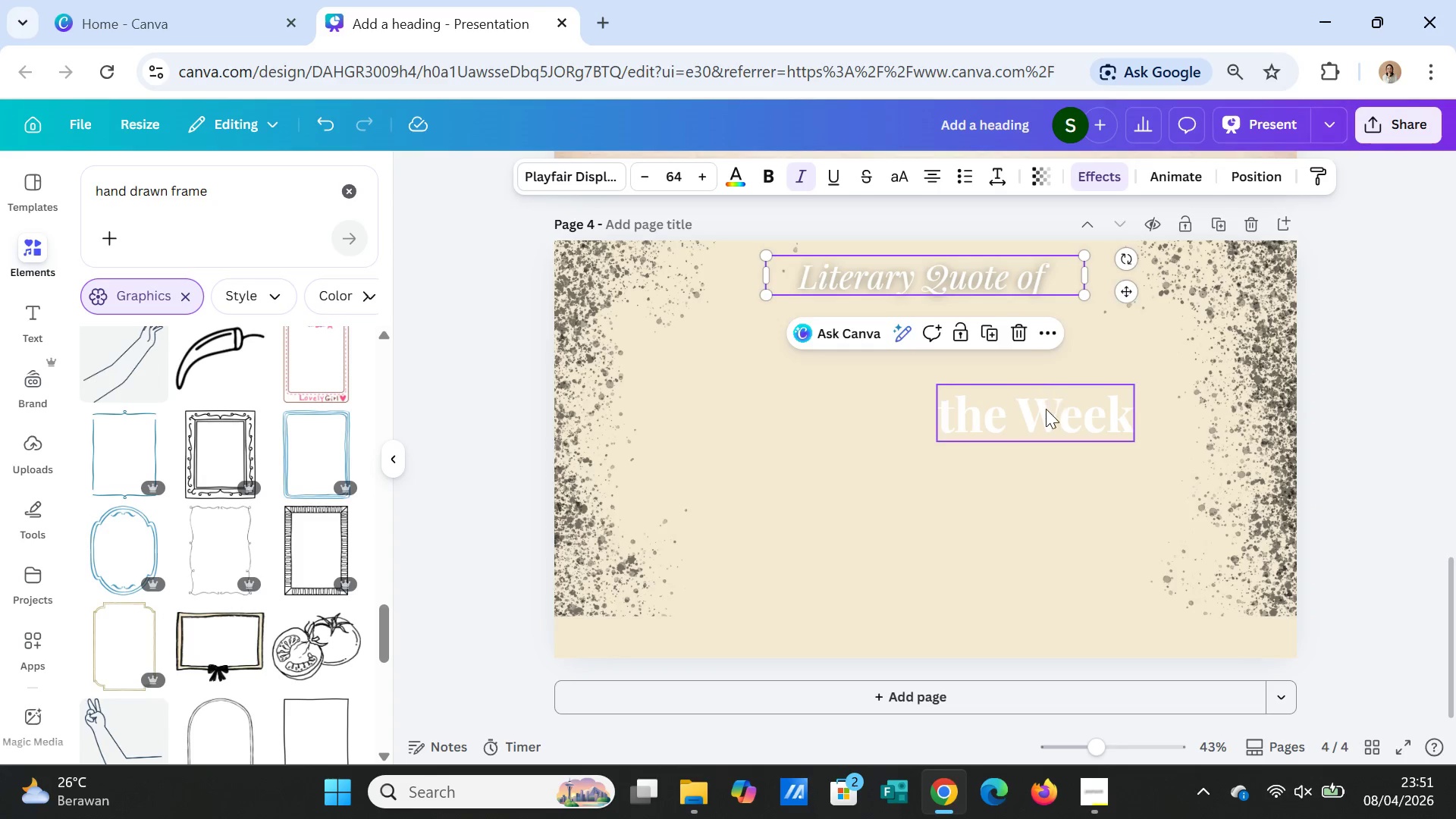 
left_click([1046, 409])
 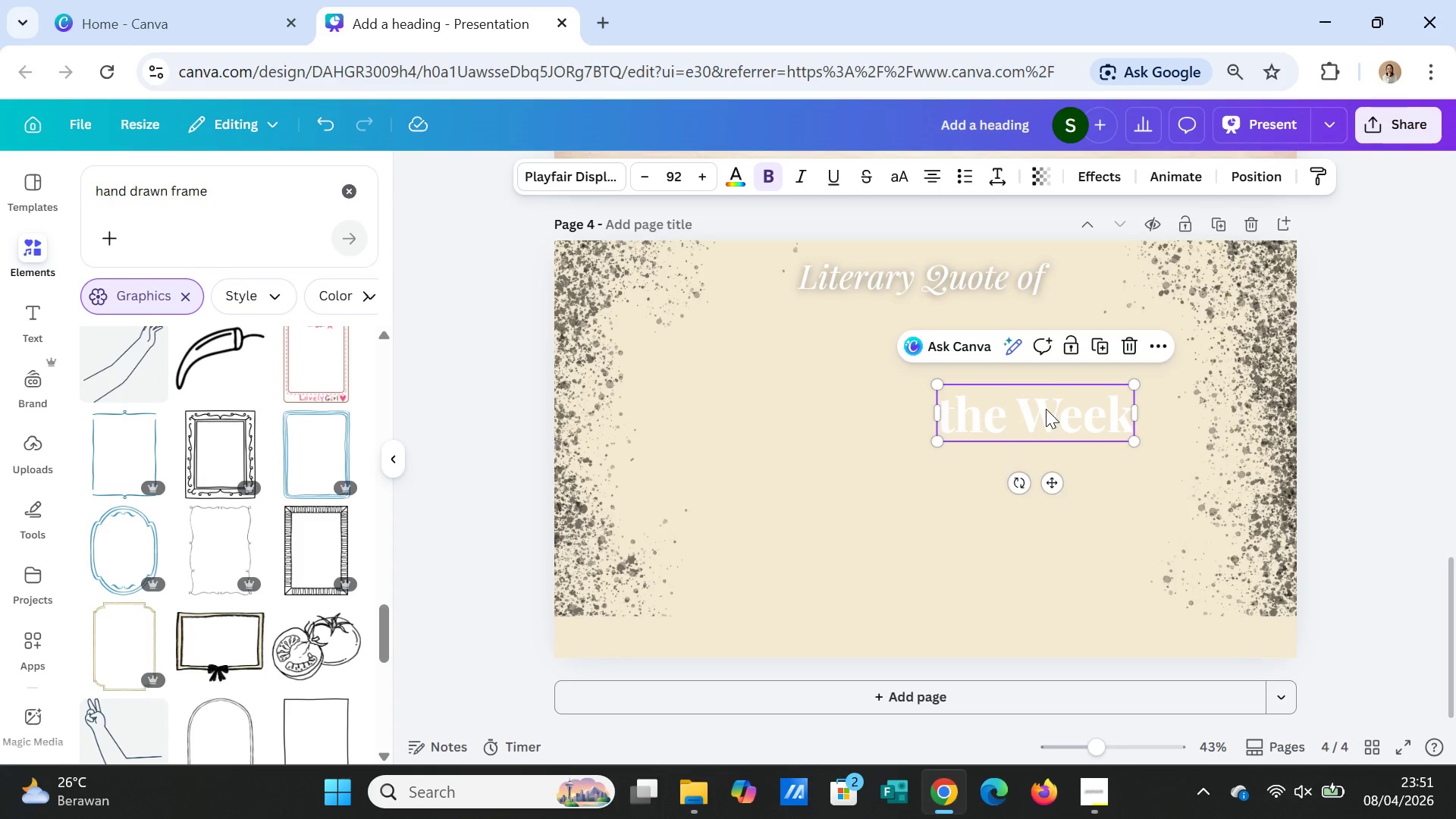 
left_click_drag(start_coordinate=[1046, 409], to_coordinate=[1042, 322])
 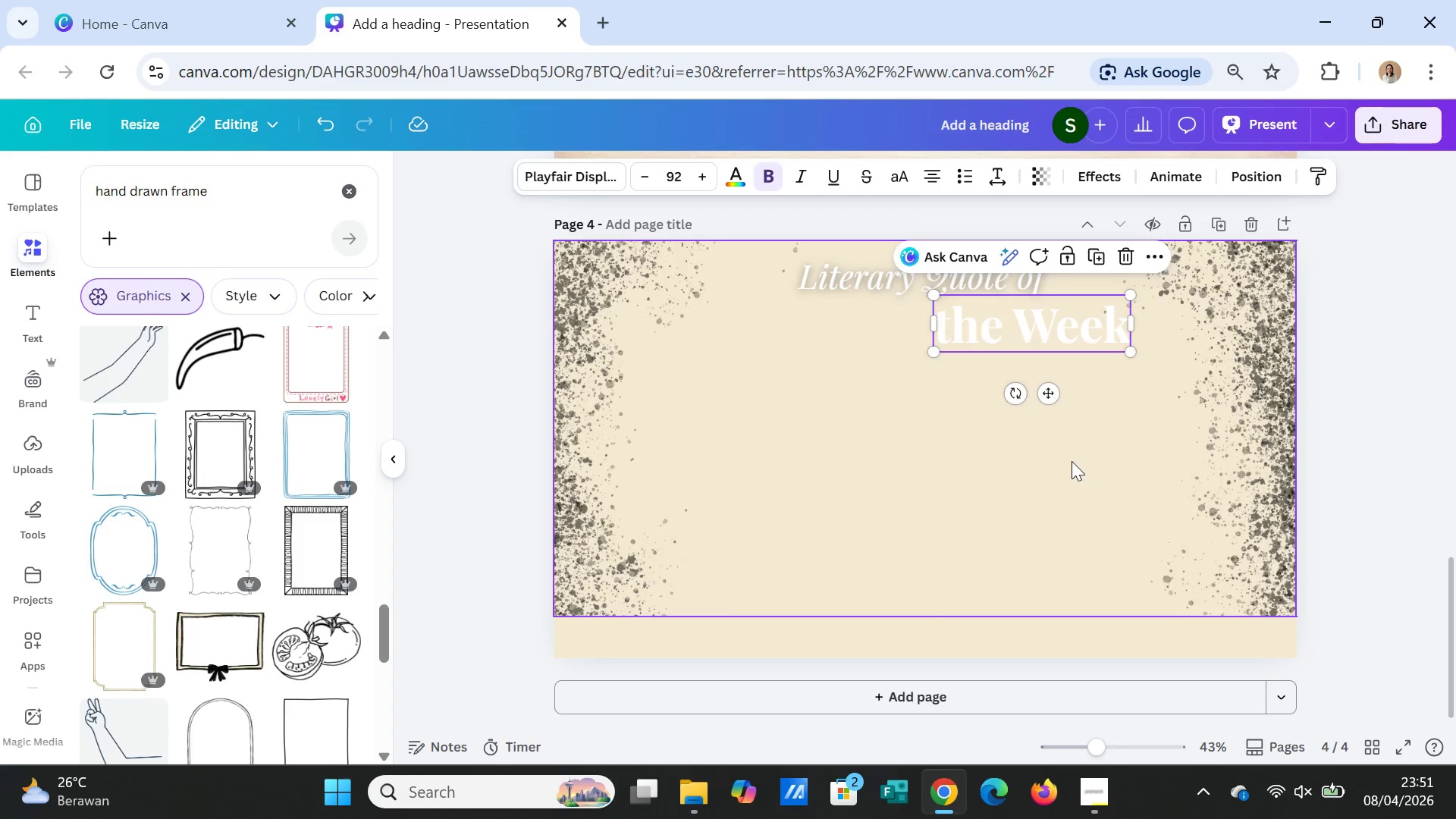 
left_click([1072, 461])
 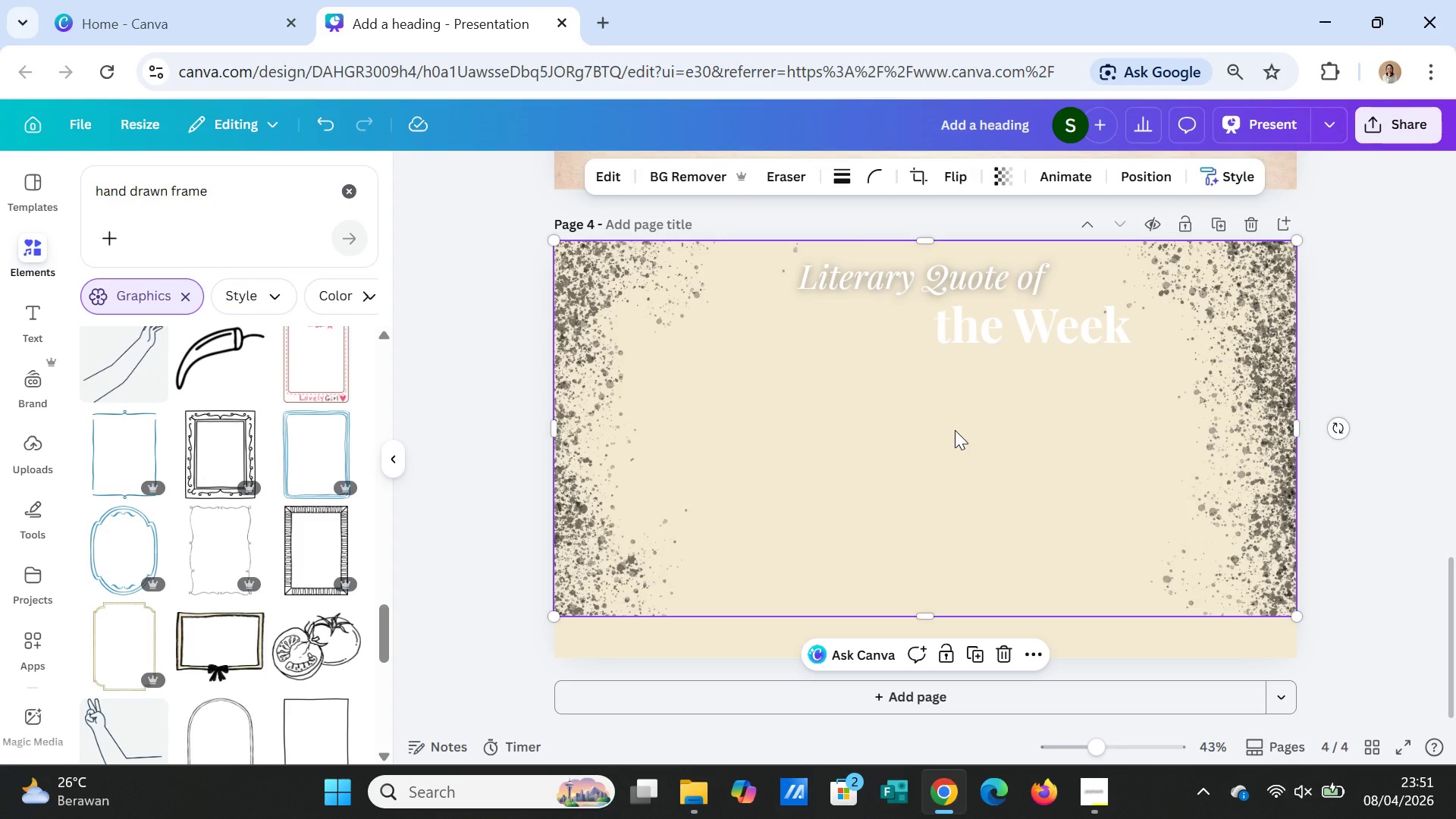 
wait(12.56)
 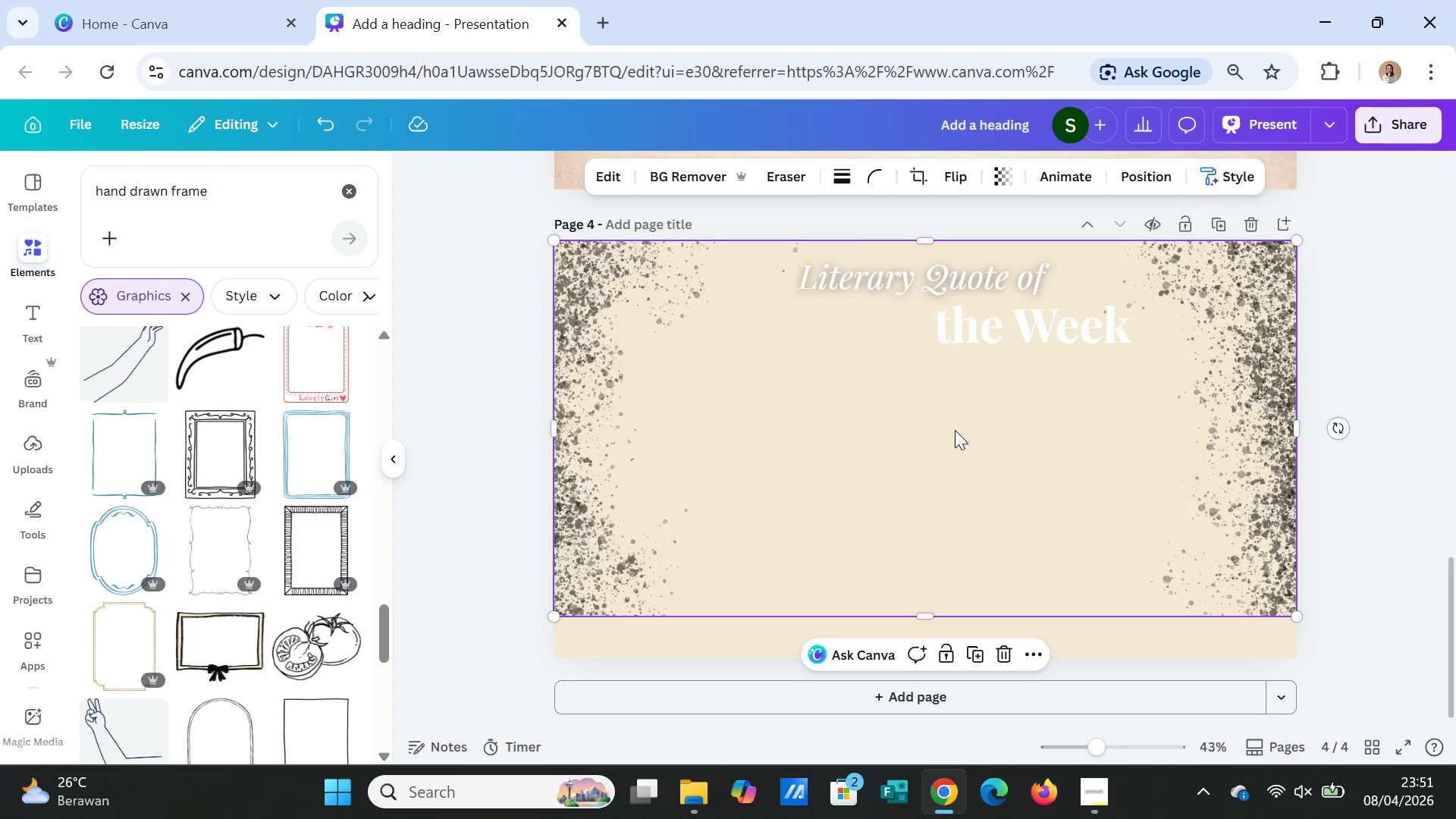 
scroll: coordinate [956, 441], scroll_direction: up, amount: 14.0
 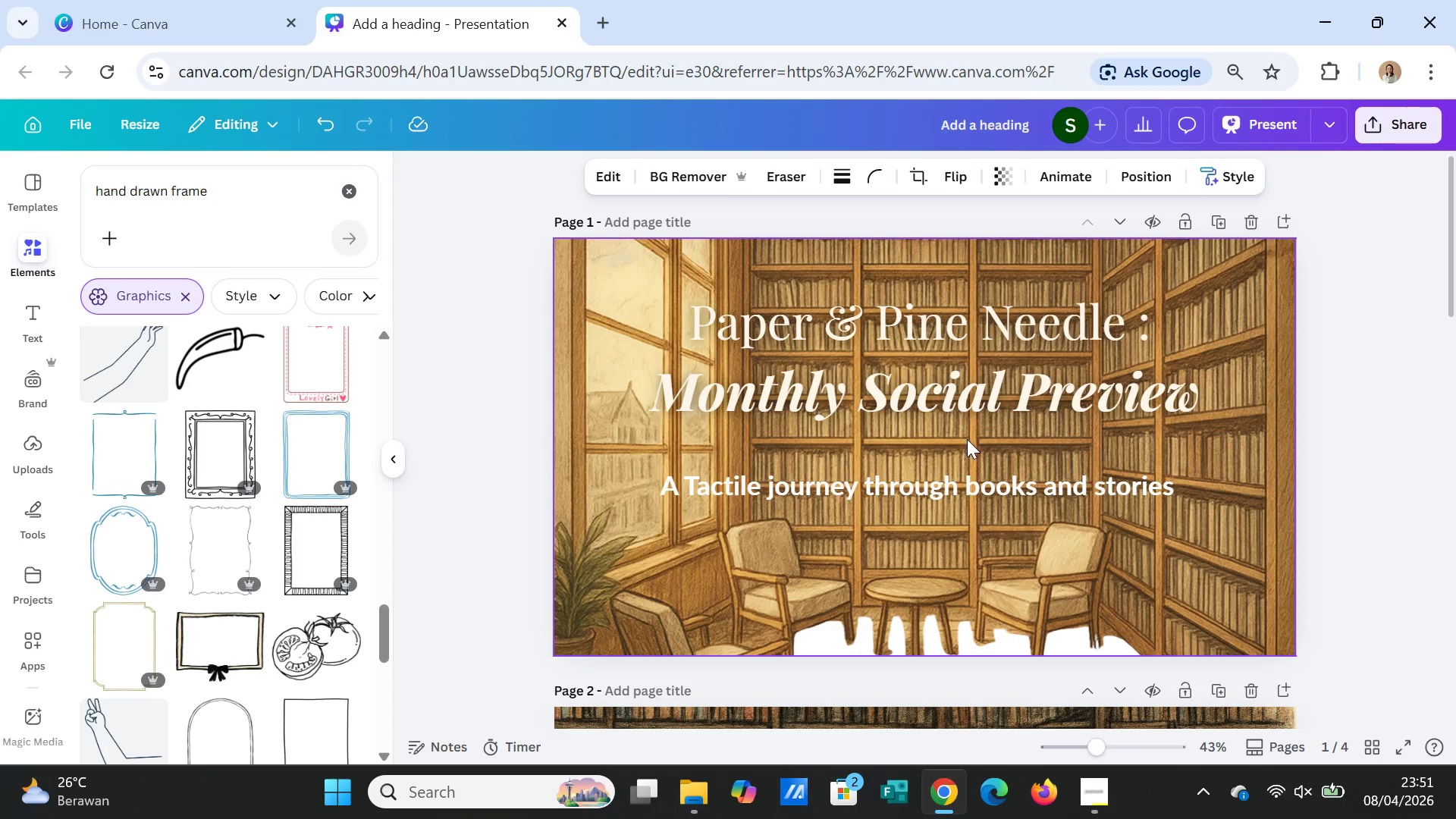 
scroll: coordinate [968, 441], scroll_direction: down, amount: 3.0
 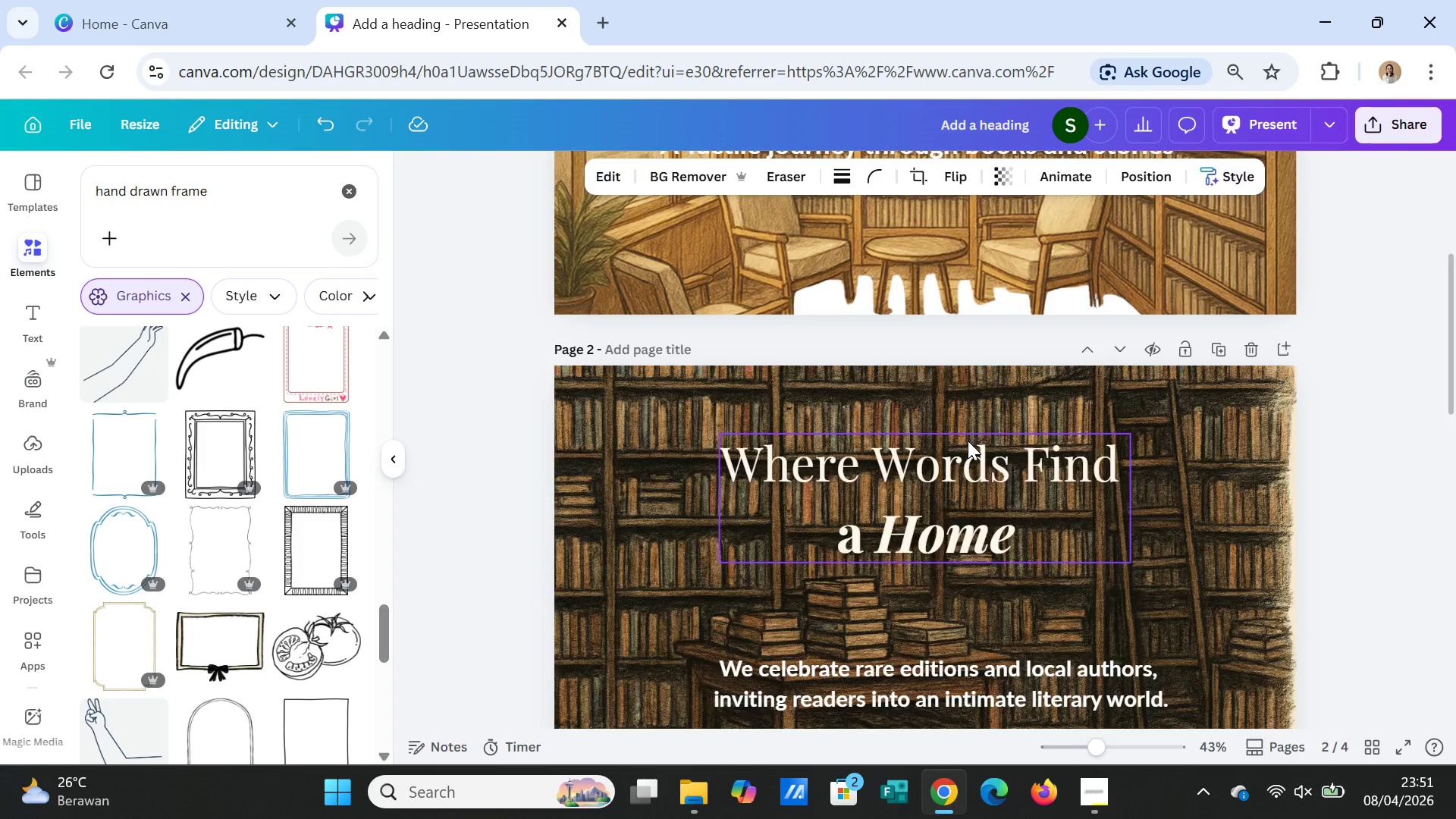 
scroll: coordinate [971, 441], scroll_direction: up, amount: 13.0
 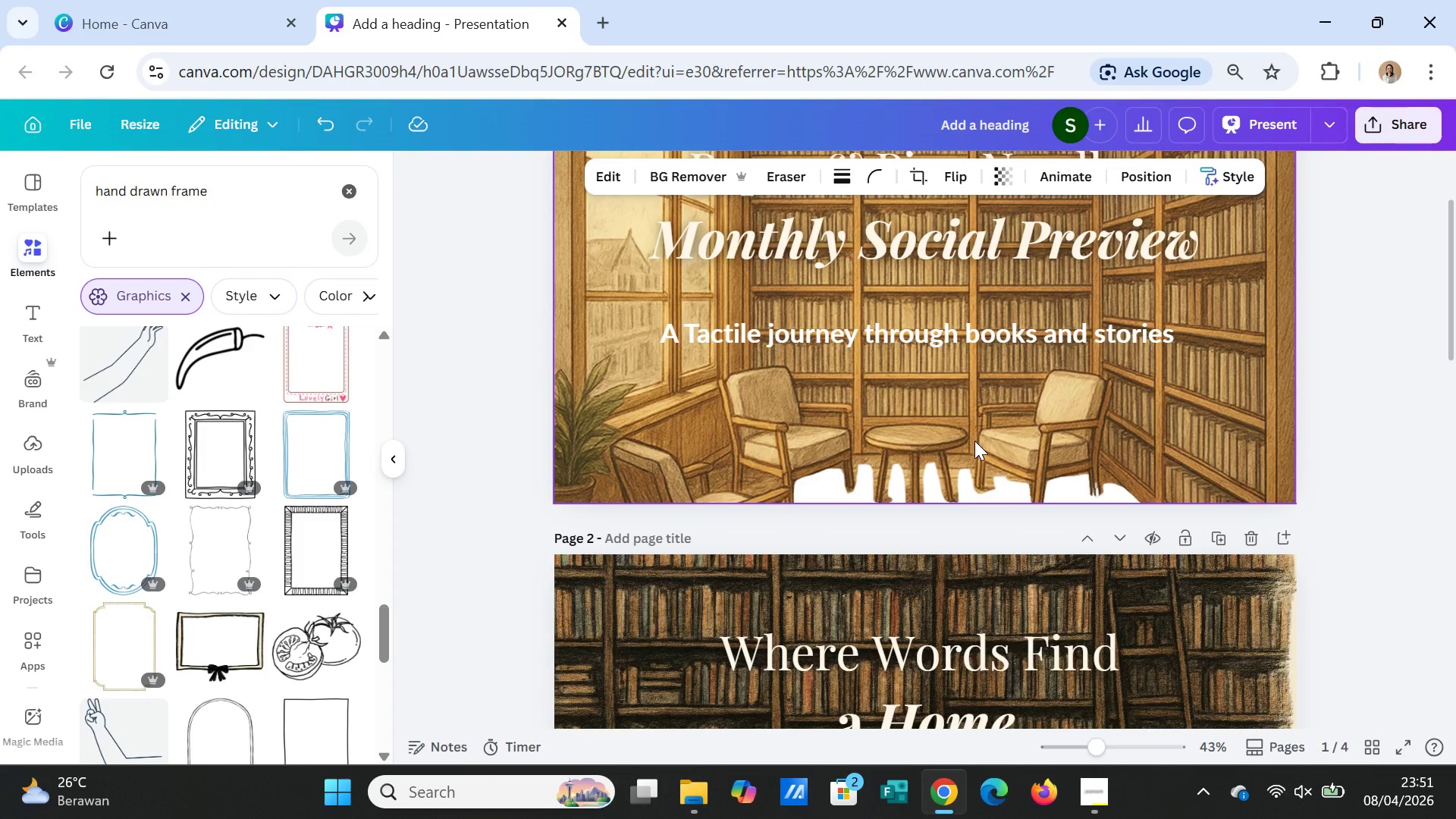 
scroll: coordinate [974, 441], scroll_direction: down, amount: 12.0
 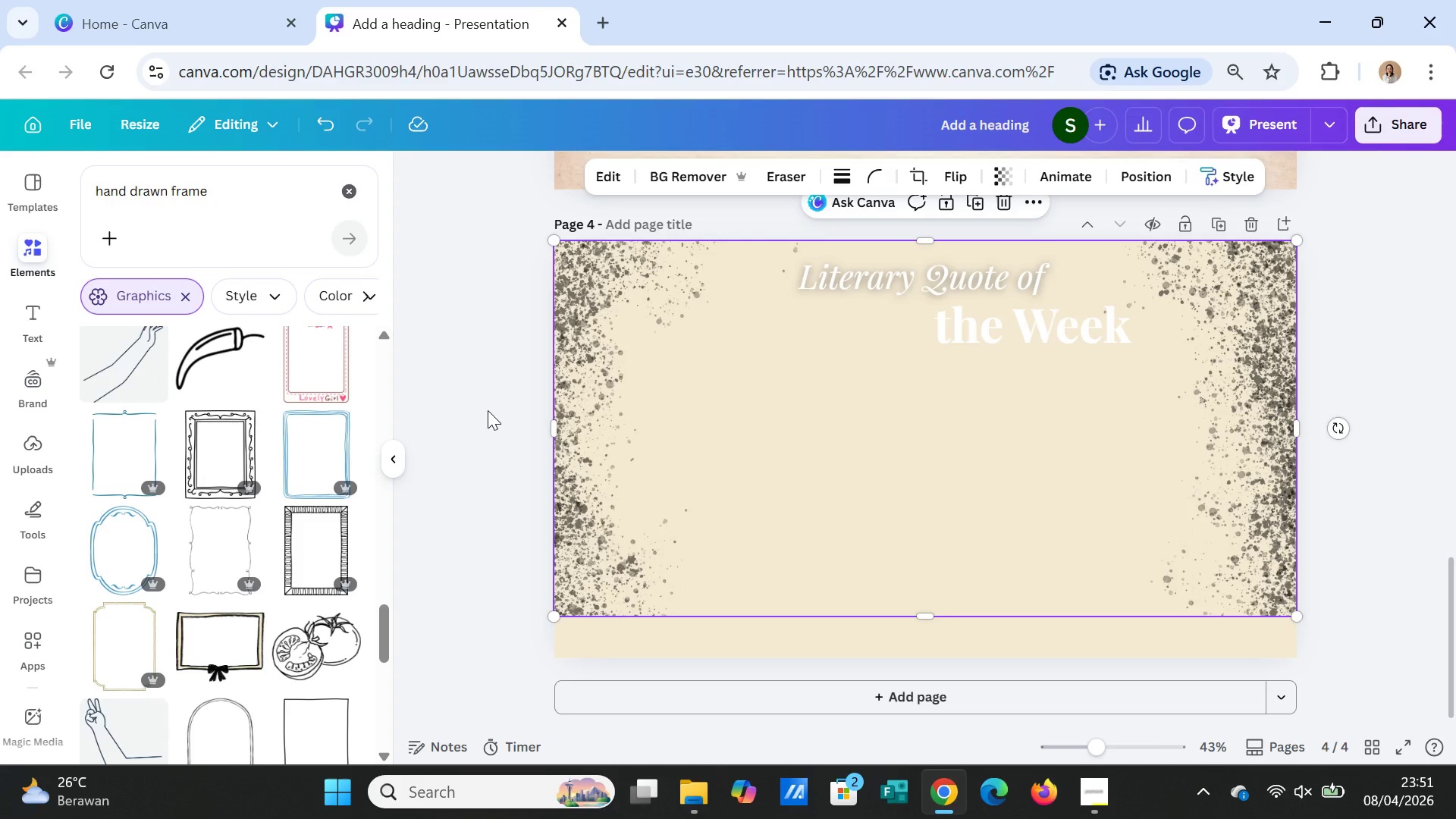 
wait(6.75)
 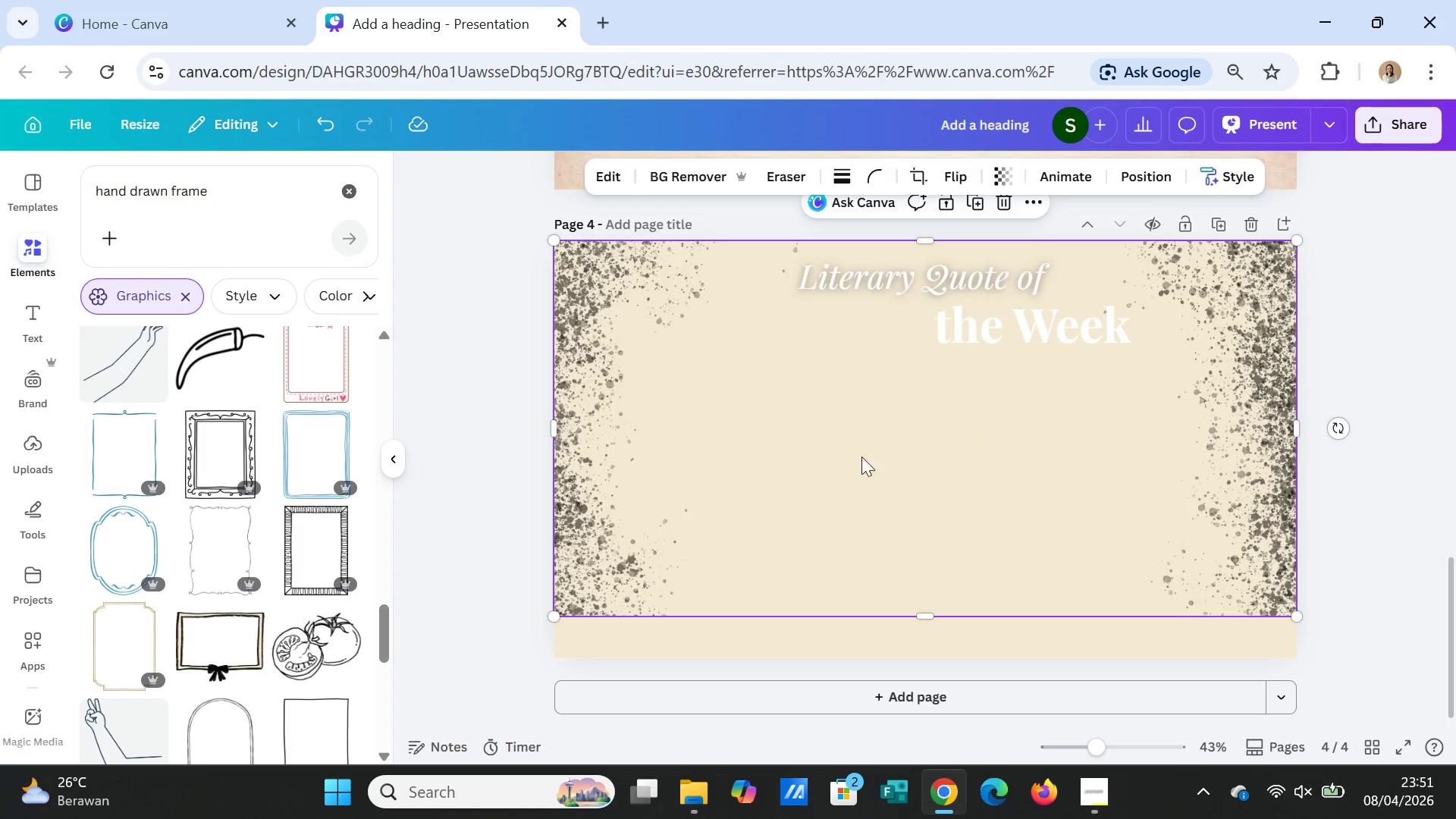 
left_click_drag(start_coordinate=[232, 187], to_coordinate=[96, 194])
 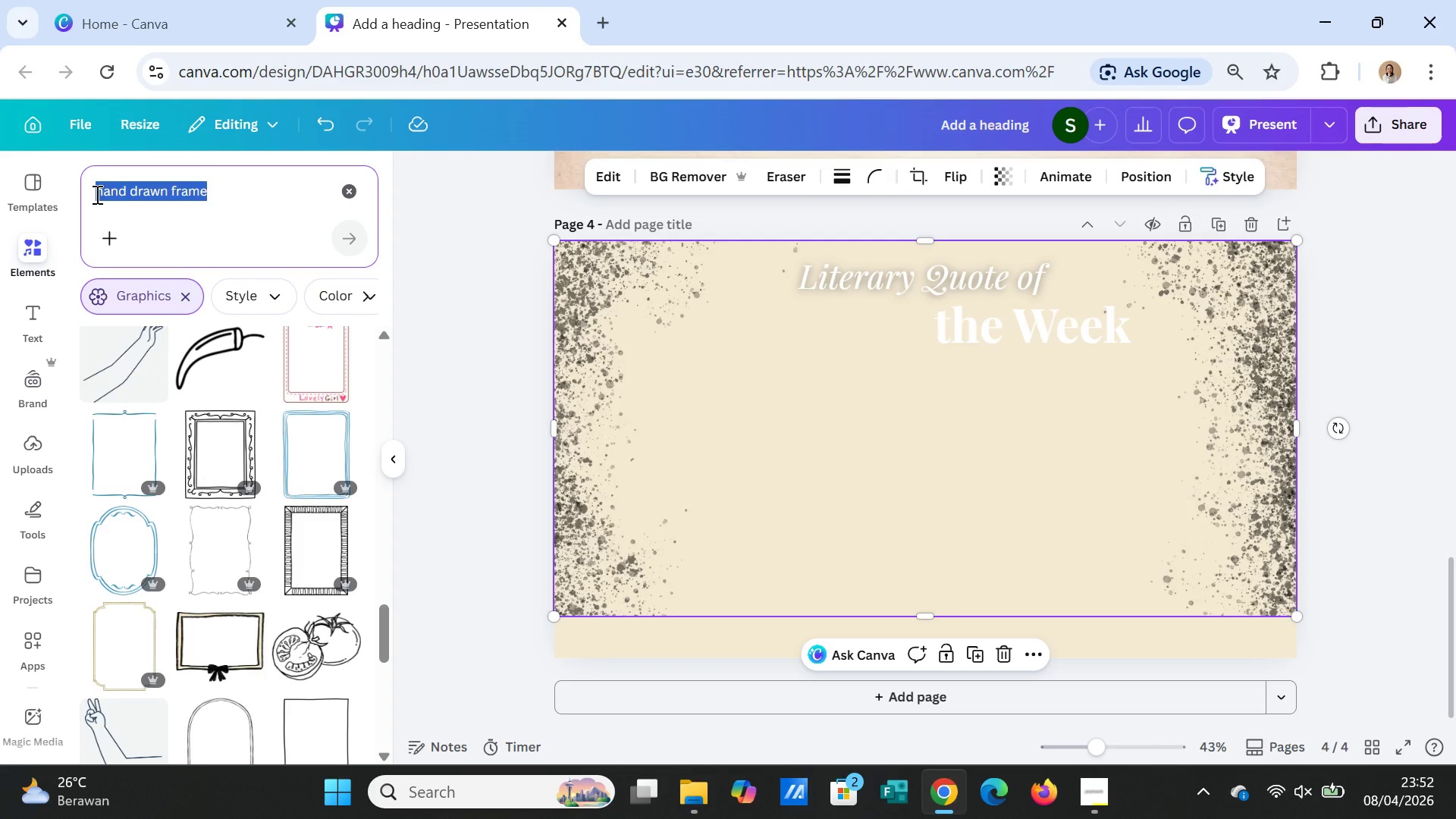 
type(b)
key(Backspace)
key(Backspace)
type(old )
key(Backspace)
key(Backspace)
key(Backspace)
key(Backspace)
type(sketch book)
 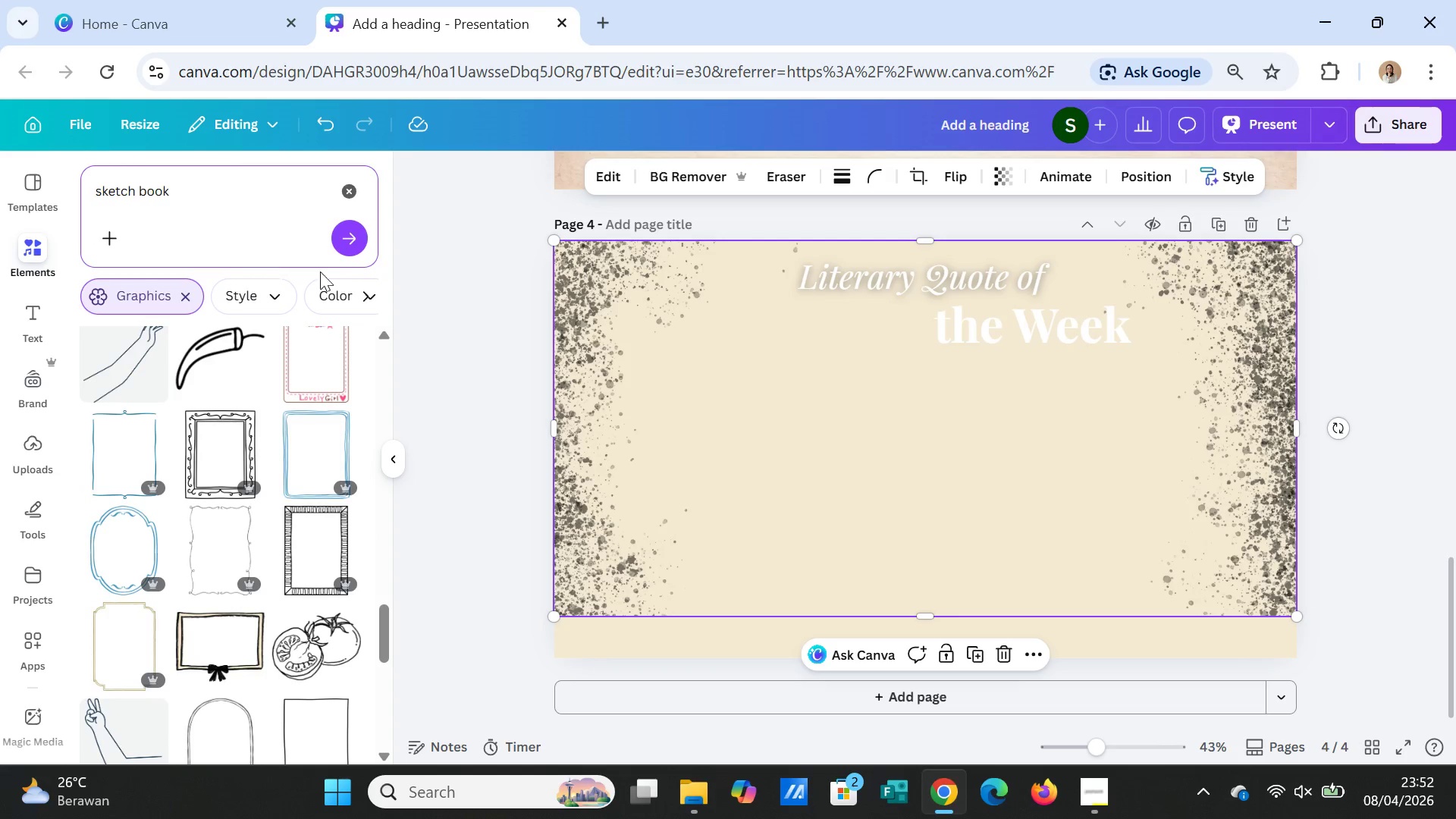 
left_click([342, 239])
 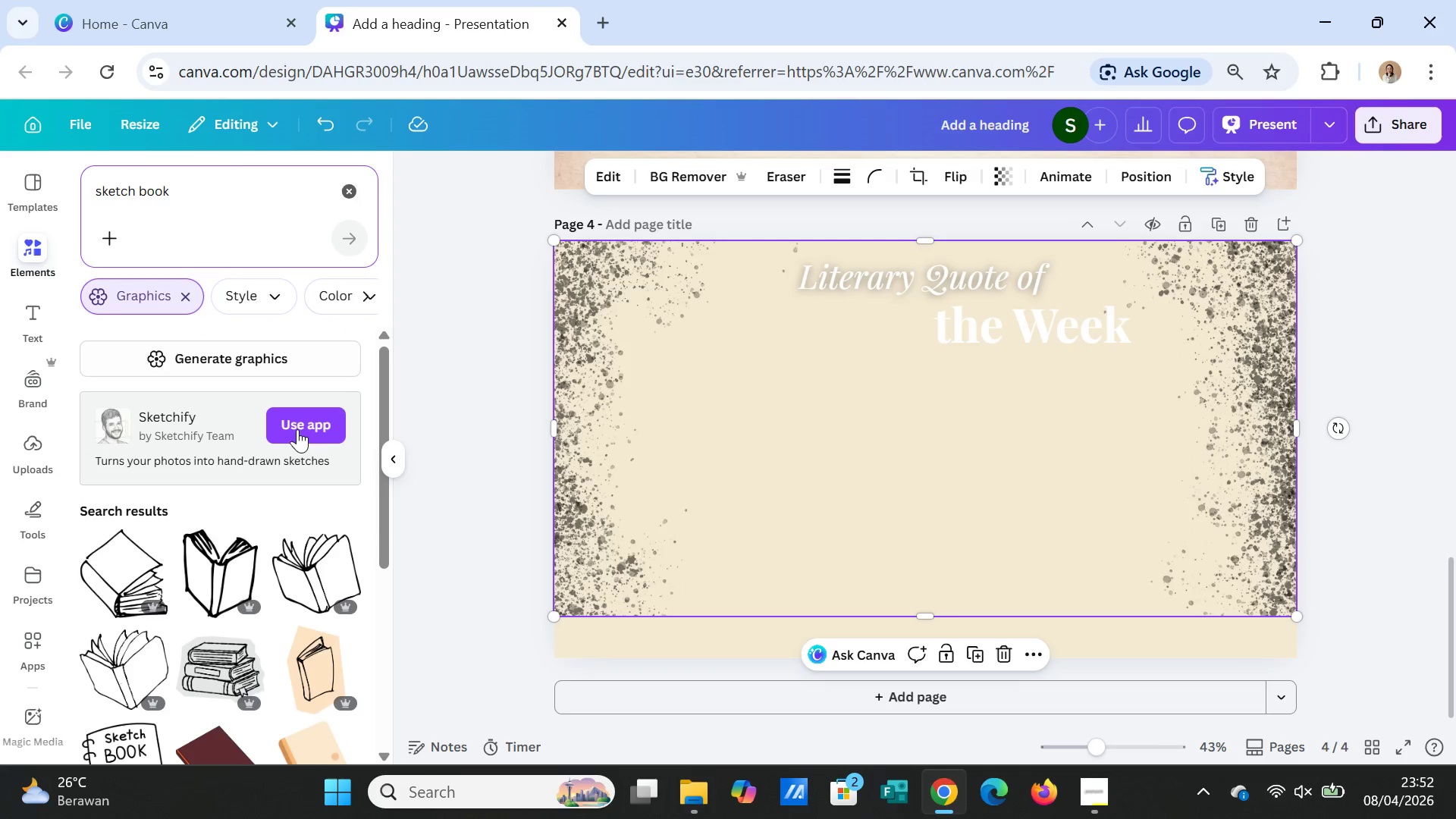 
scroll: coordinate [273, 516], scroll_direction: down, amount: 7.0
 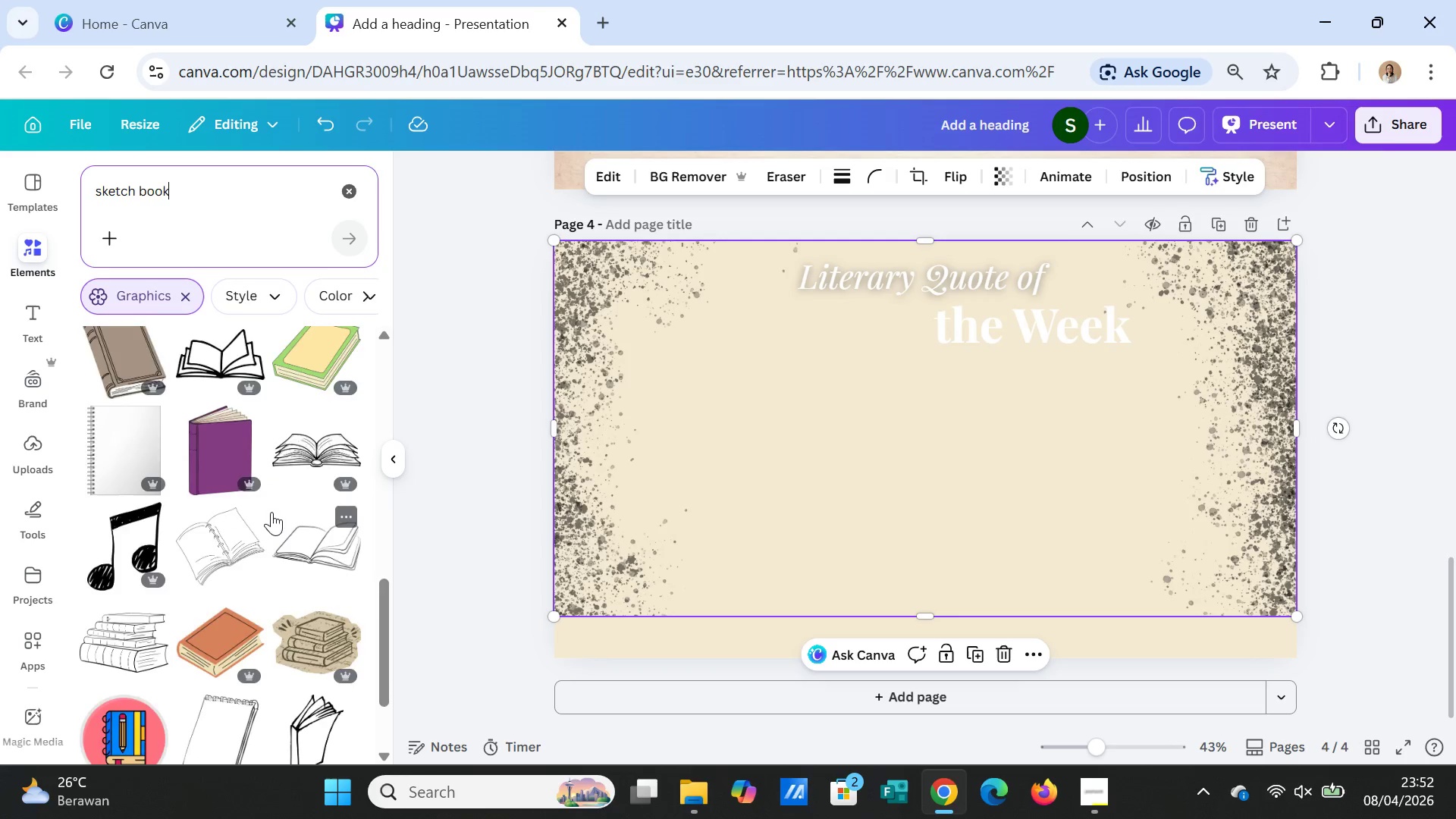 
scroll: coordinate [269, 510], scroll_direction: down, amount: 5.0
 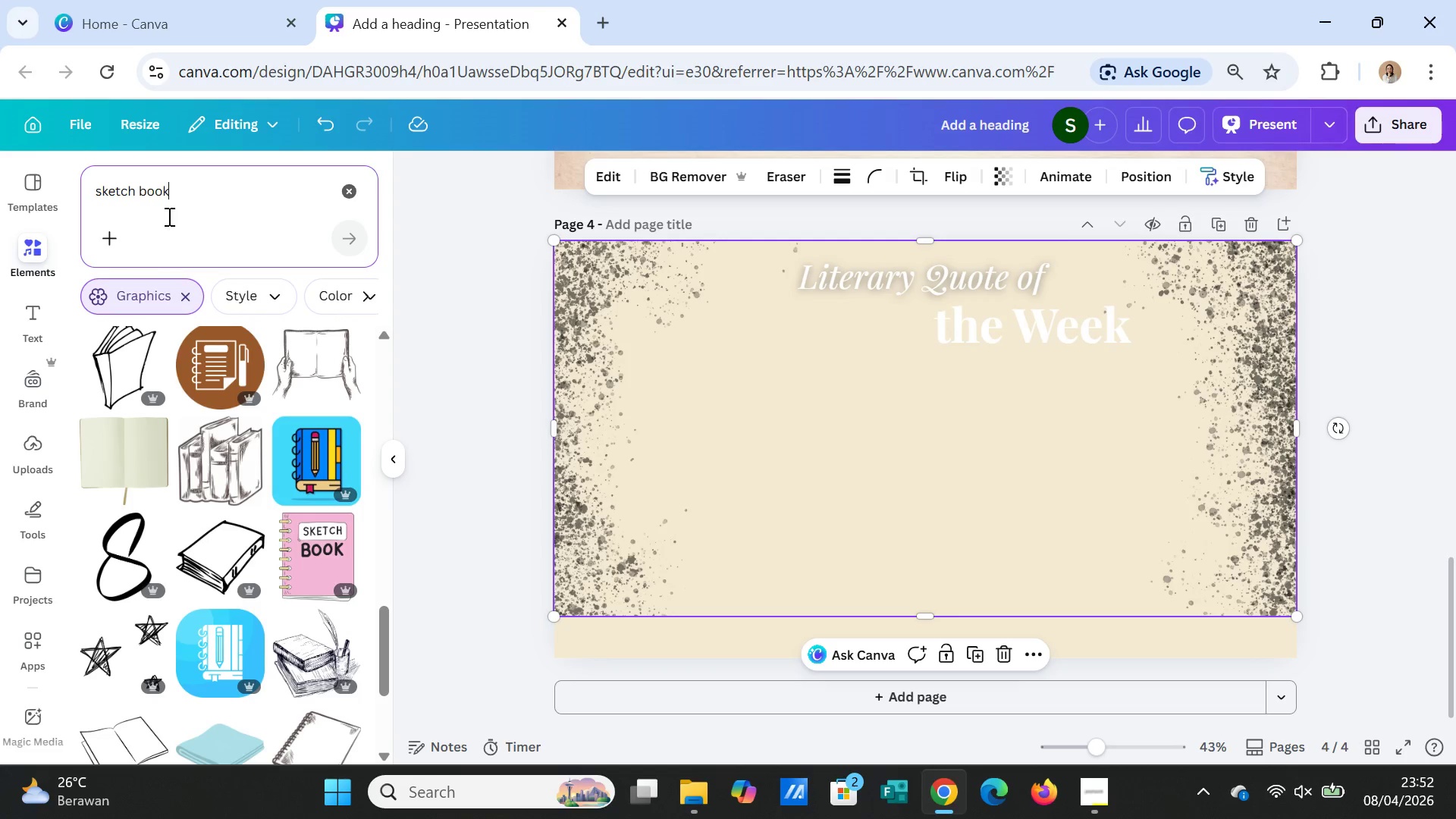 
left_click_drag(start_coordinate=[182, 192], to_coordinate=[86, 198])
 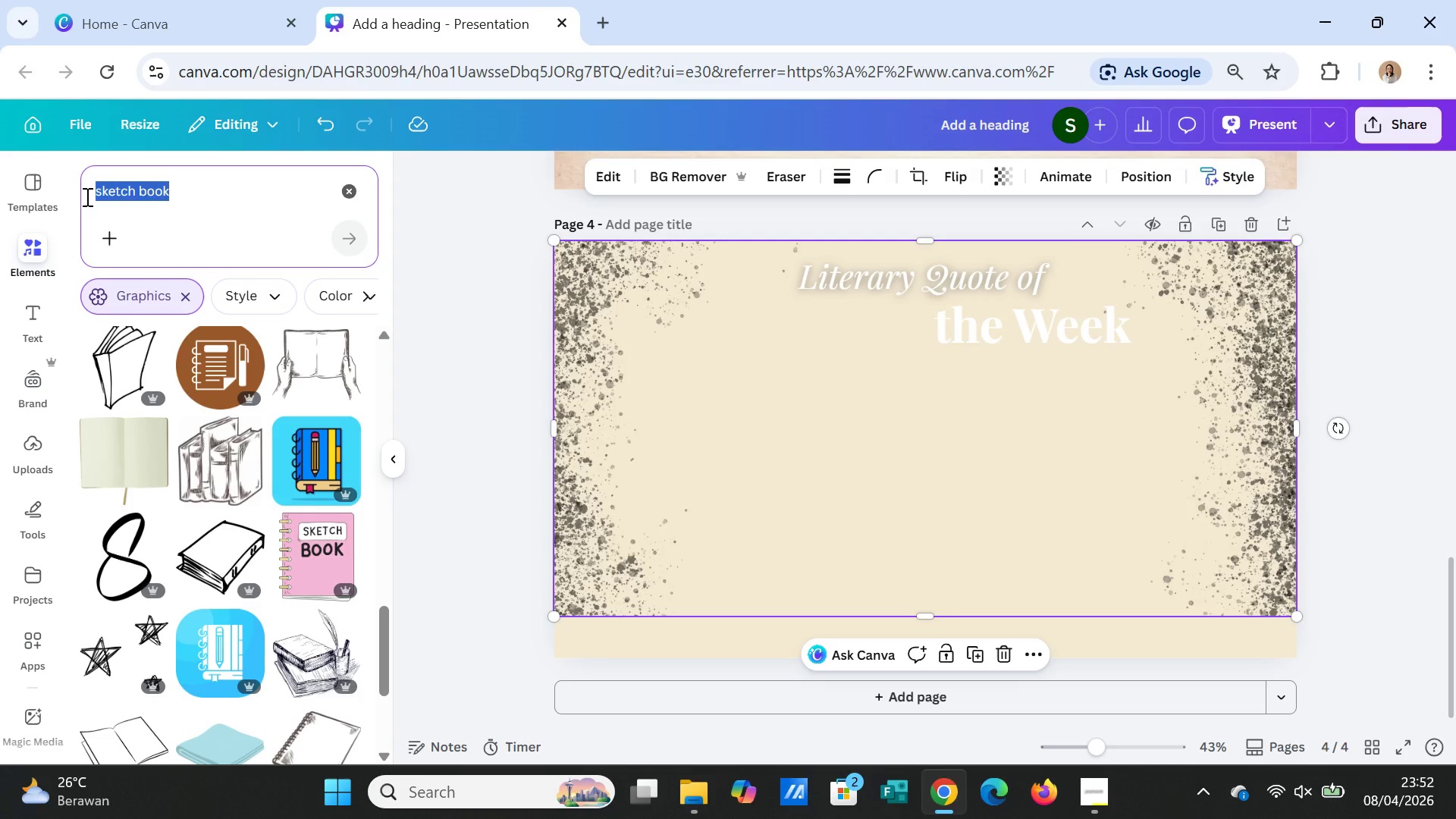 
type(book)
 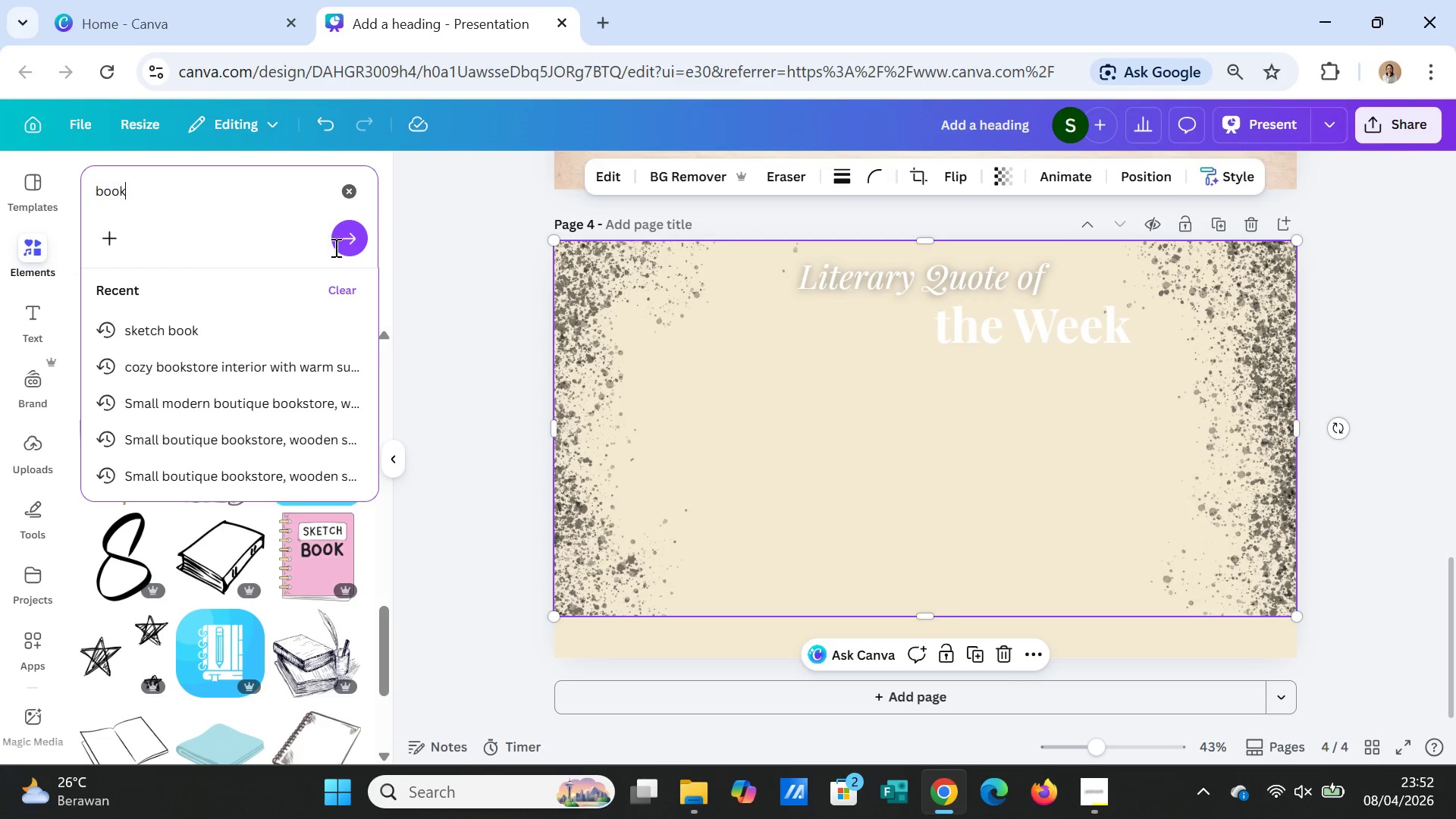 
left_click([342, 244])
 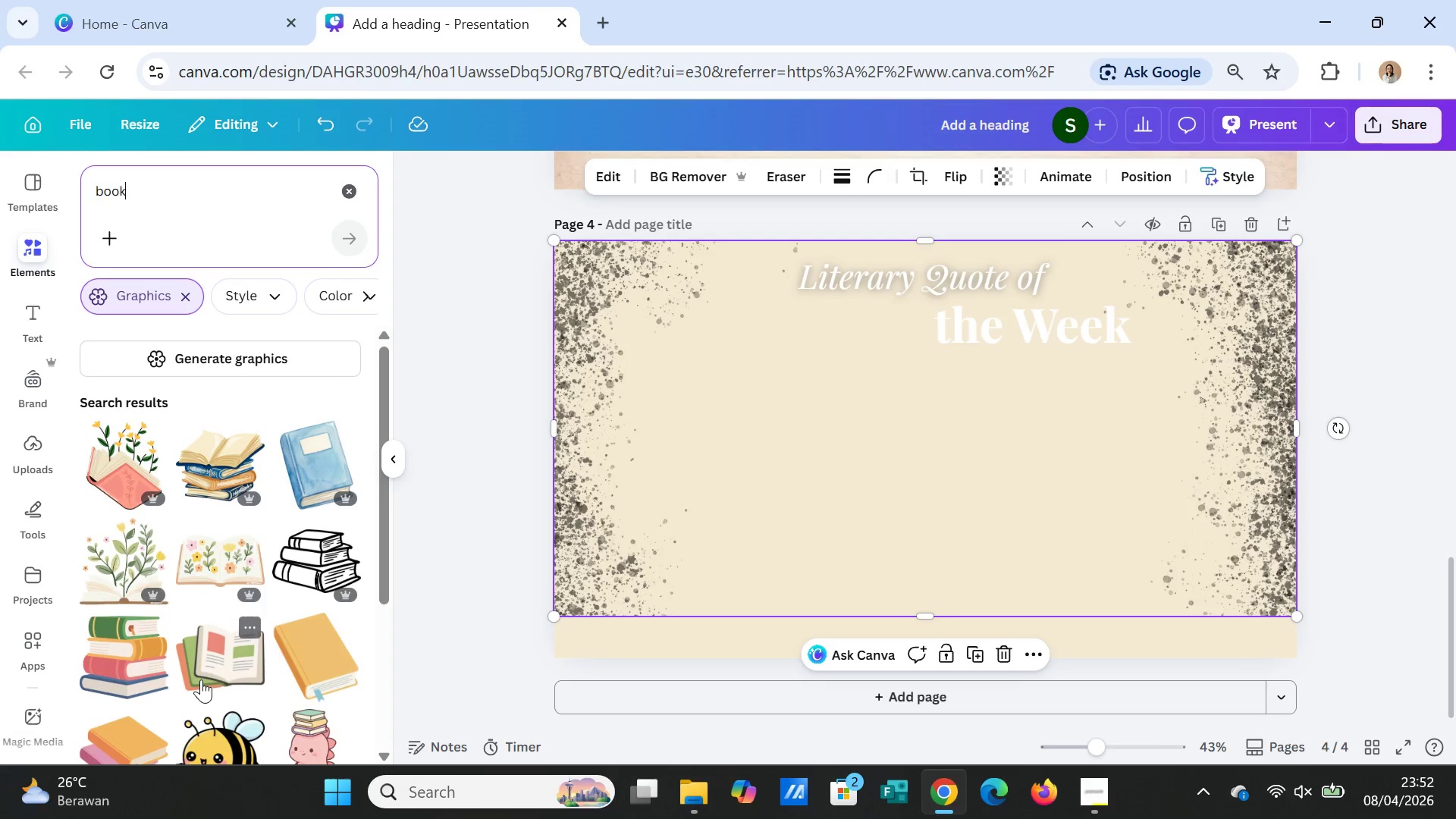 
scroll: coordinate [193, 669], scroll_direction: down, amount: 8.0
 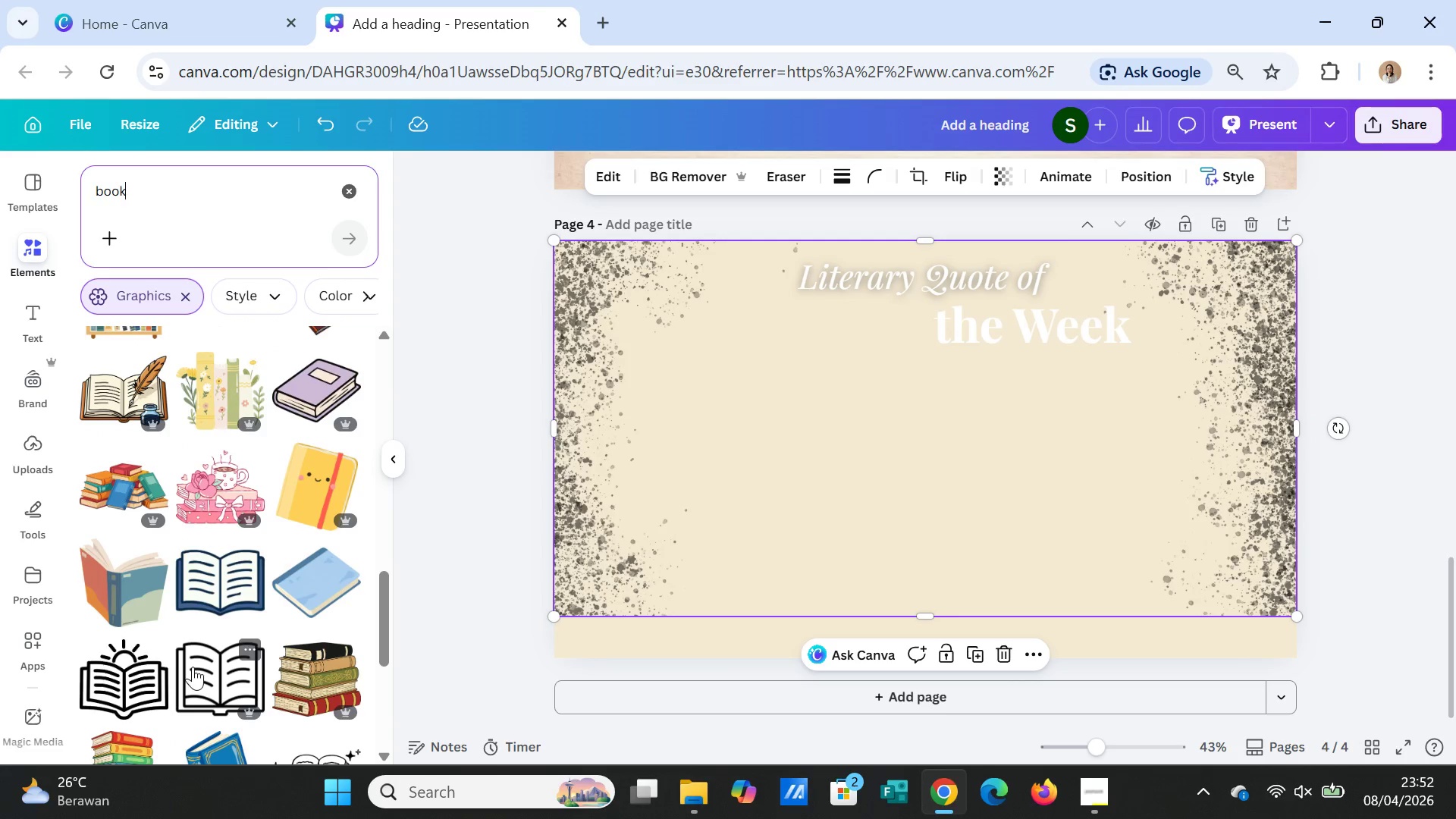 
scroll: coordinate [193, 667], scroll_direction: down, amount: 2.0
 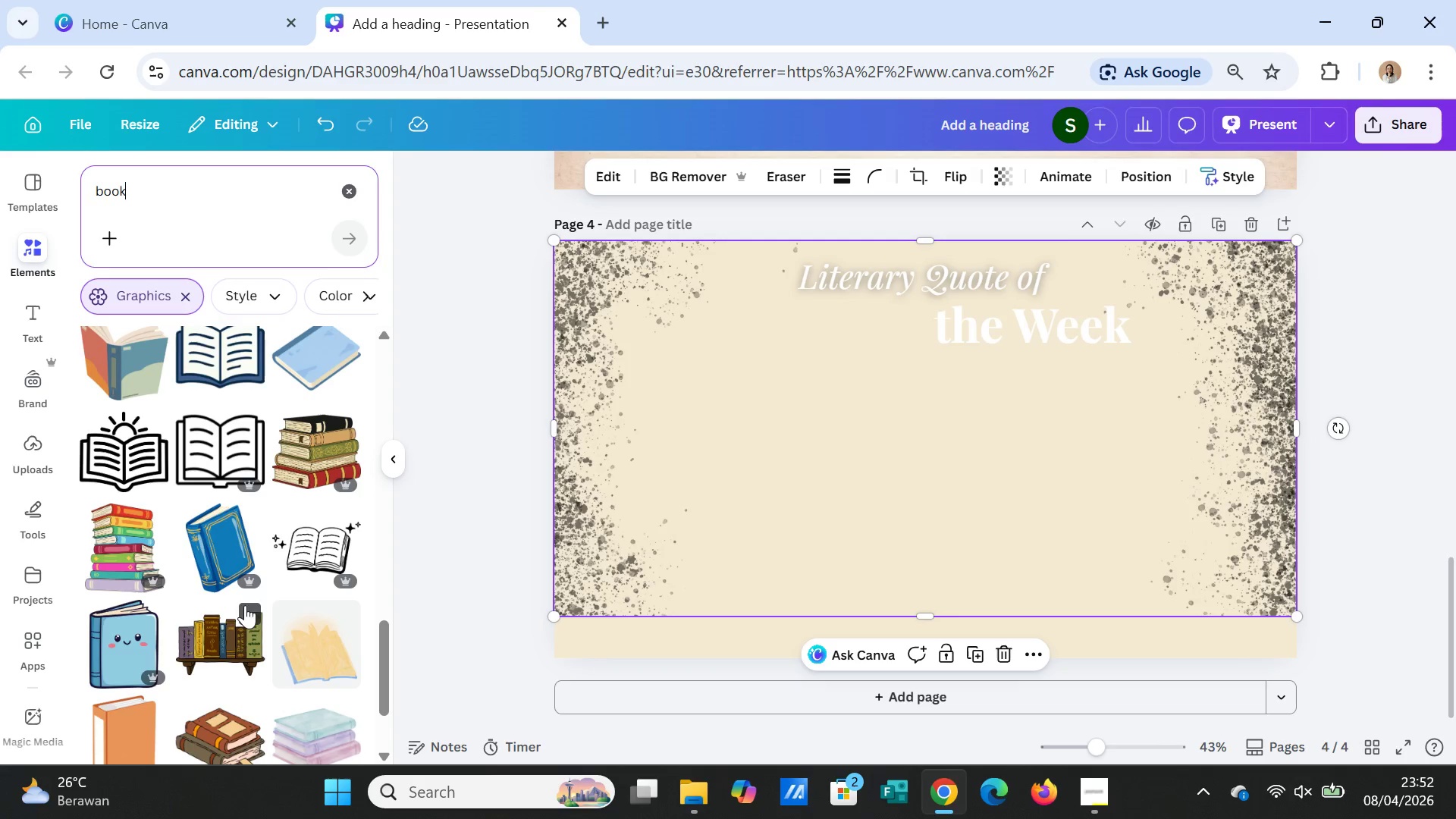 
wait(5.58)
 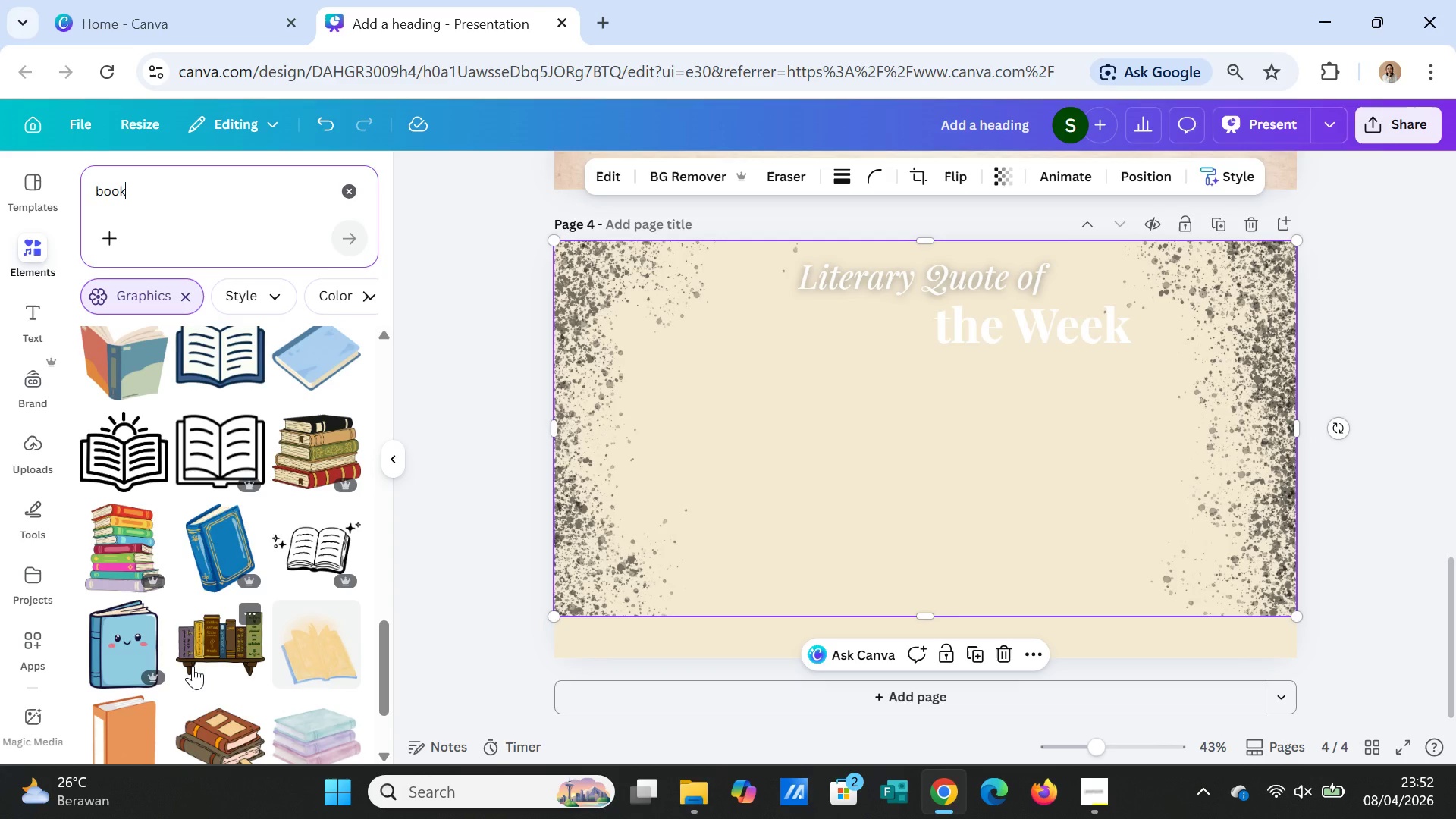 
left_click([221, 550])
 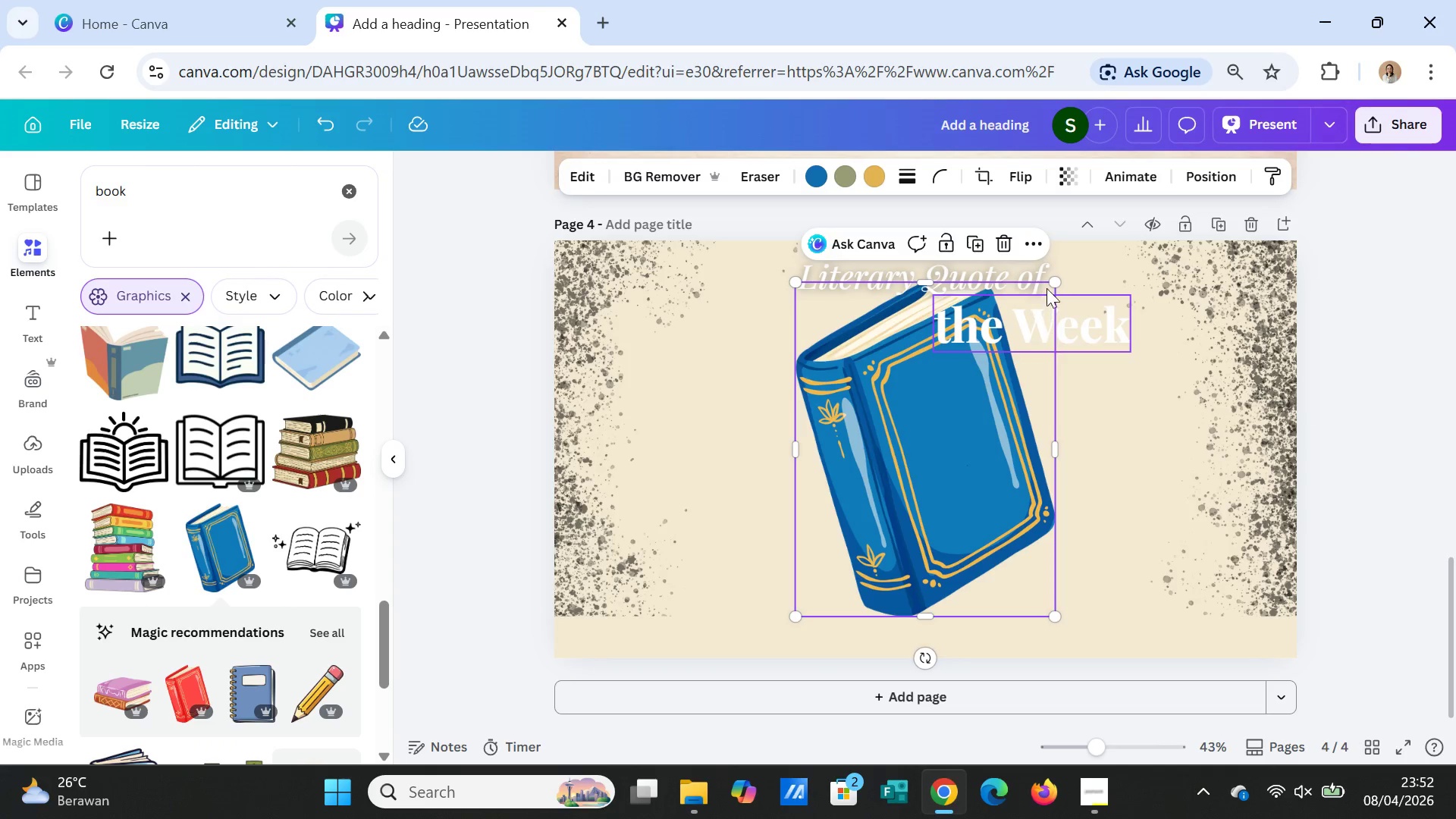 
left_click_drag(start_coordinate=[1060, 282], to_coordinate=[917, 425])
 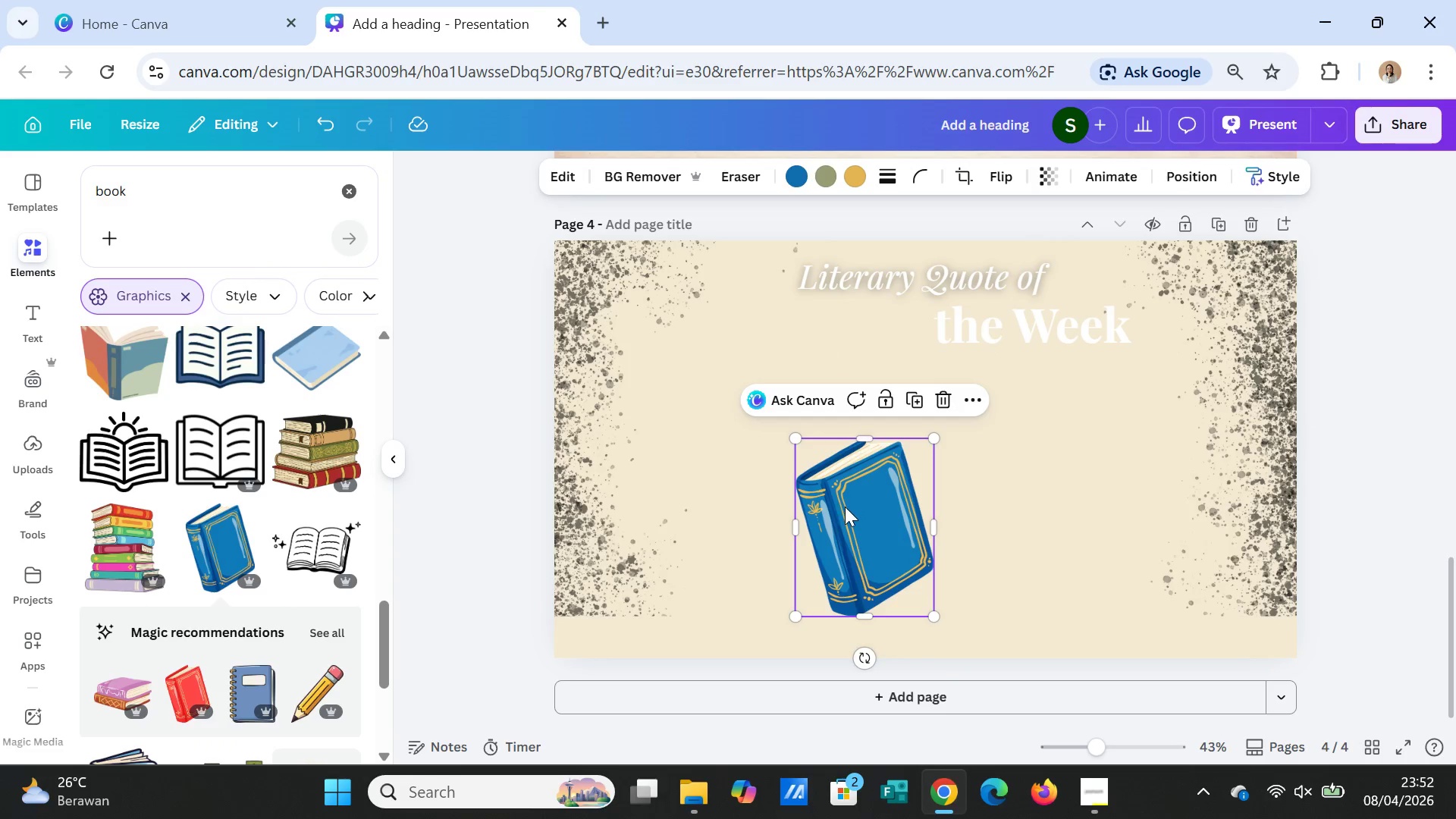 
left_click_drag(start_coordinate=[845, 507], to_coordinate=[737, 410])
 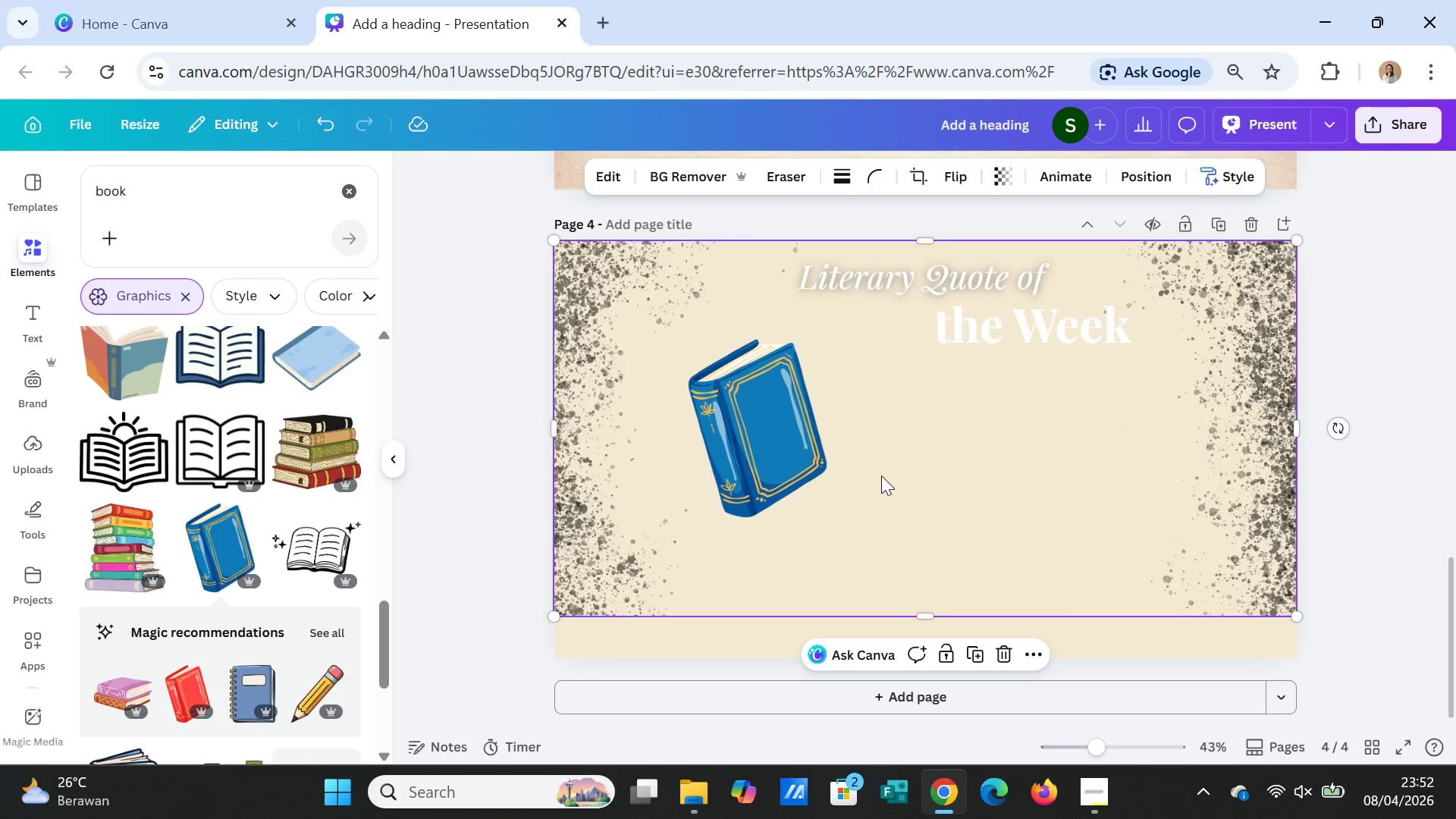 
left_click([789, 474])
 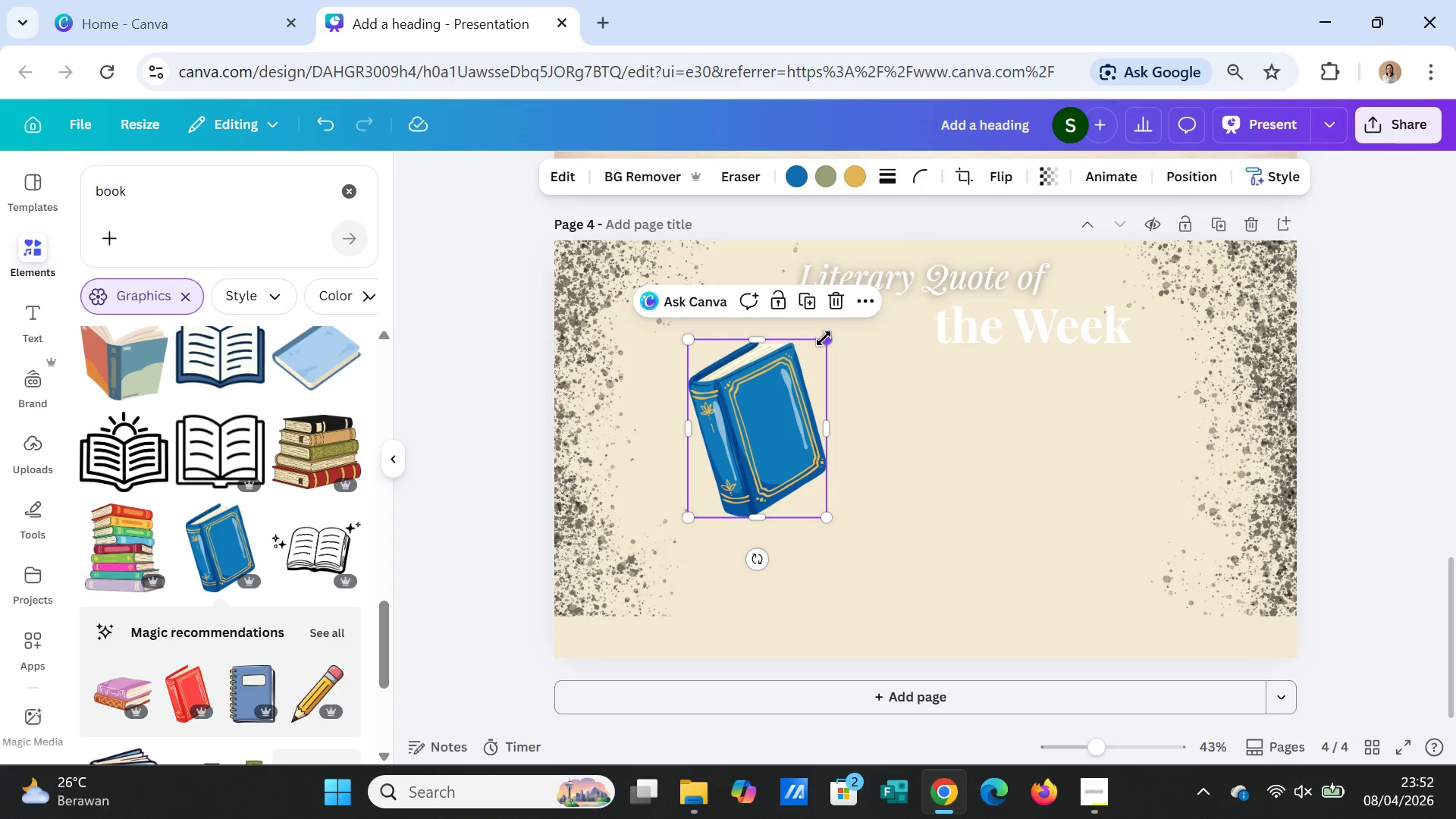 
left_click_drag(start_coordinate=[824, 338], to_coordinate=[775, 394])
 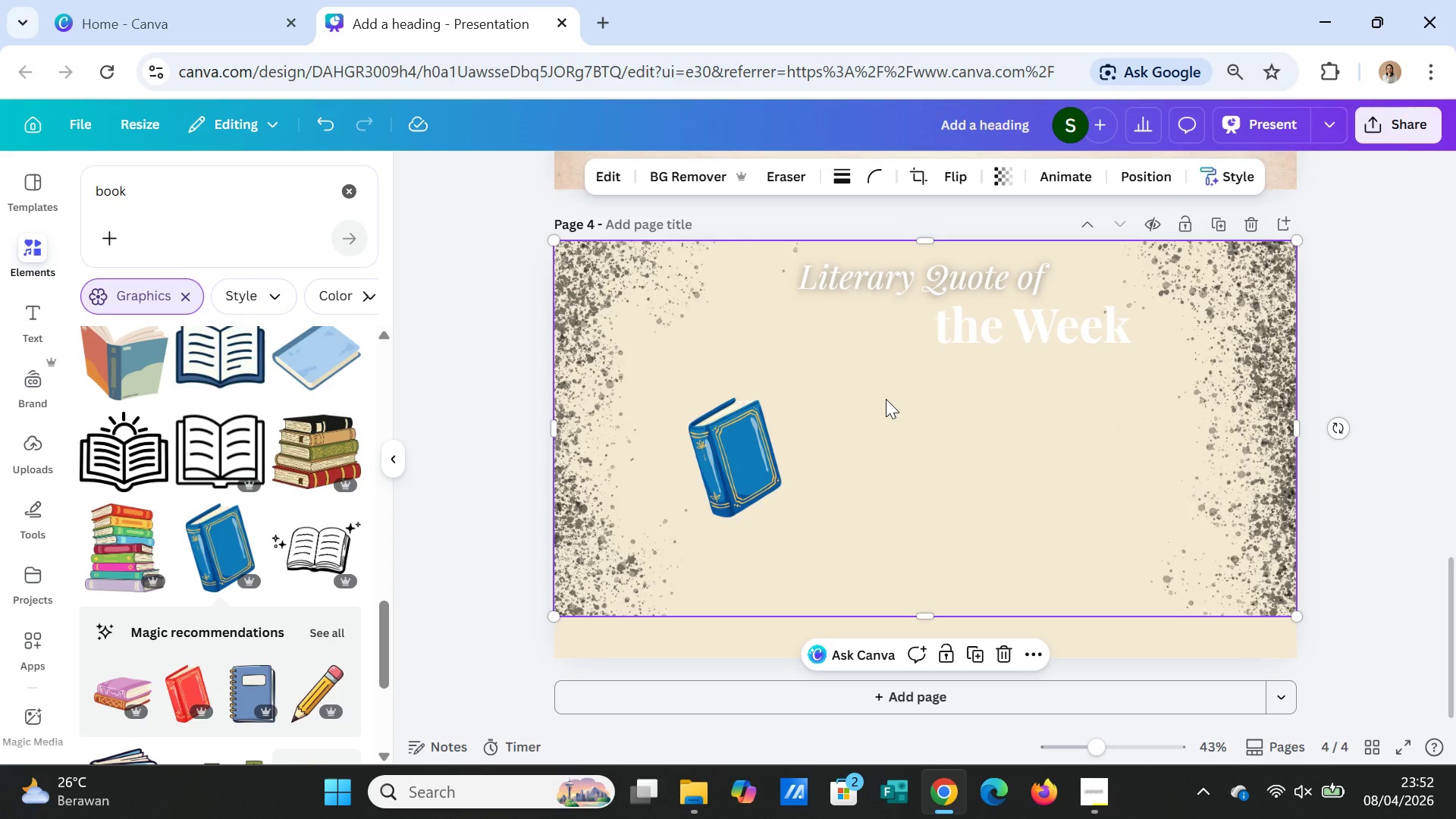 
left_click([886, 399])
 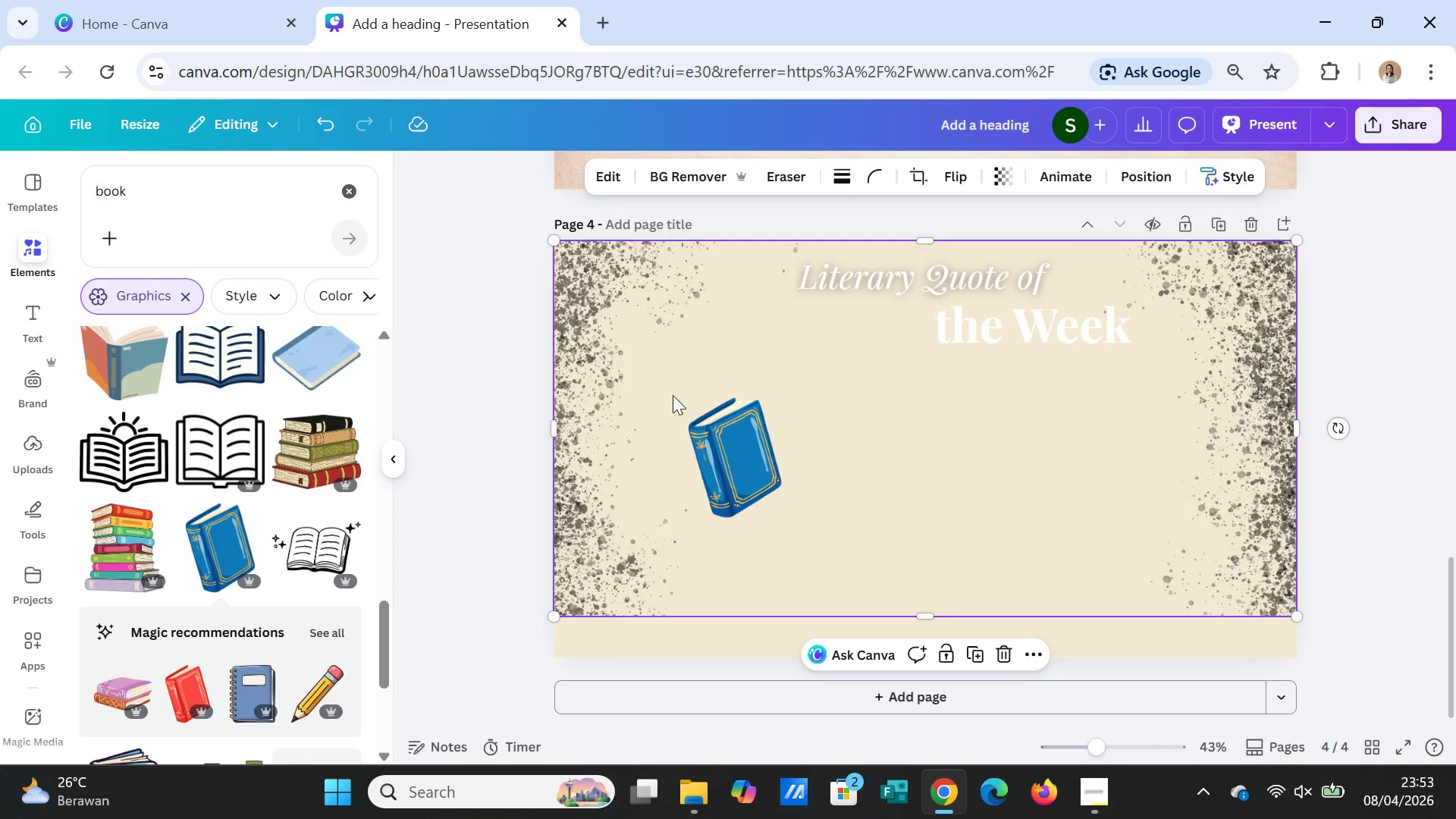 
wait(6.91)
 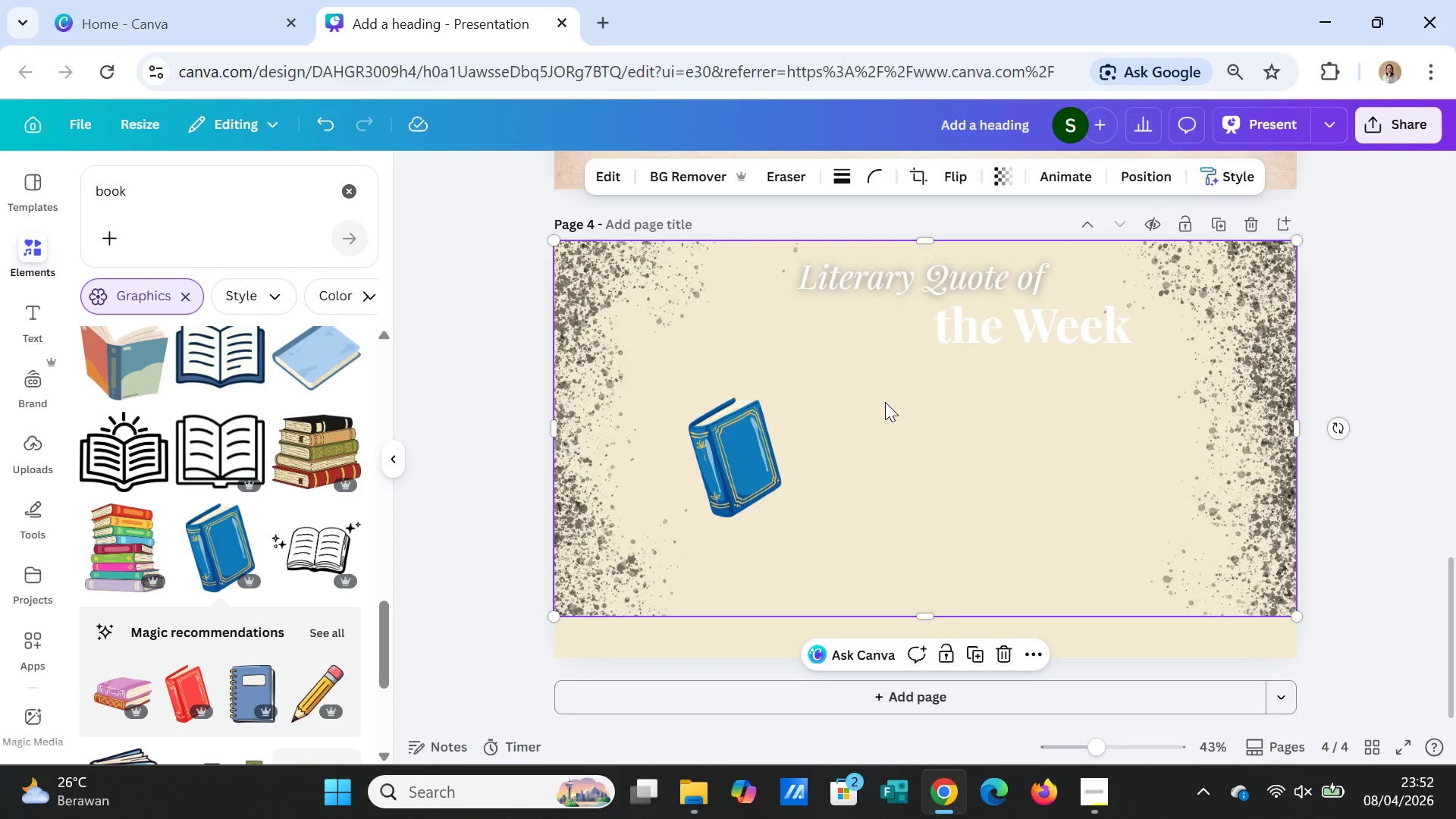 
left_click([1094, 790])